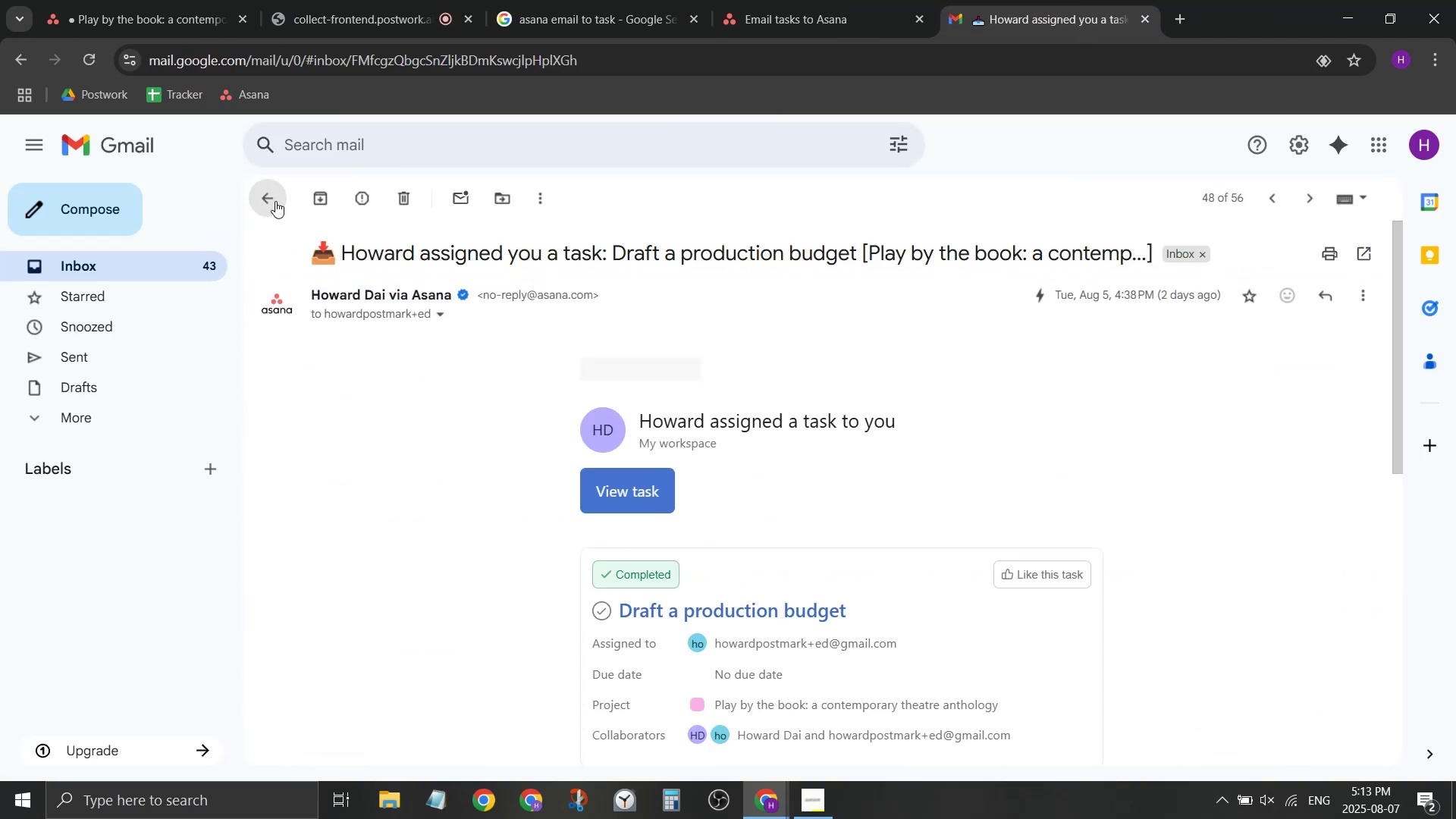 
left_click([912, 647])
 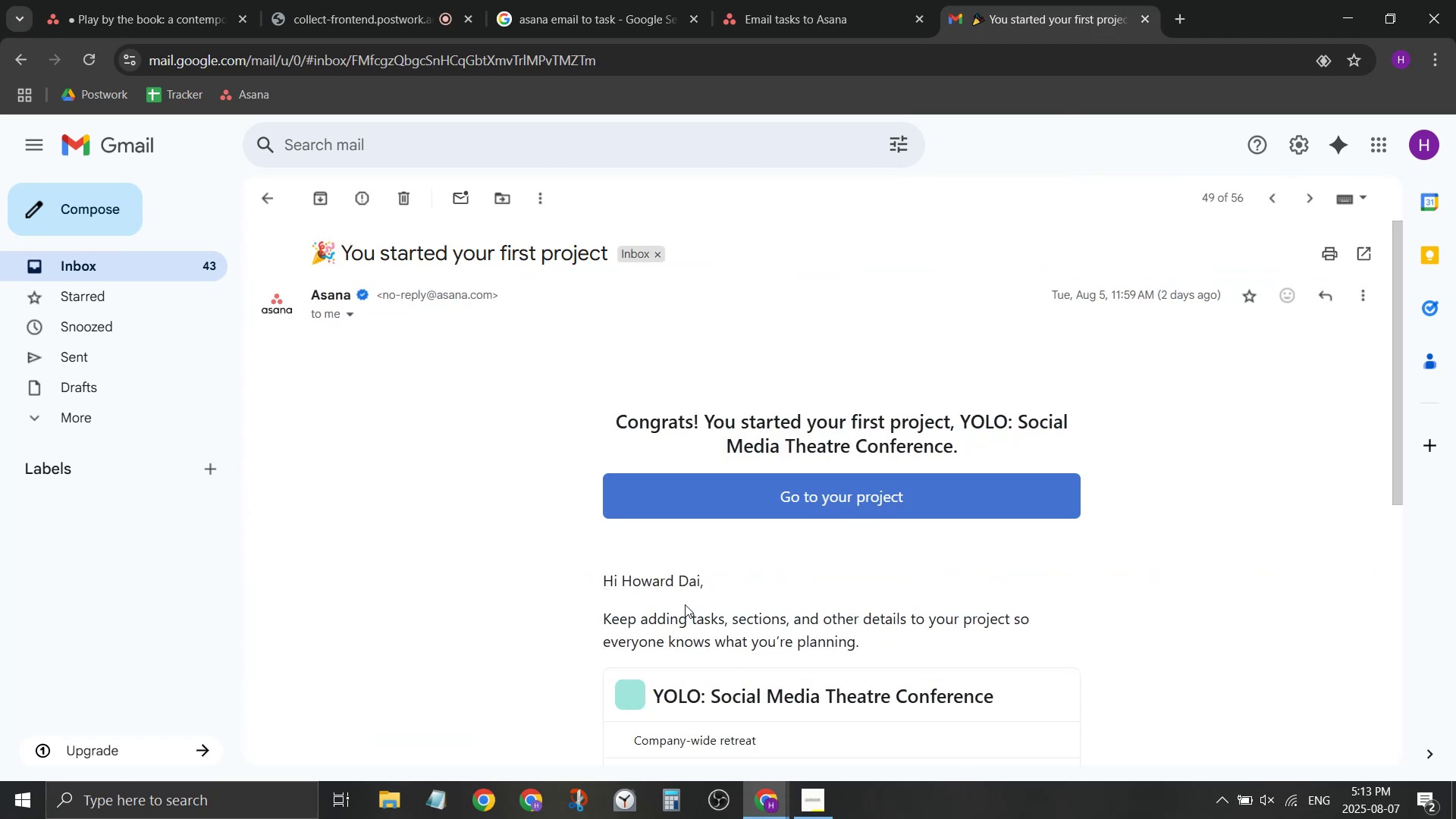 
scroll: coordinate [685, 574], scroll_direction: none, amount: 0.0
 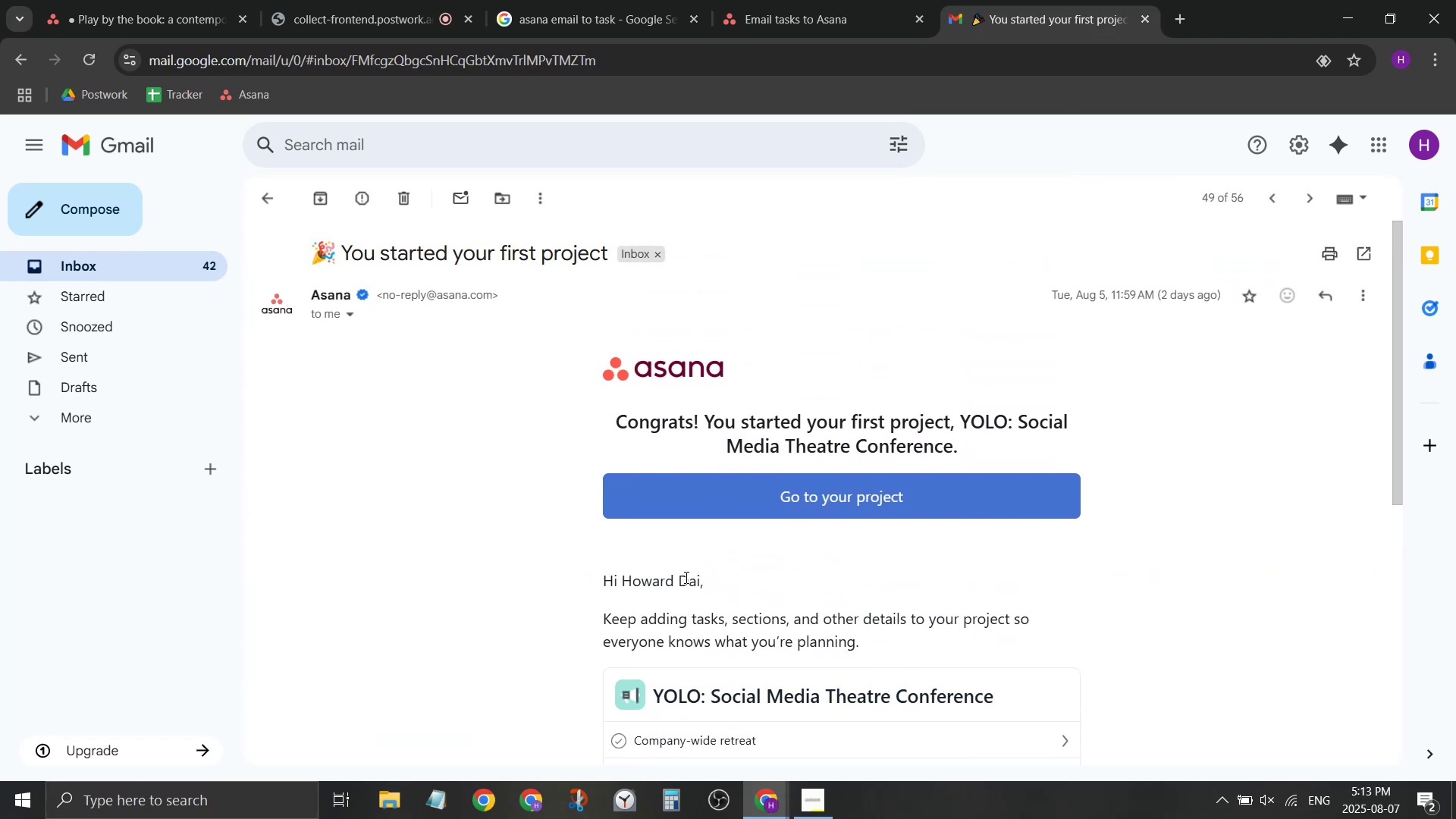 
scroll: coordinate [685, 577], scroll_direction: down, amount: 4.0
 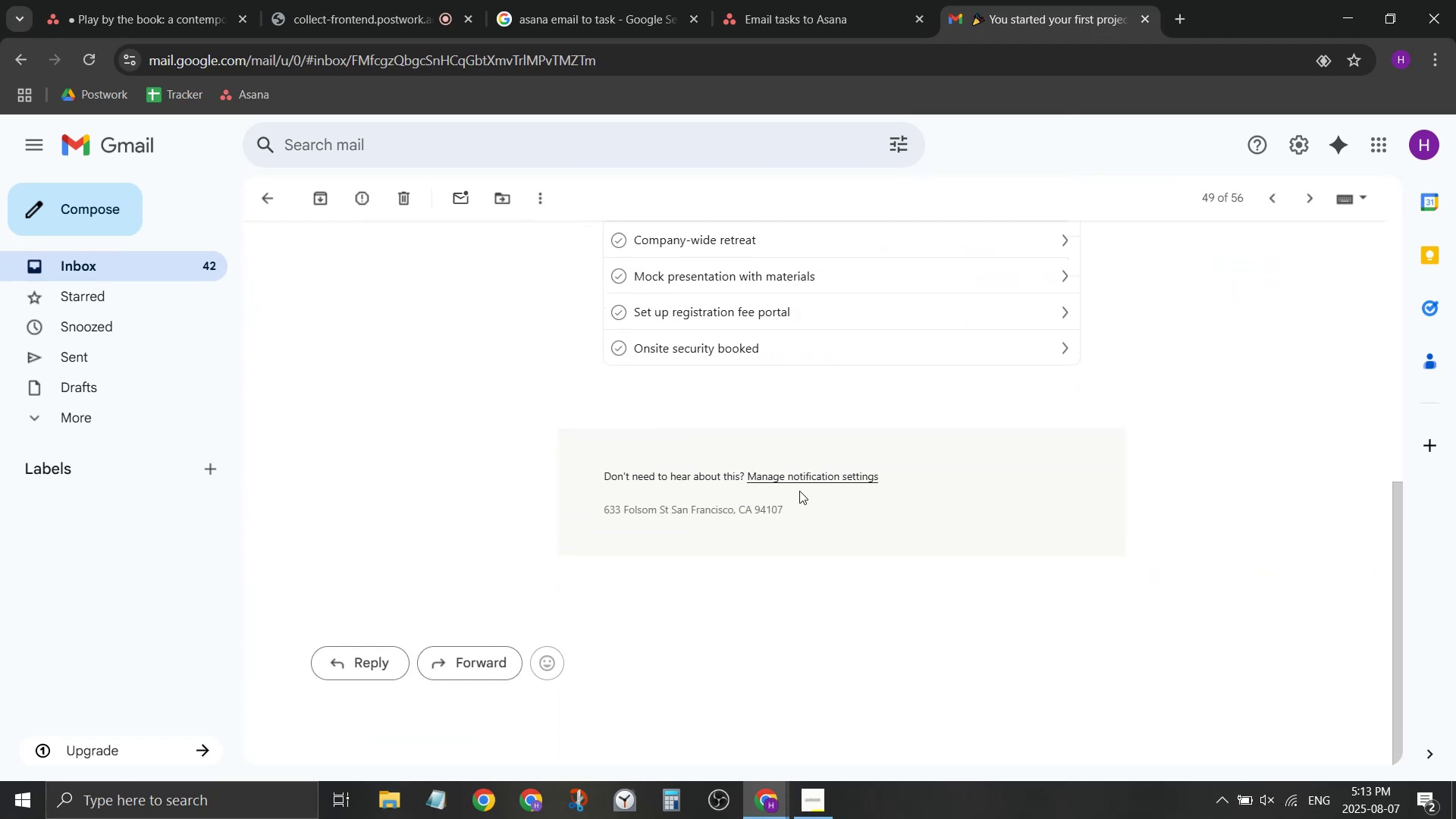 
left_click([804, 482])
 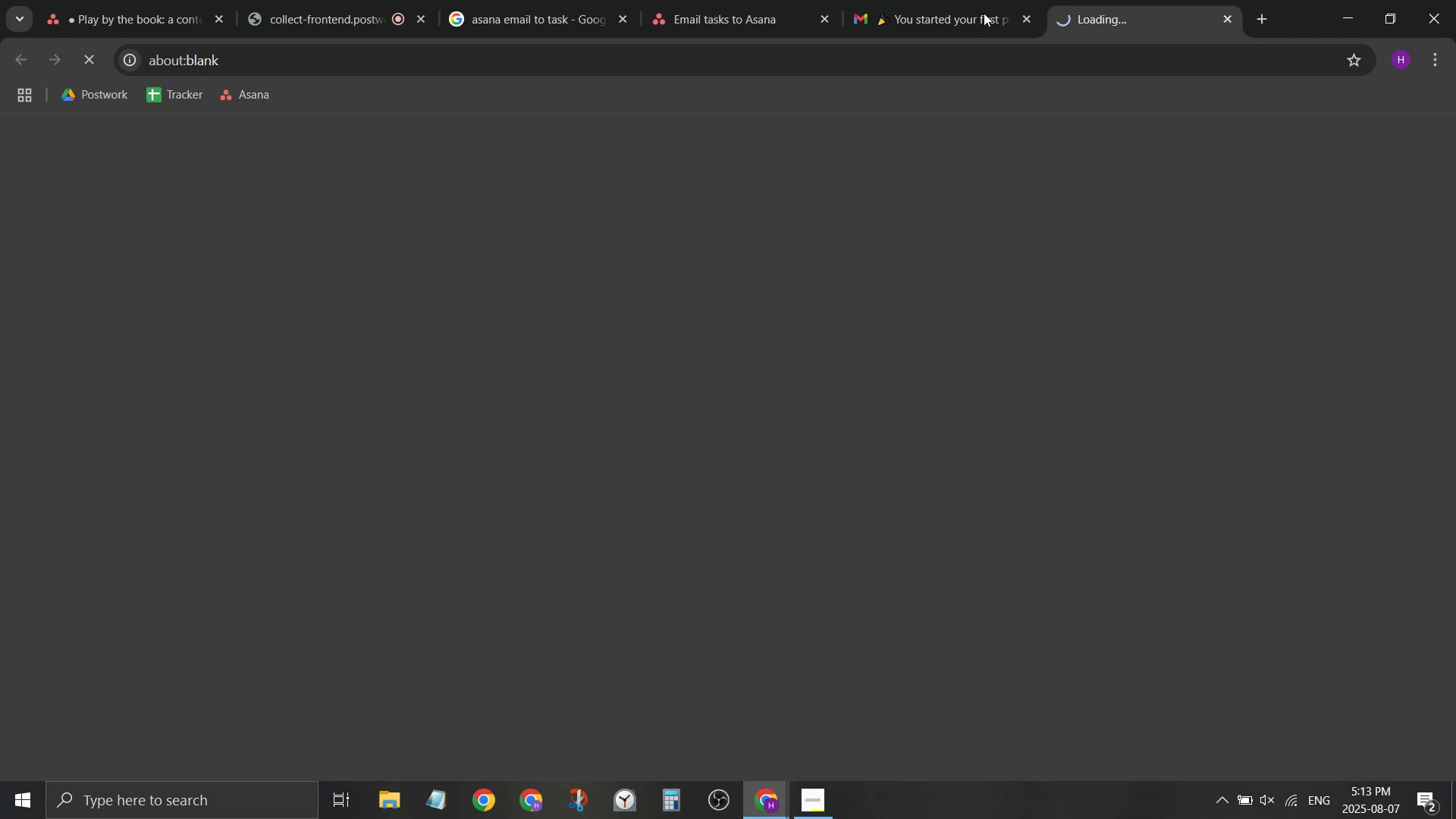 
left_click([977, 0])
 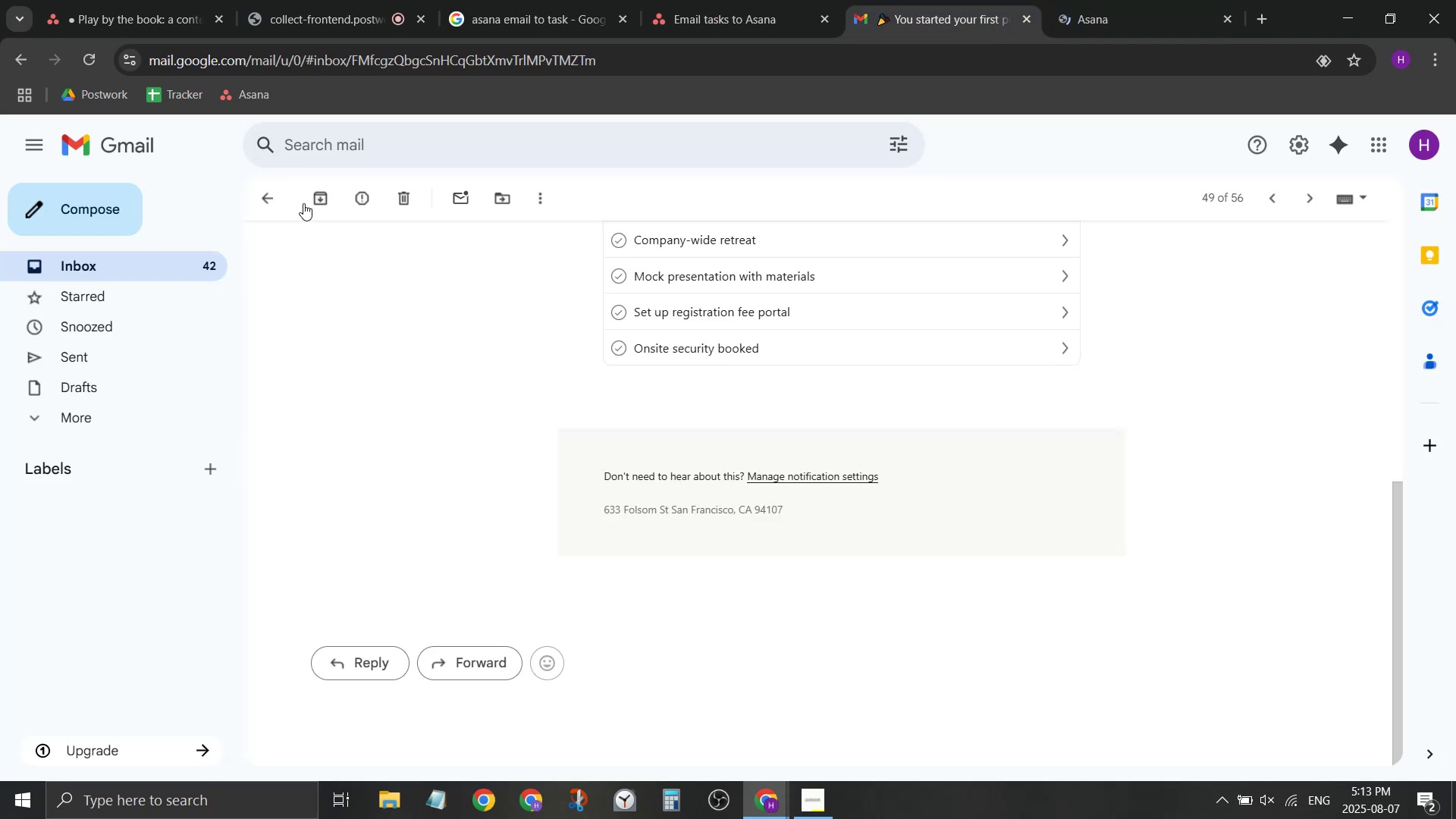 
left_click([267, 192])
 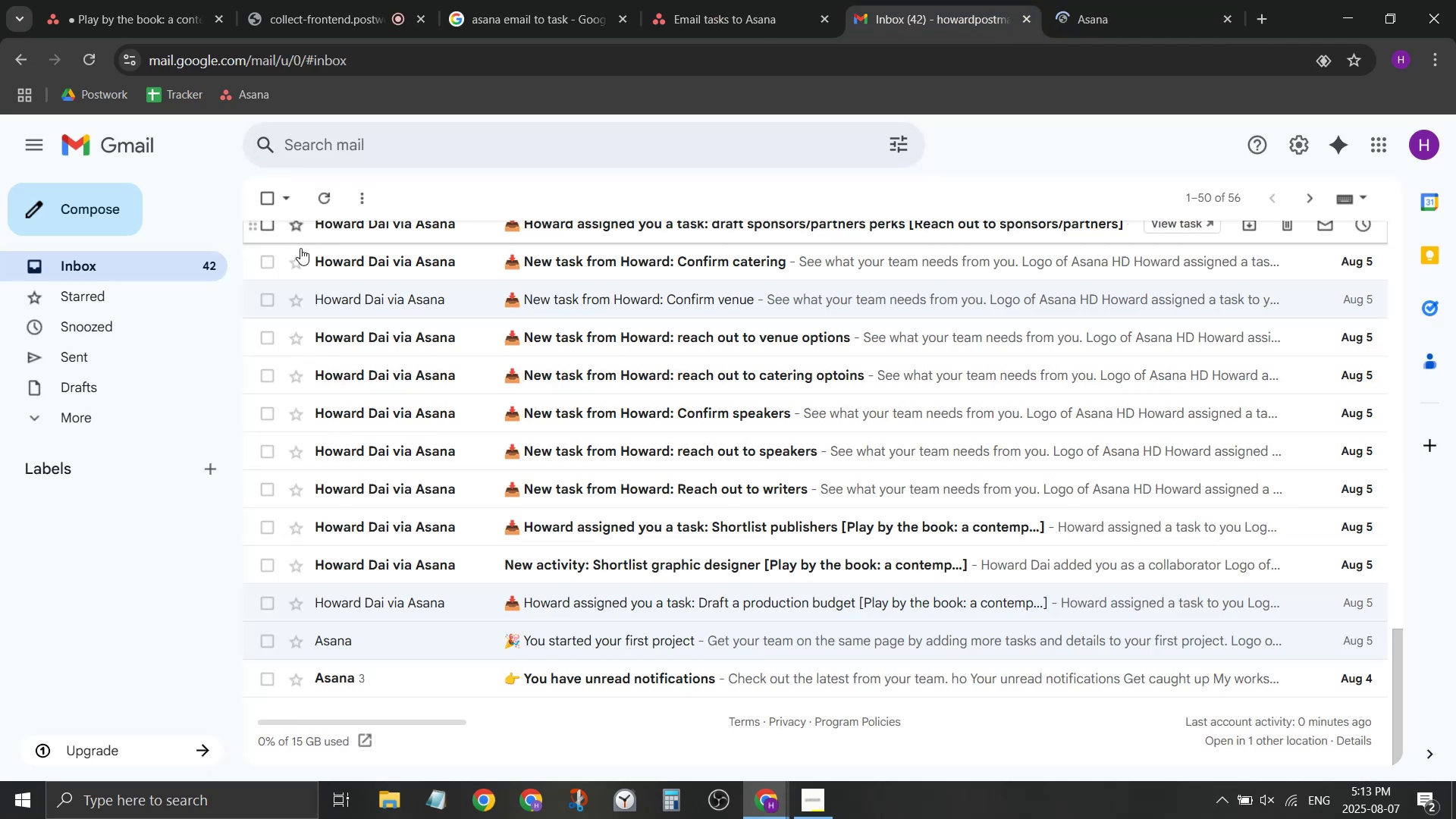 
scroll: coordinate [301, 275], scroll_direction: up, amount: 14.0
 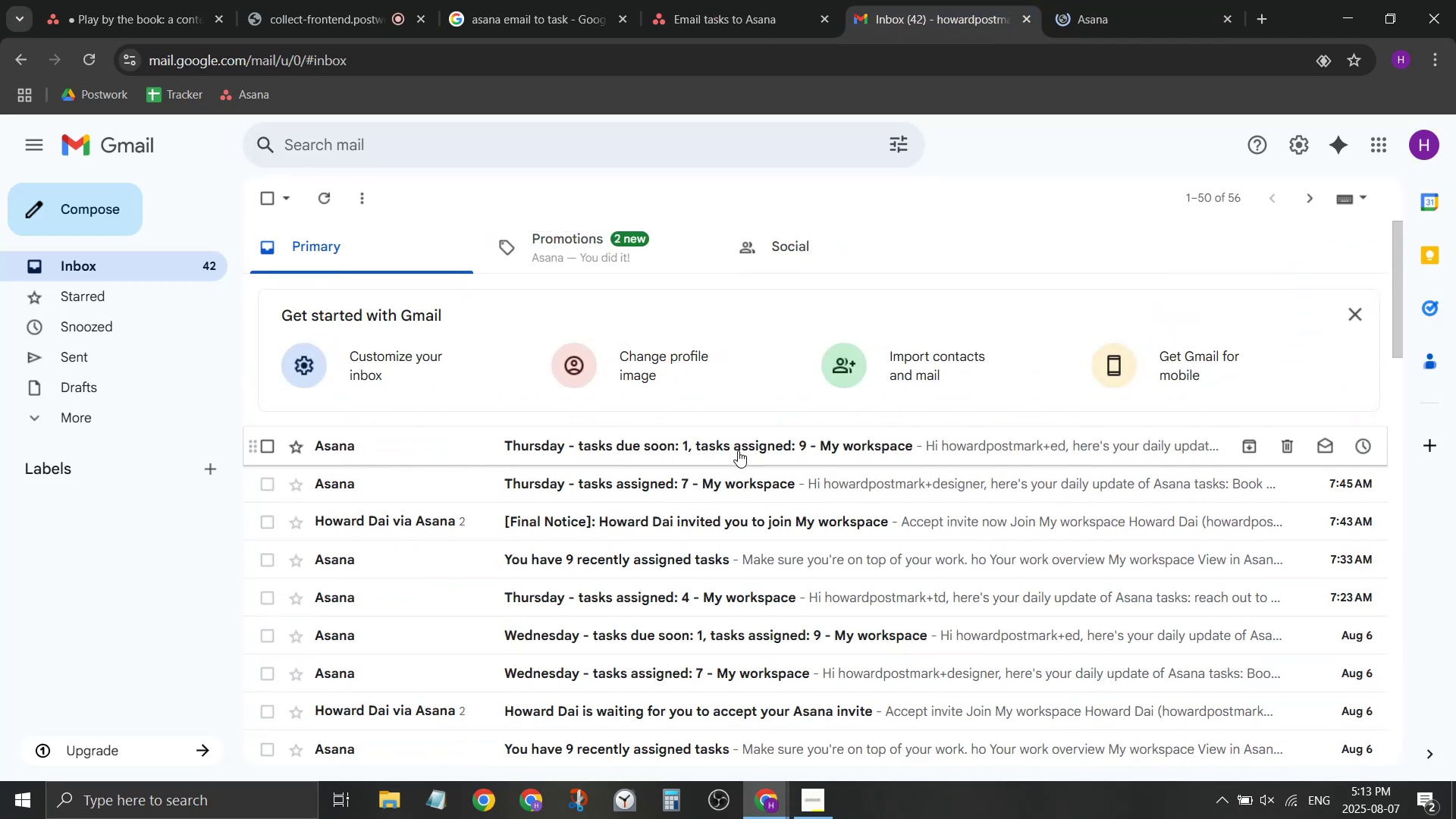 
left_click([738, 450])
 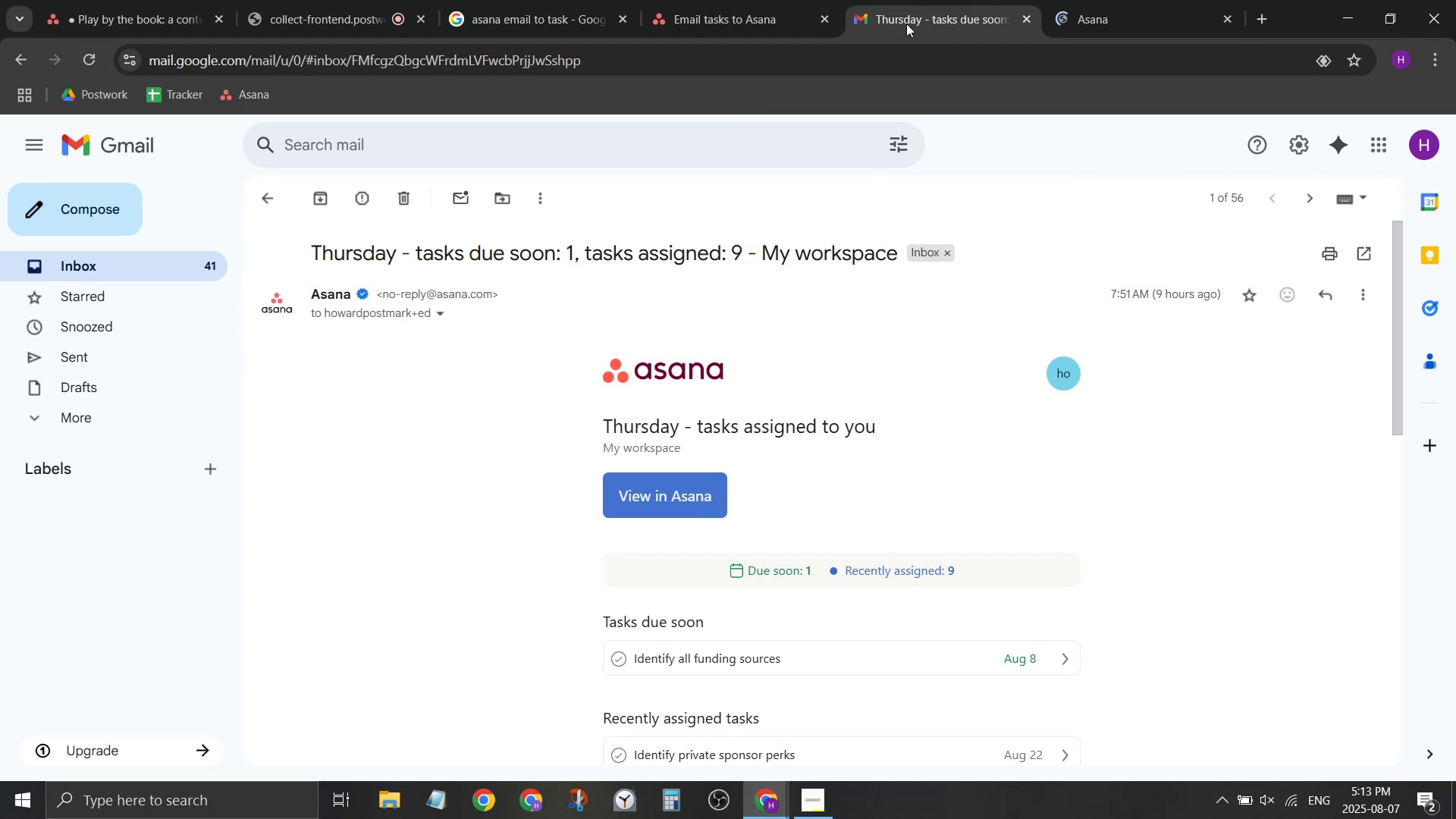 
scroll: coordinate [977, 531], scroll_direction: down, amount: 9.0
 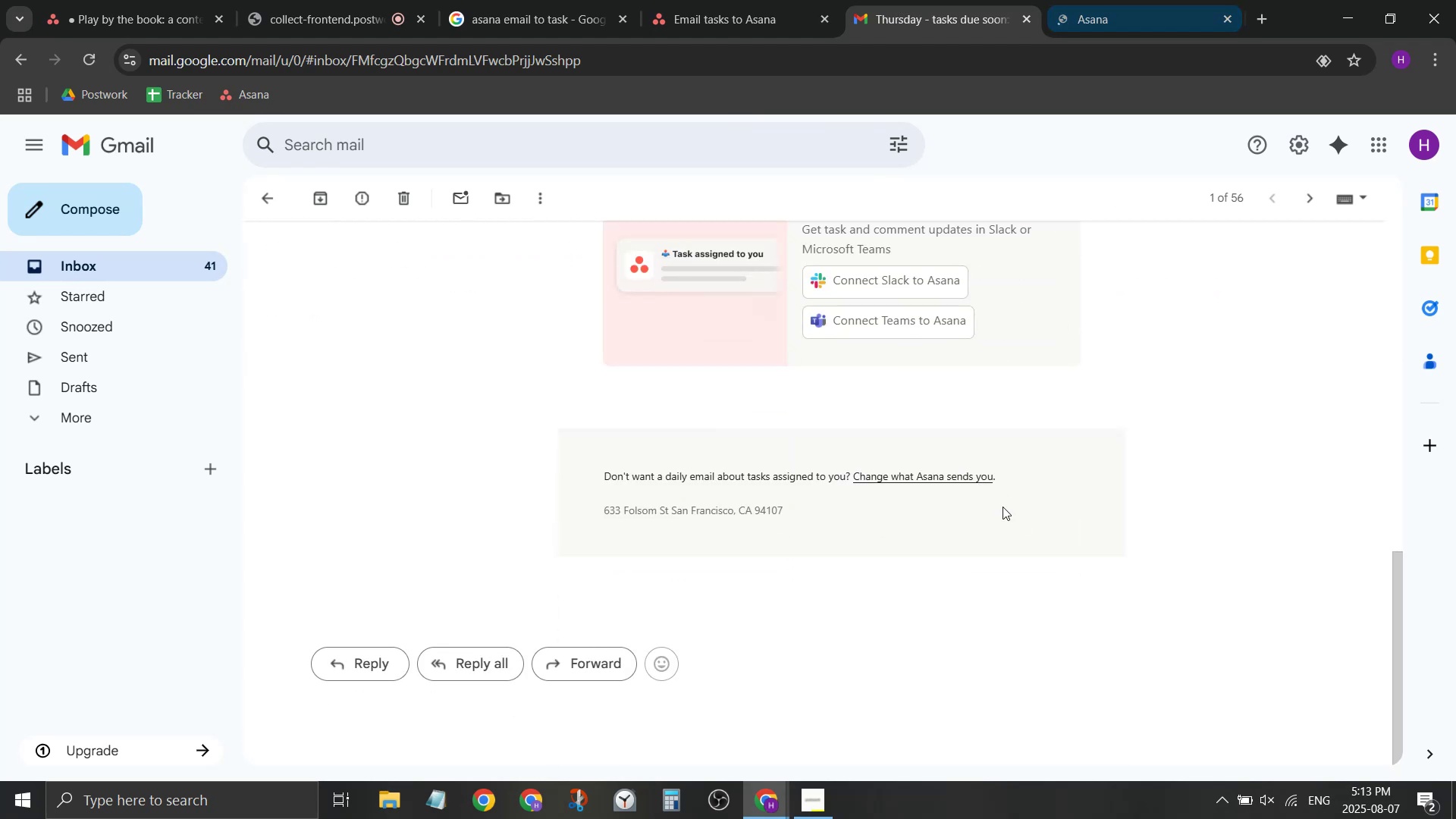 
left_click([964, 480])
 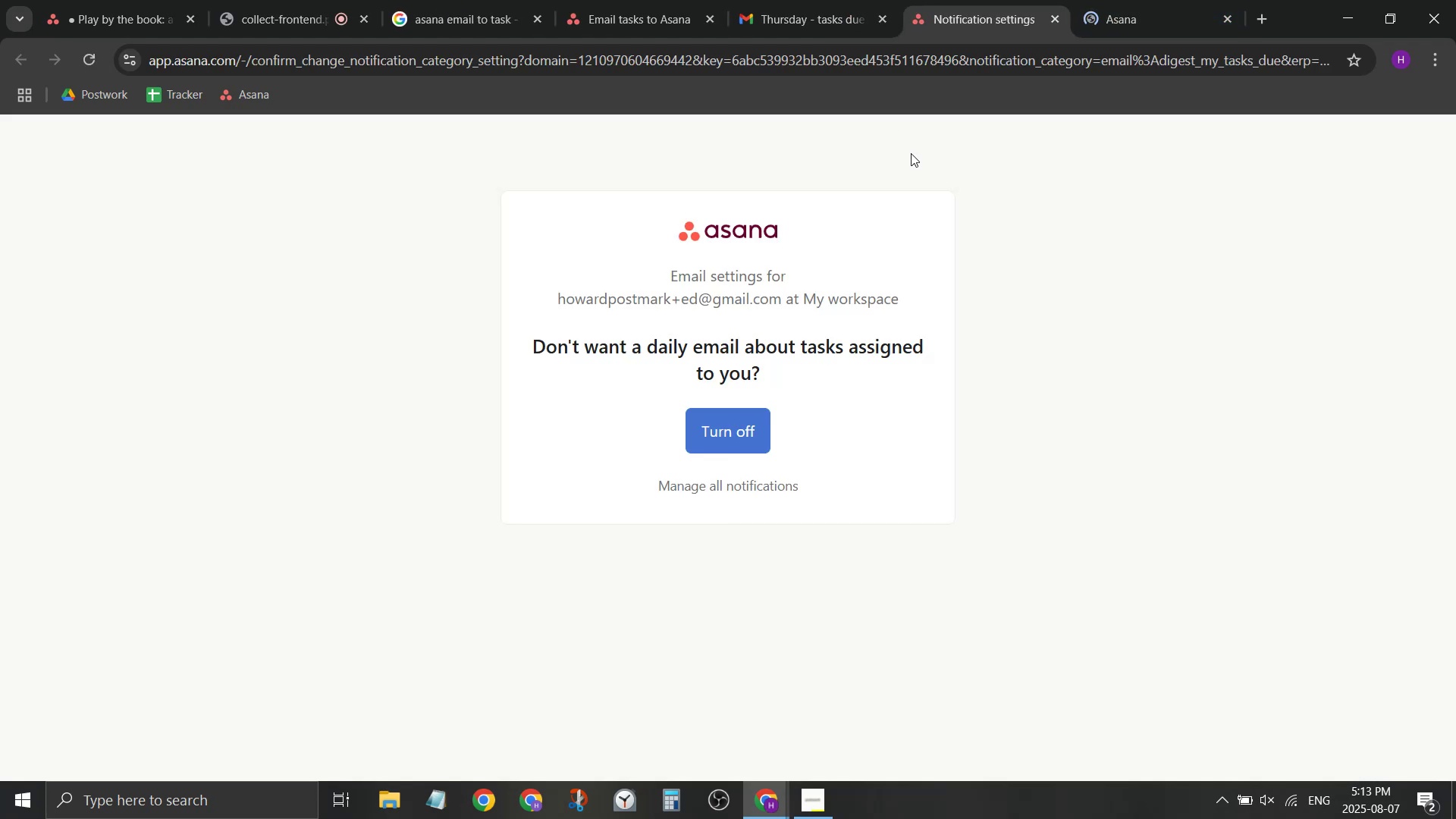 
left_click([810, 2])
 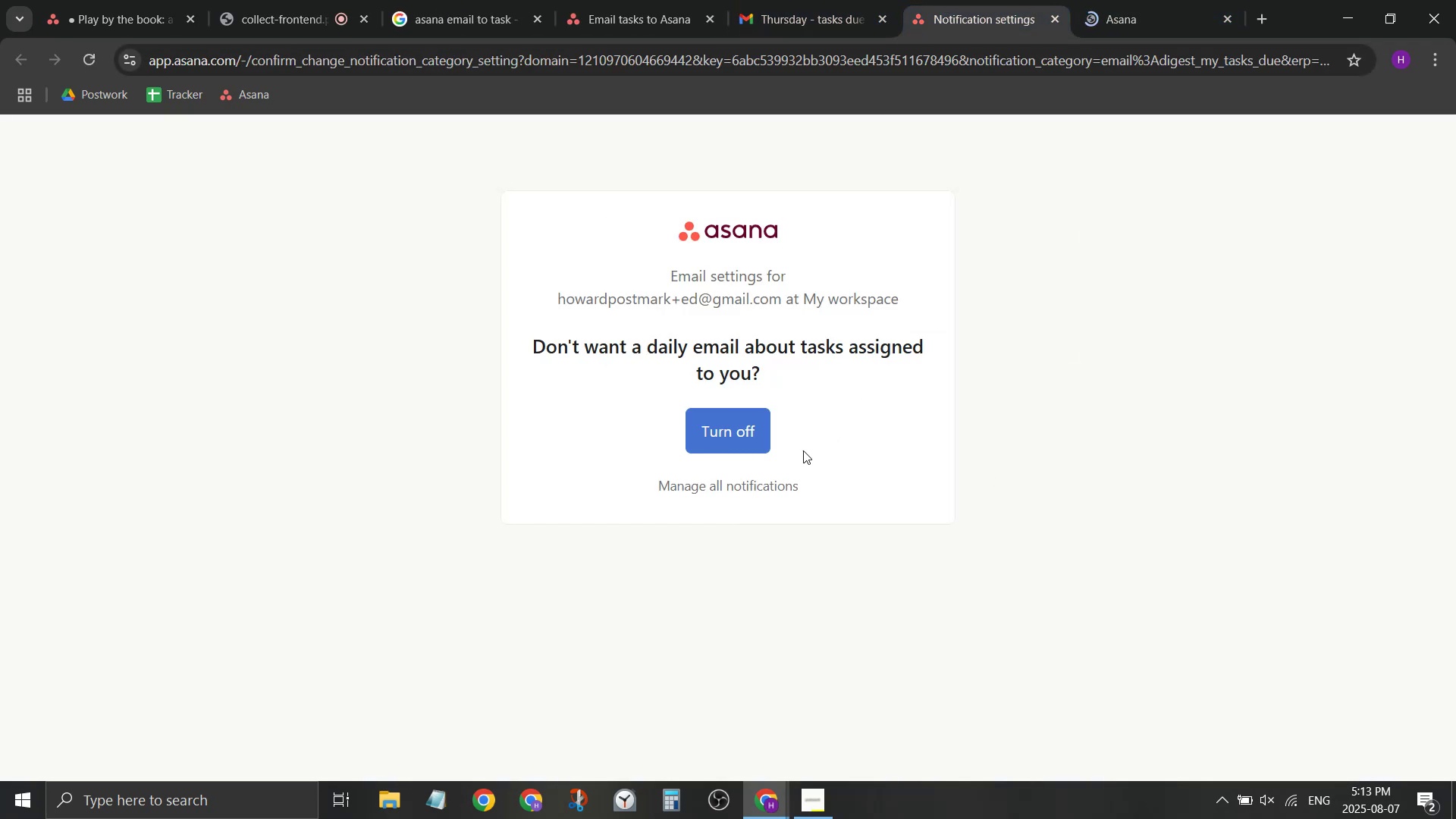 
left_click([770, 479])
 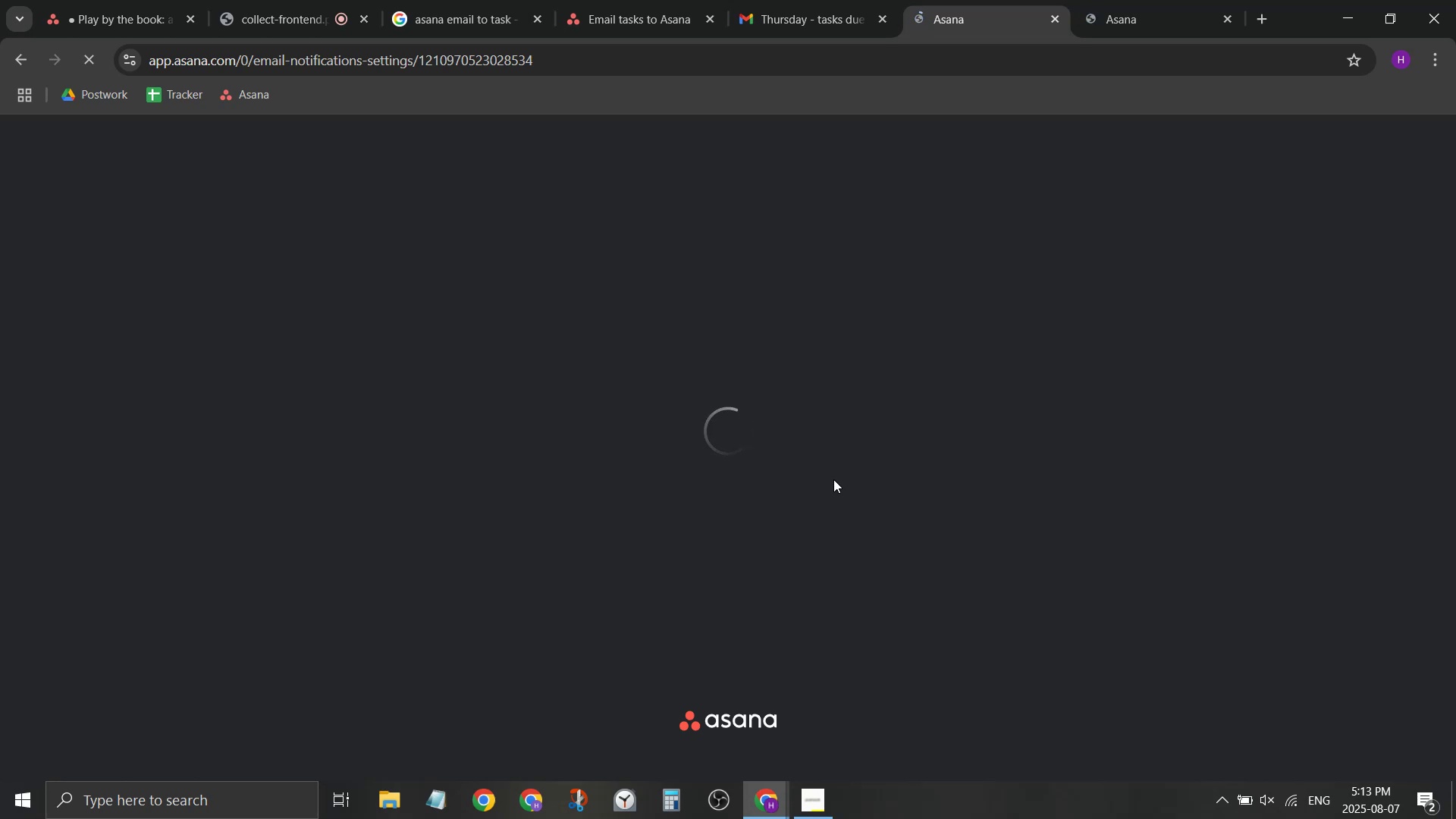 
mouse_move([1161, 23])
 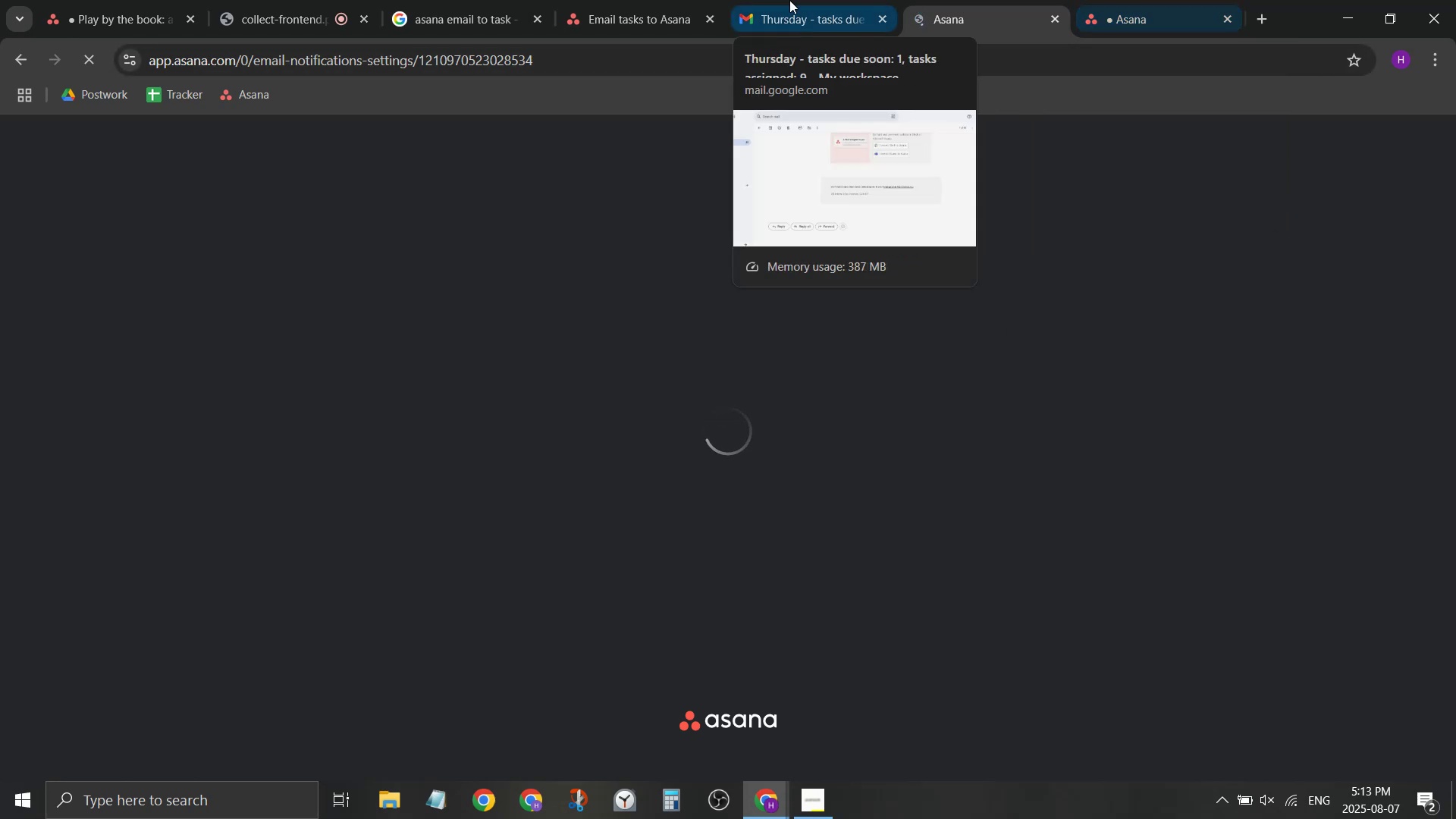 
left_click([789, 0])
 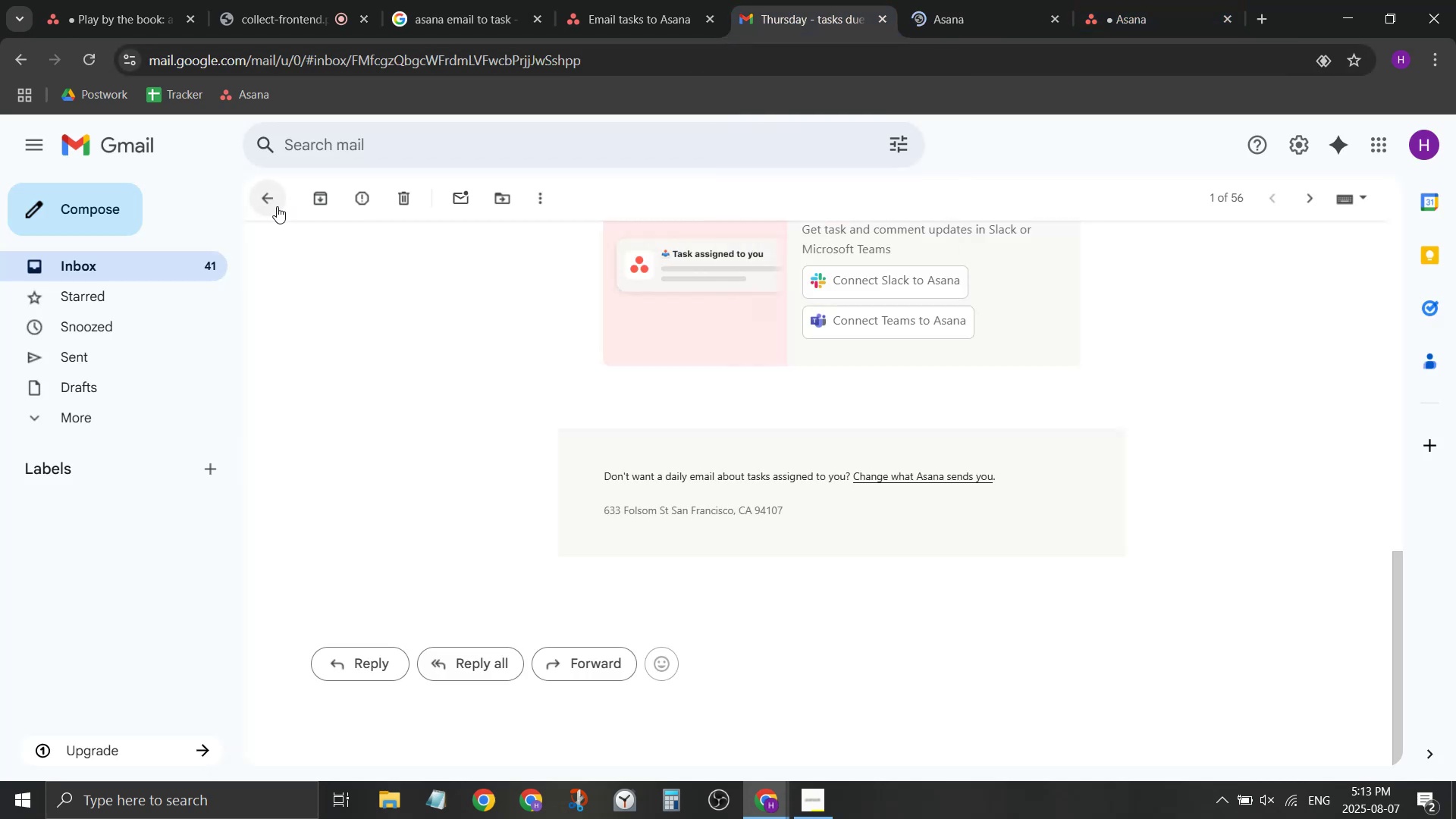 
left_click([256, 206])
 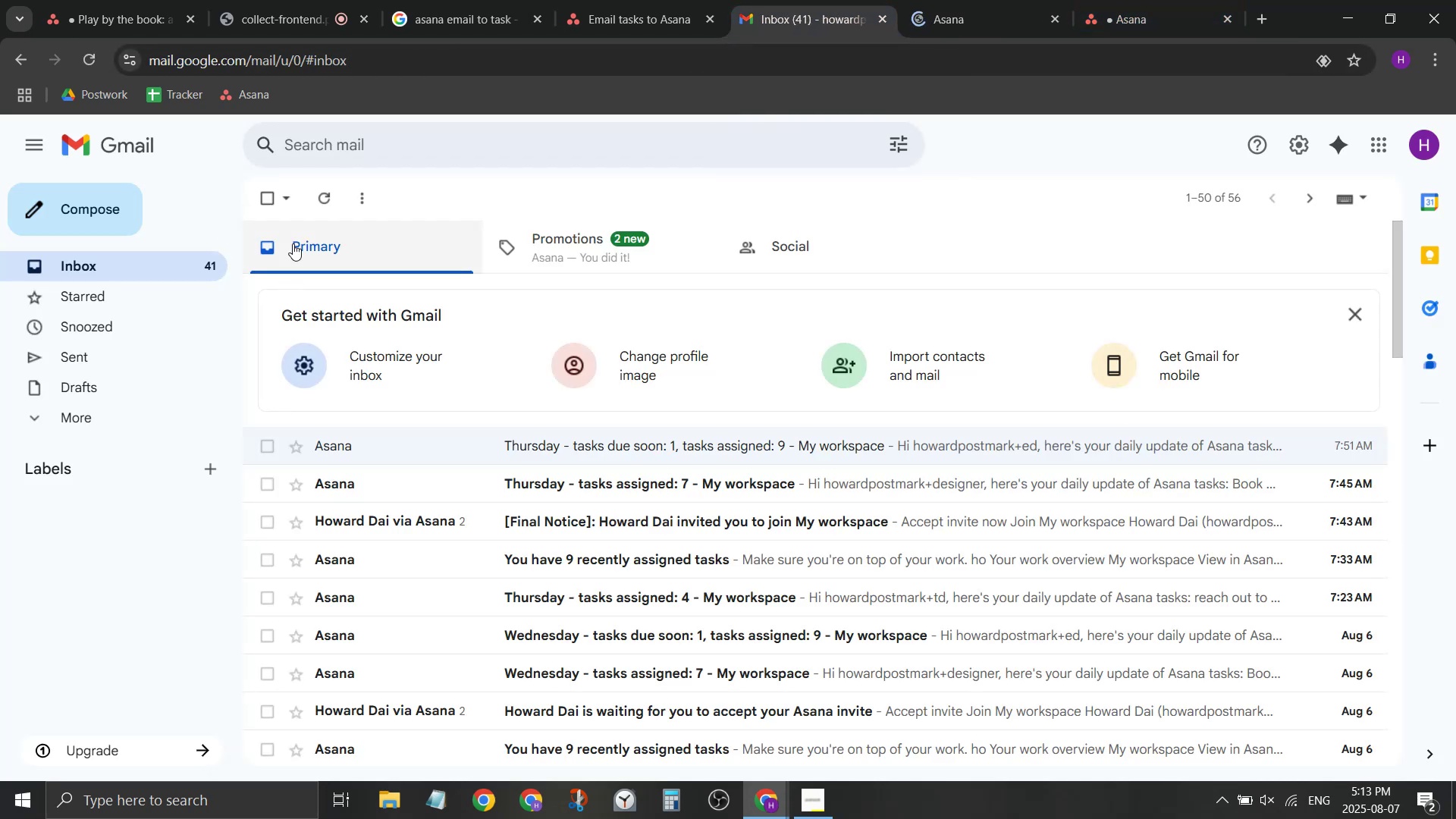 
left_click([270, 210])
 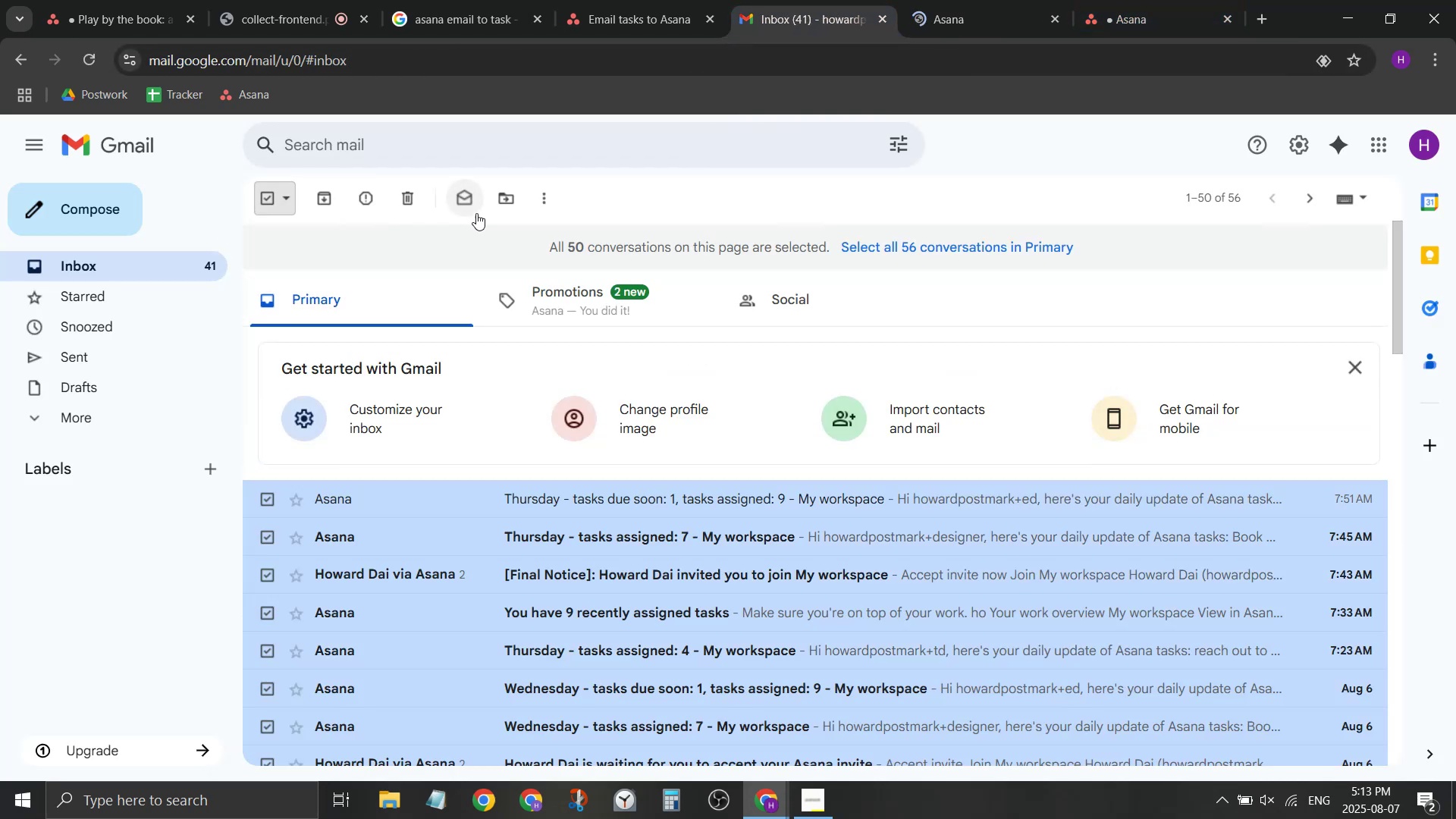 
left_click([476, 204])
 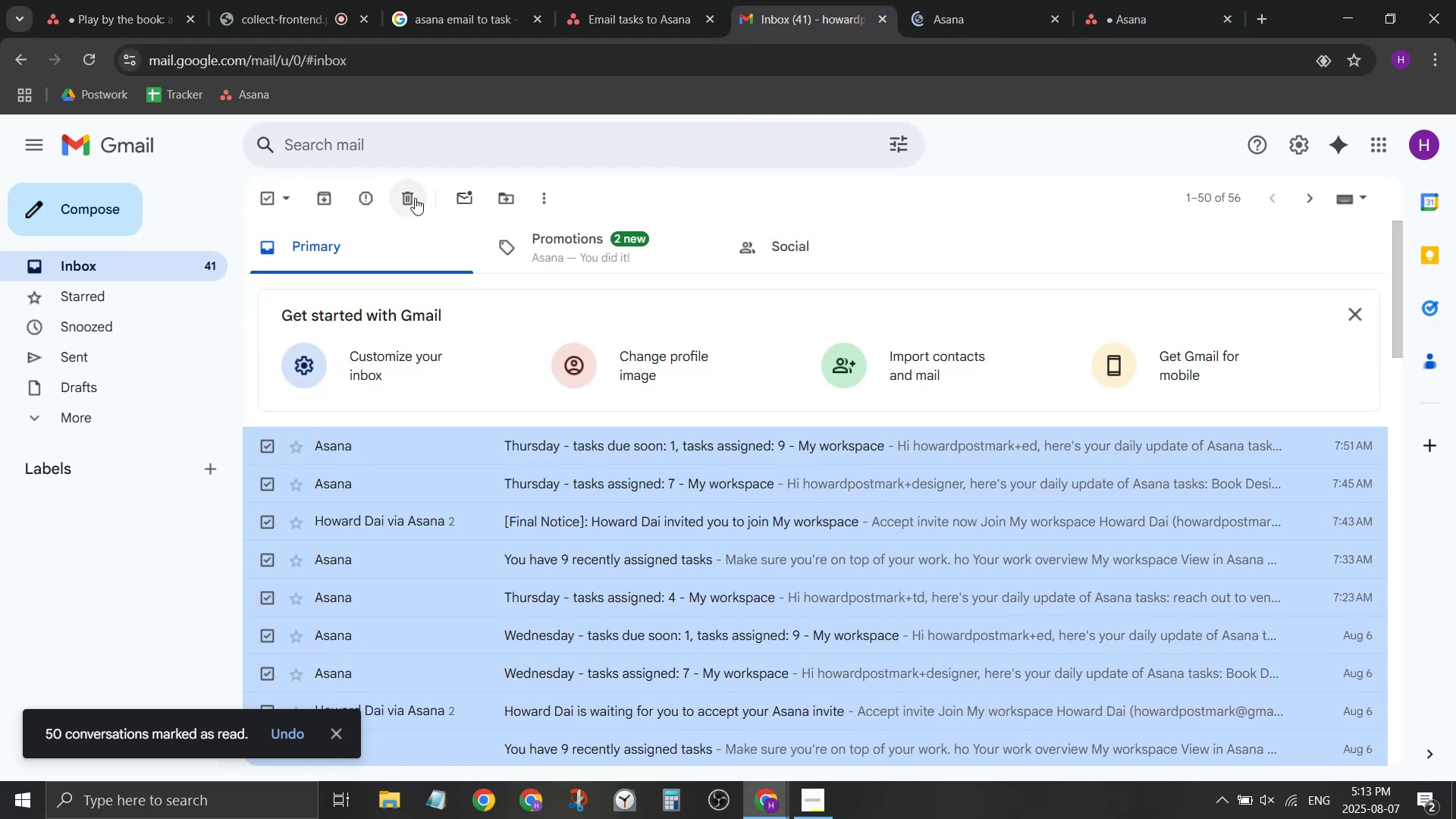 
left_click([413, 202])
 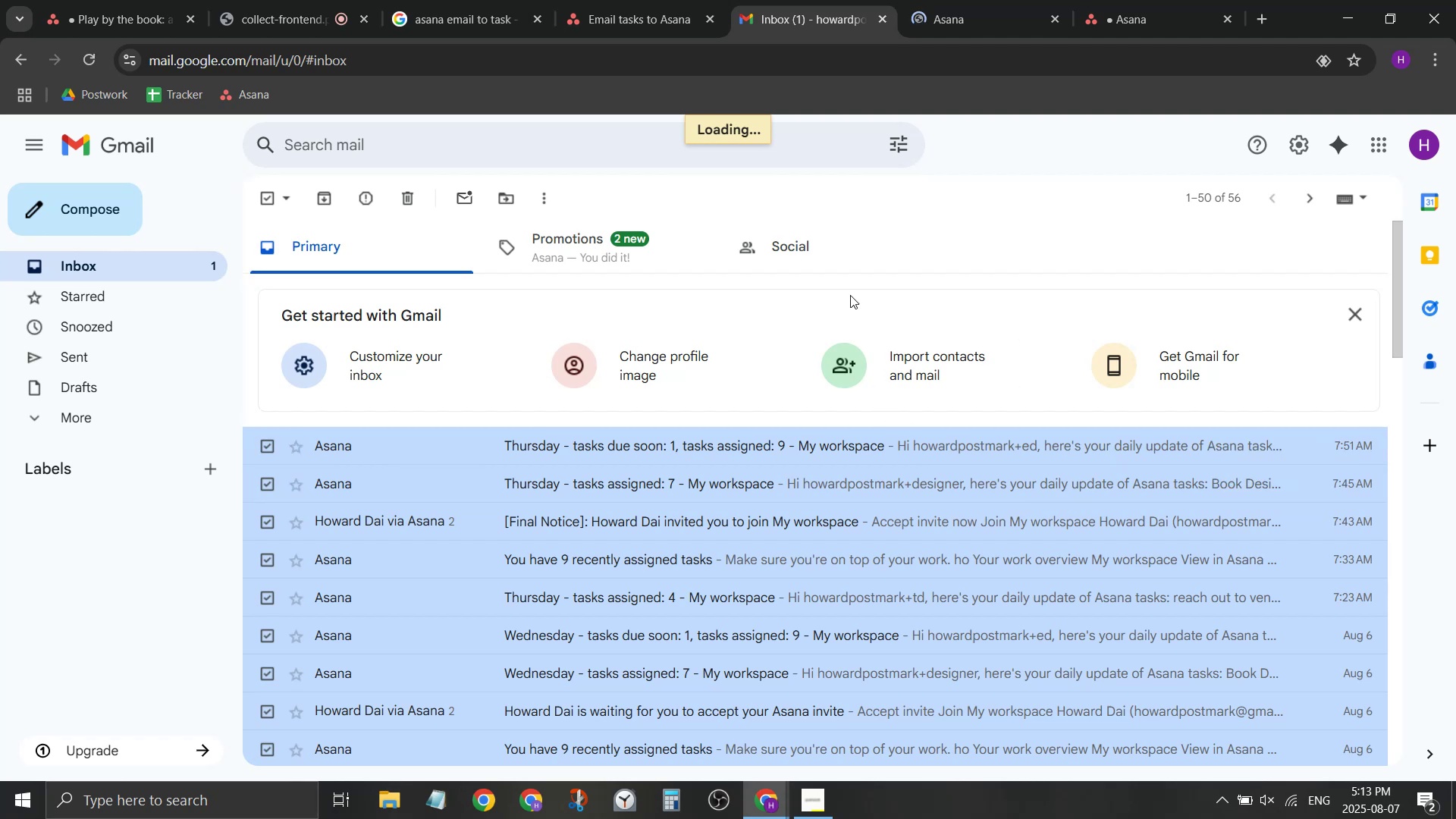 
left_click([1144, 0])
 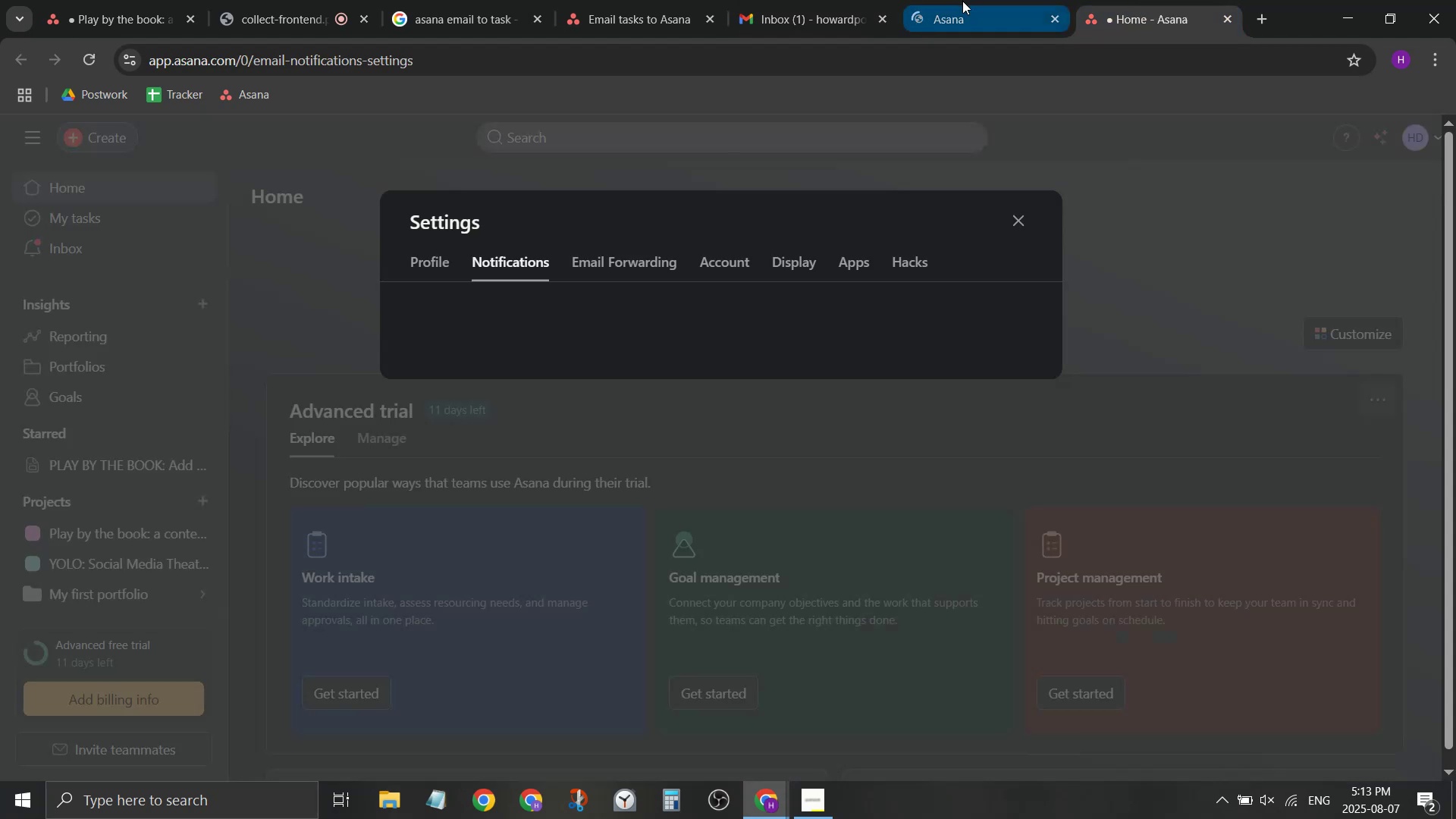 
left_click([962, 1])
 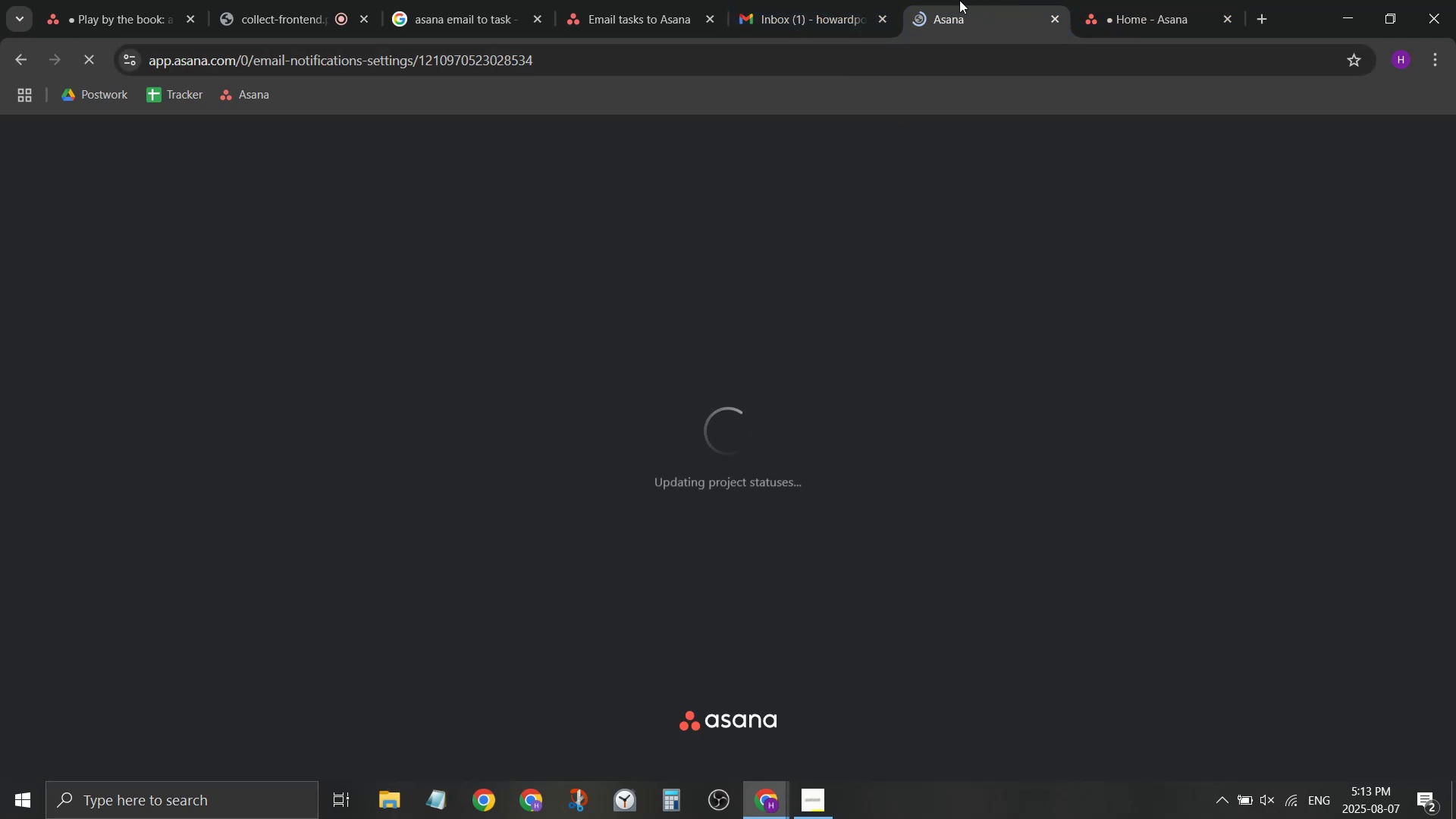 
left_click([1150, 21])
 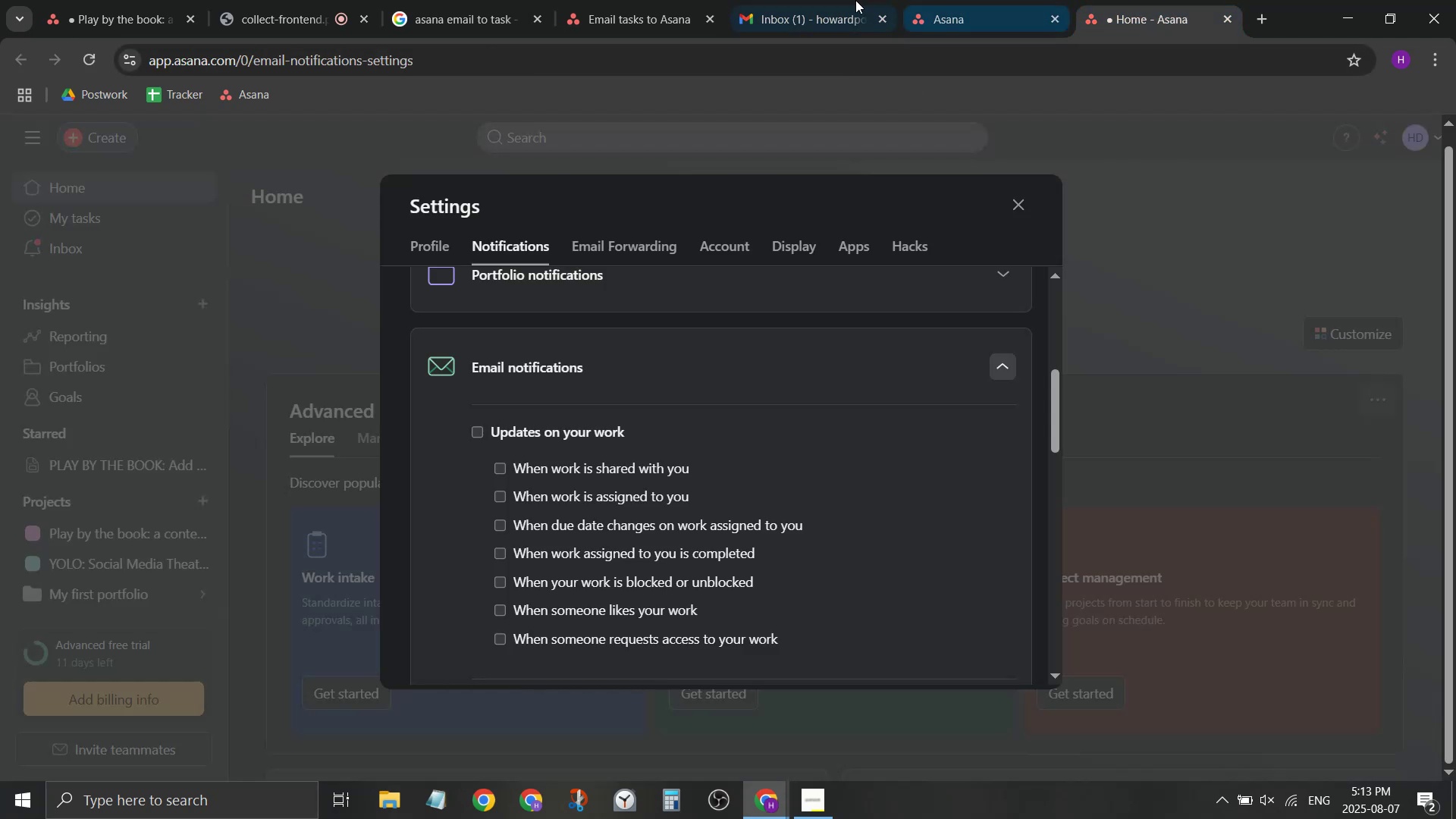 
left_click([855, 0])
 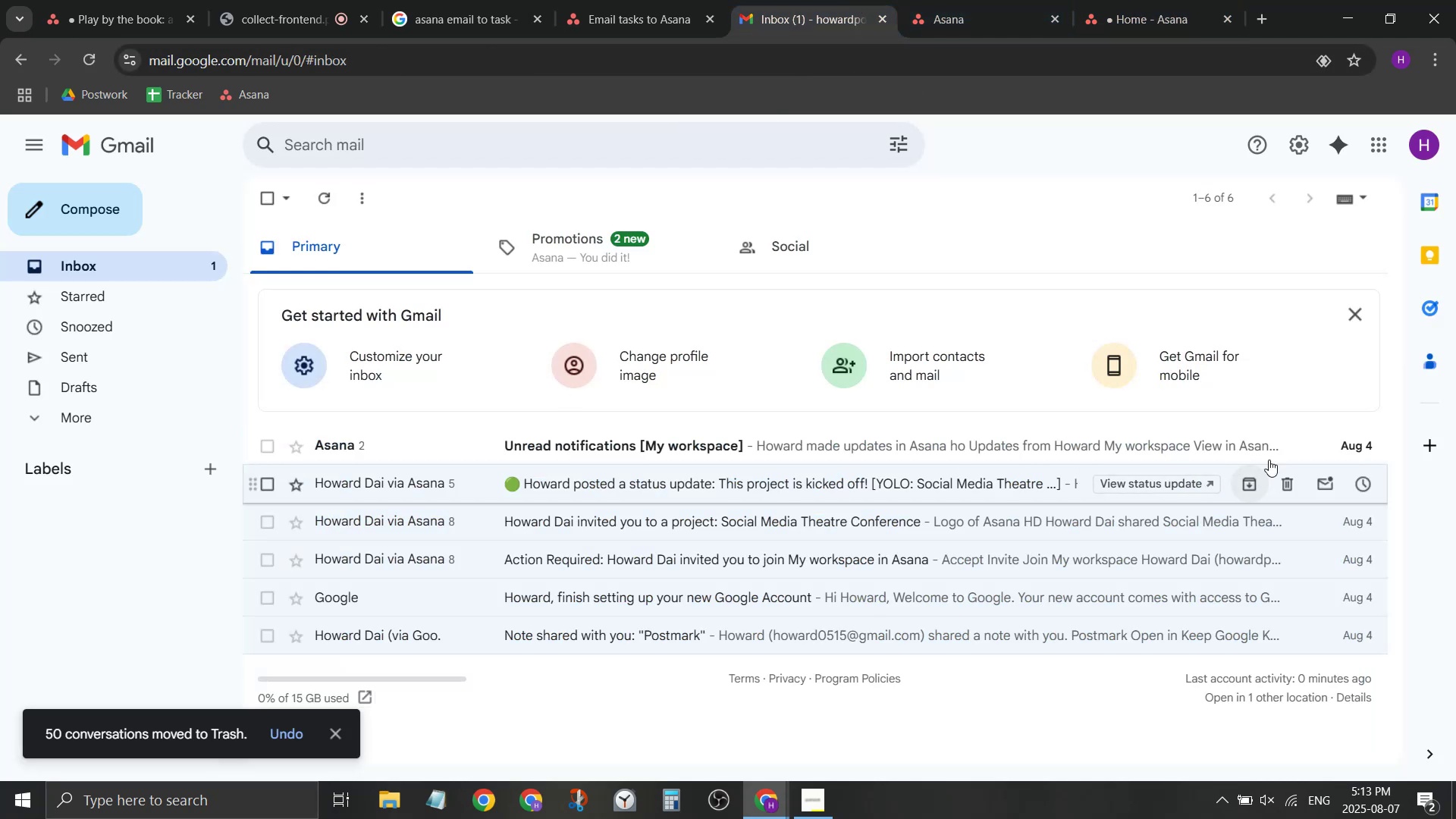 
left_click([1318, 447])
 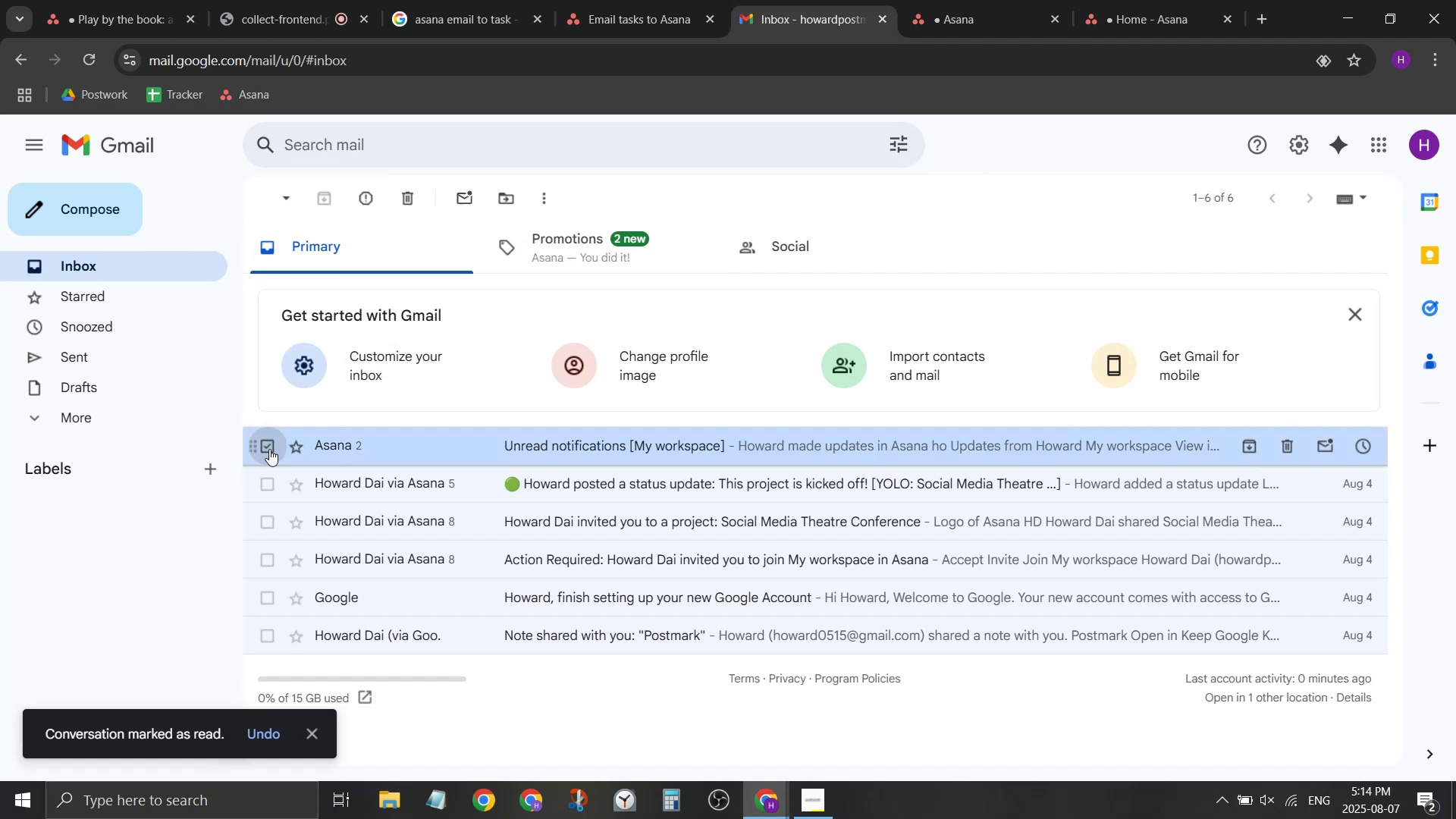 
left_click([409, 203])
 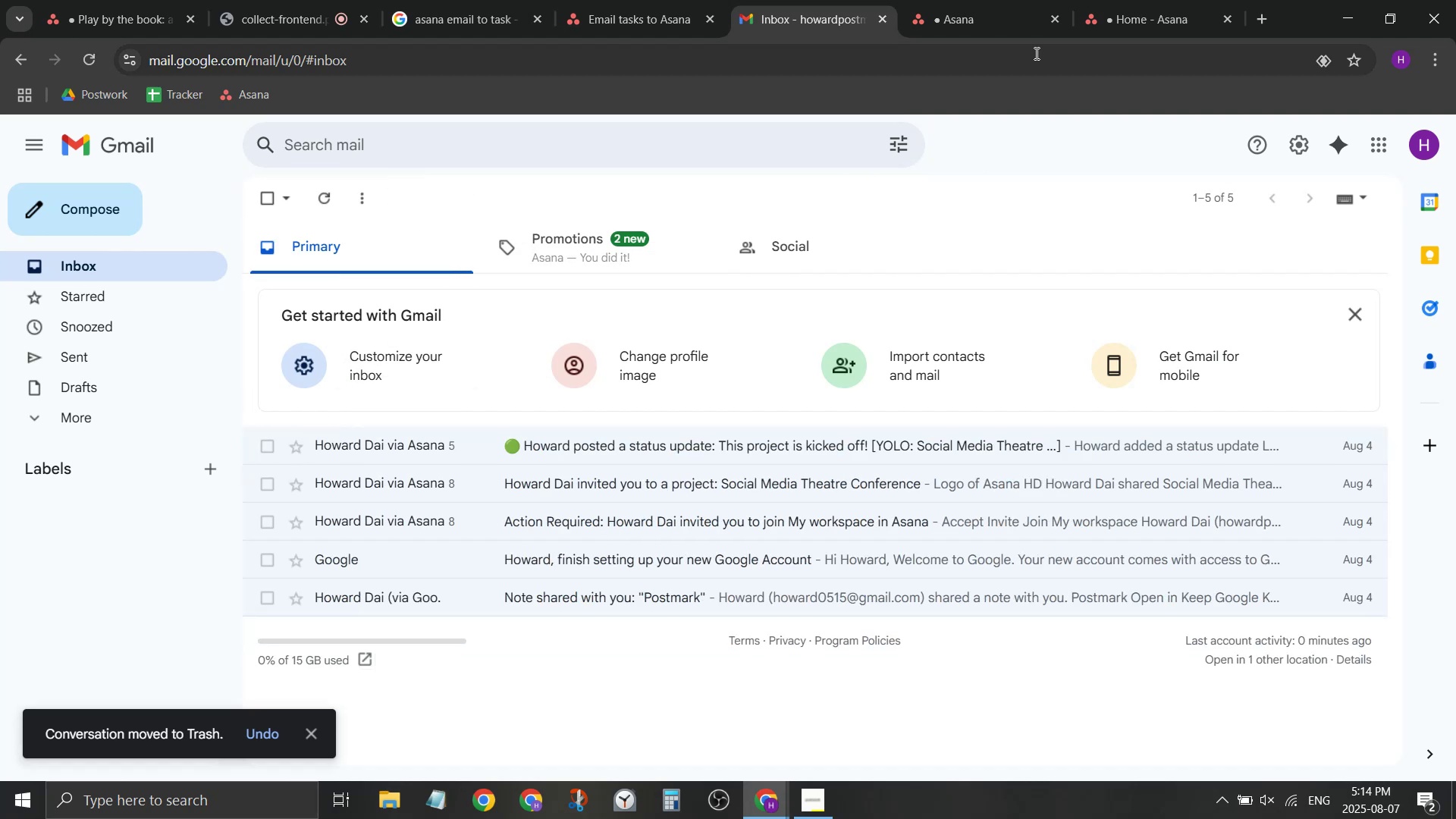 
left_click([1009, 0])
 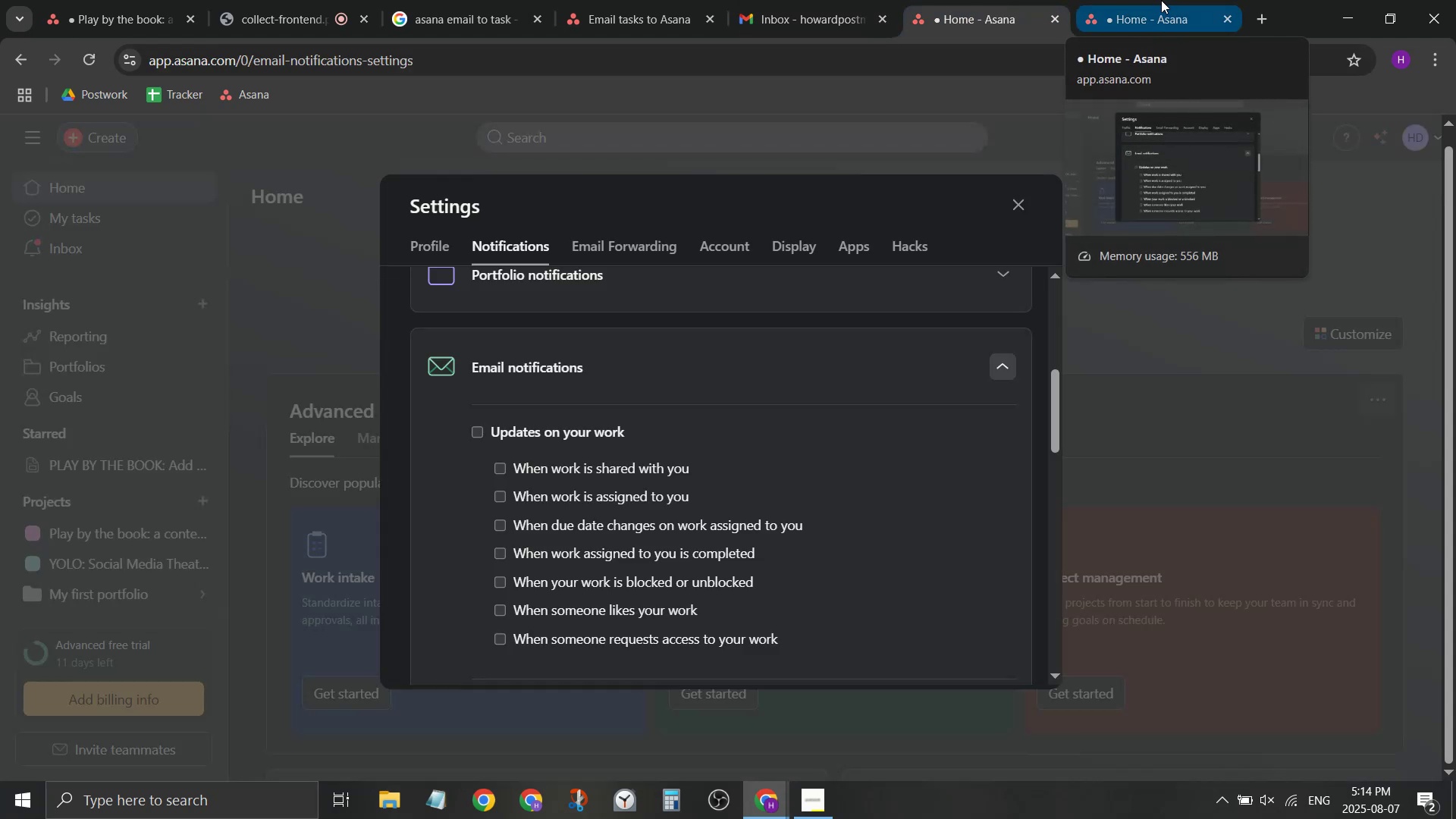 
scroll: coordinate [937, 409], scroll_direction: down, amount: 11.0
 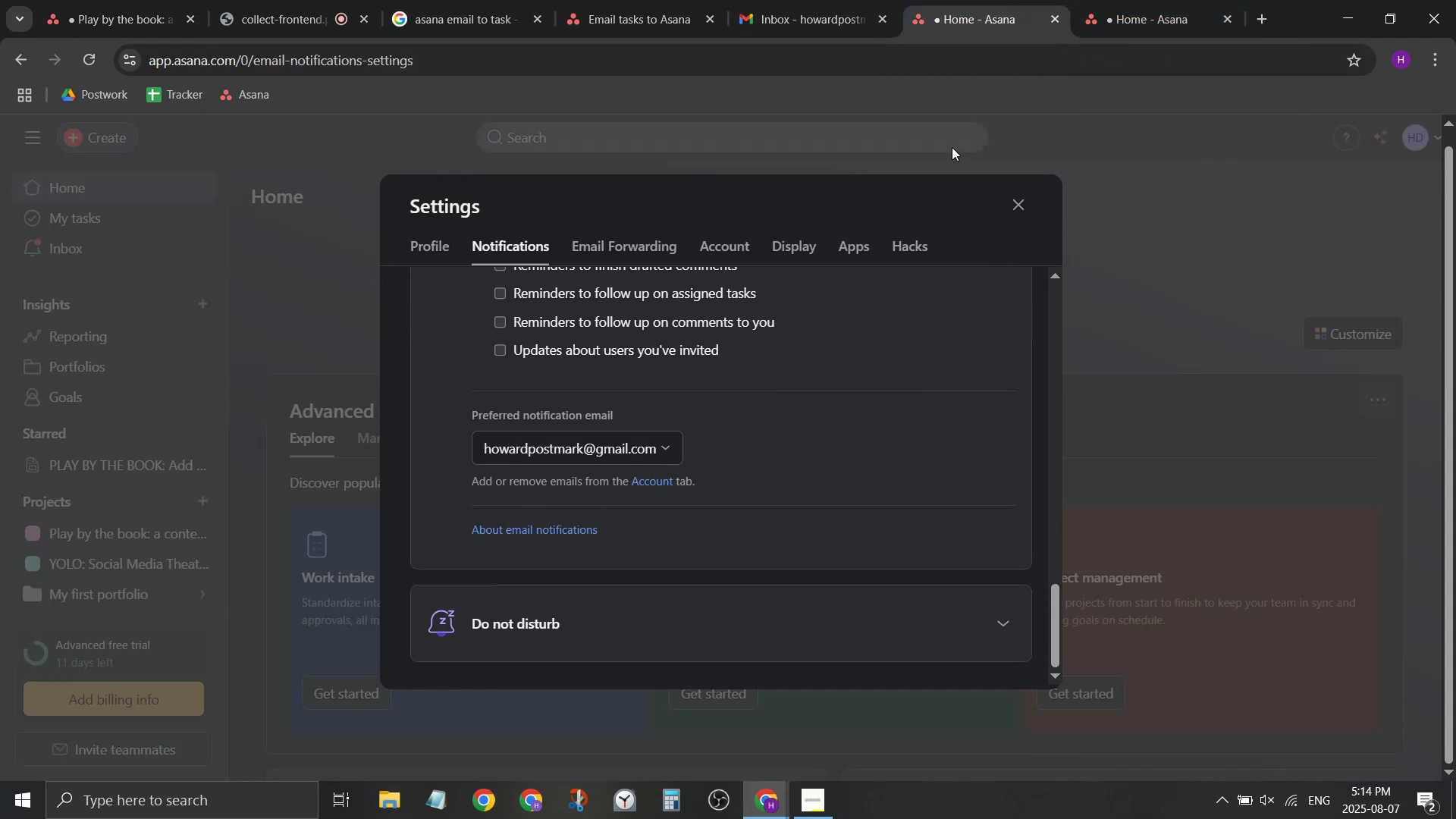 
middle_click([1008, 3])
 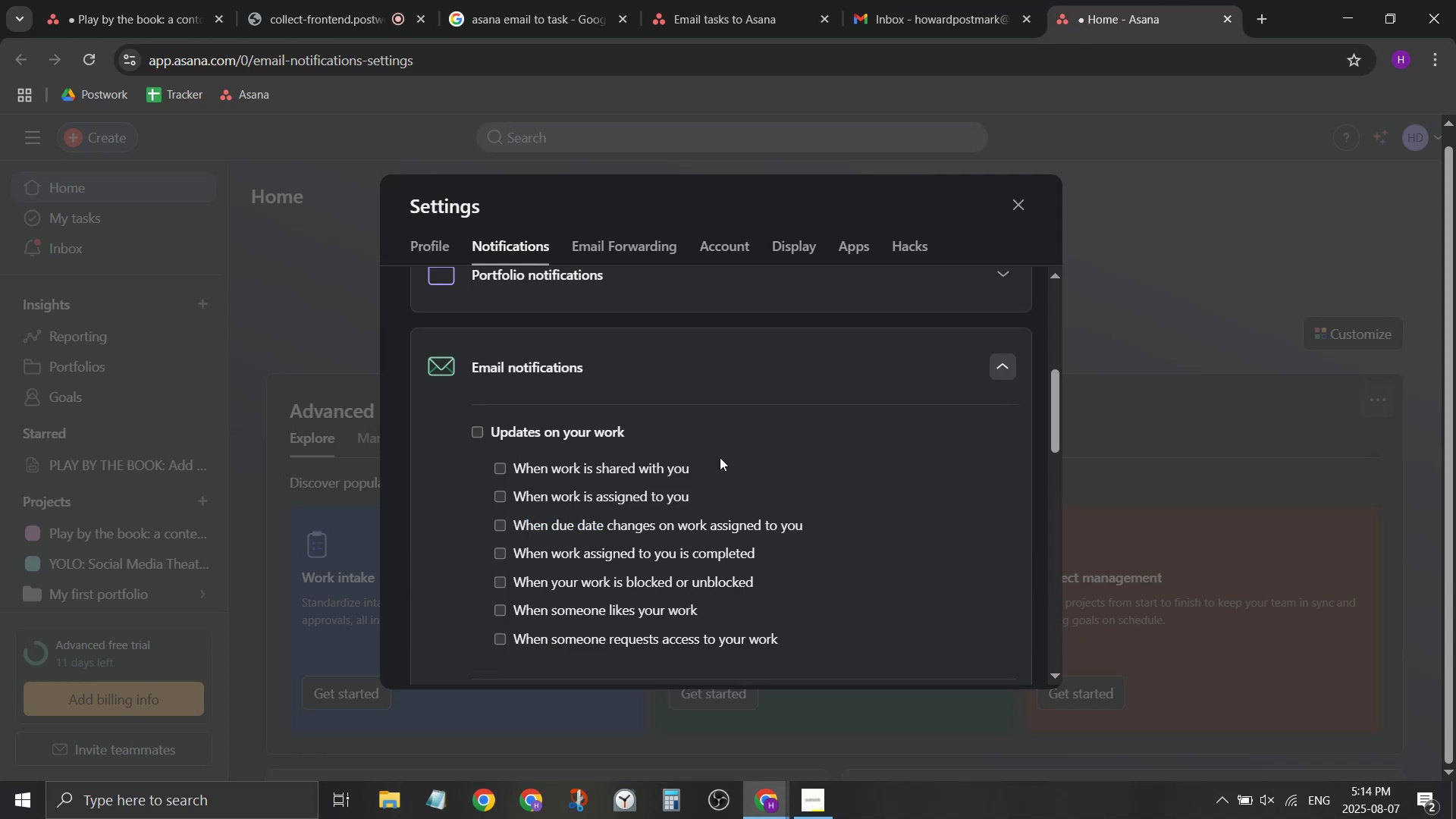 
scroll: coordinate [723, 455], scroll_direction: down, amount: 9.0
 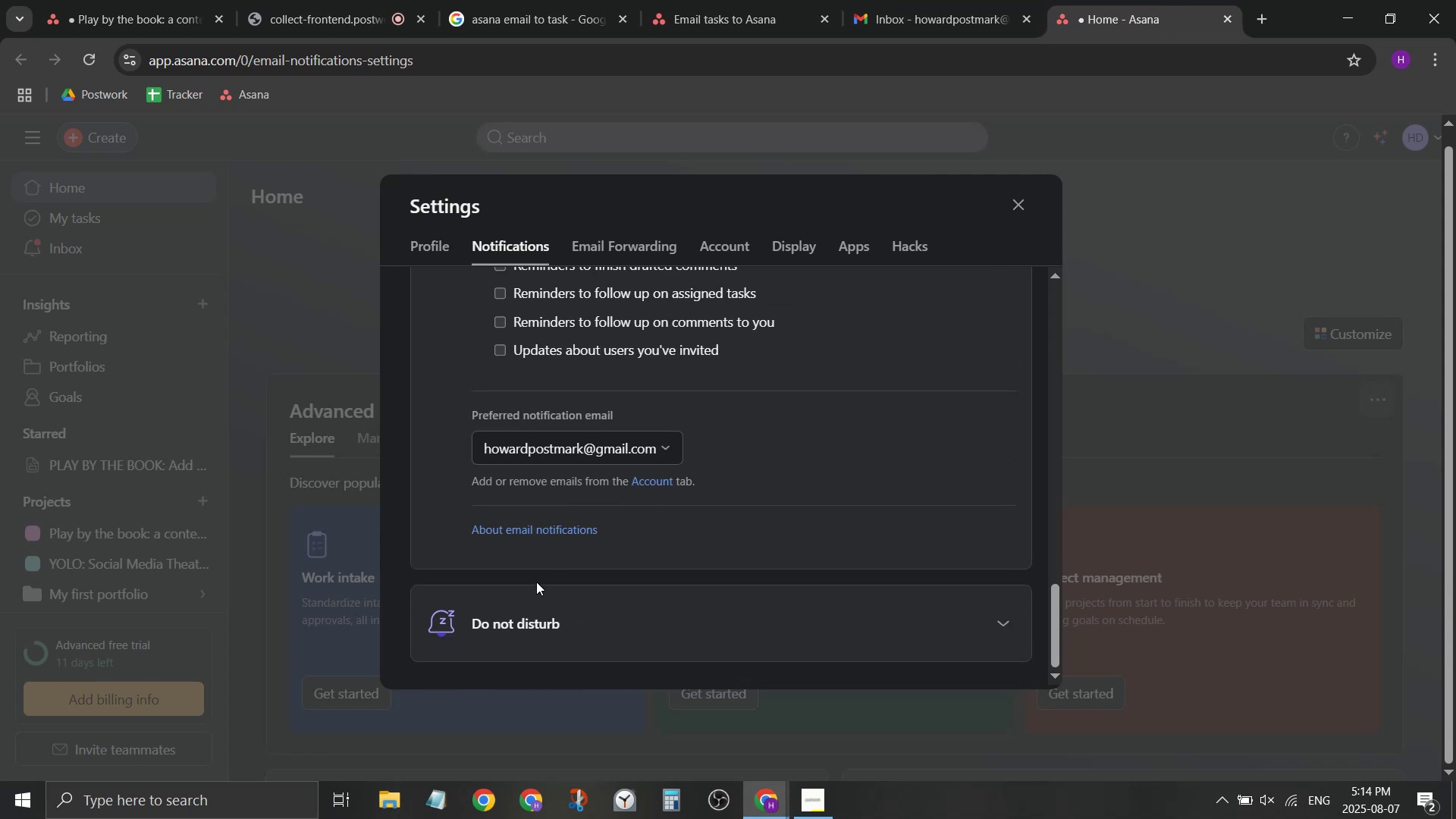 
scroll: coordinate [643, 533], scroll_direction: up, amount: 13.0
 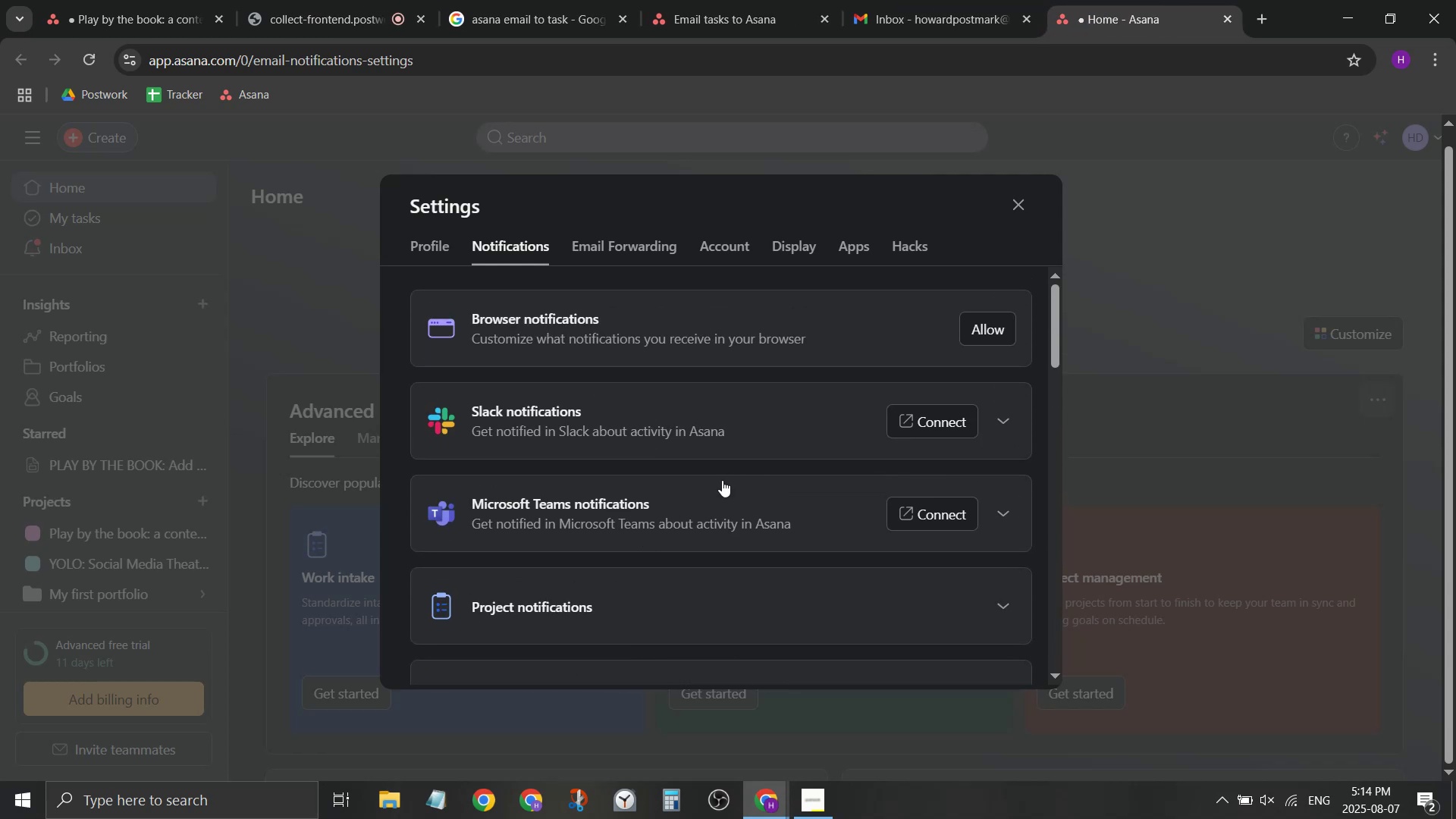 
scroll: coordinate [725, 466], scroll_direction: down, amount: 2.0
 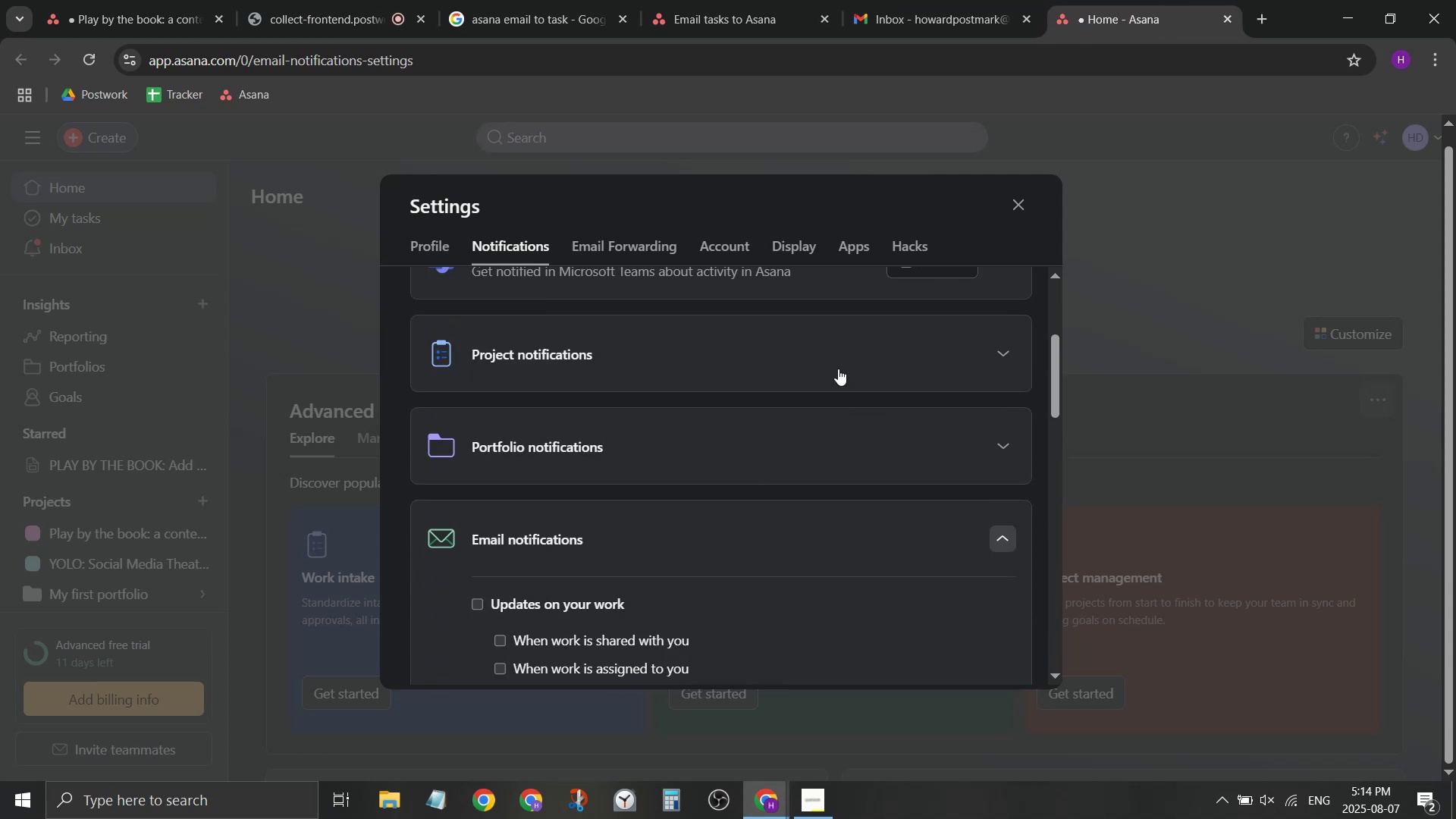 
left_click([842, 350])
 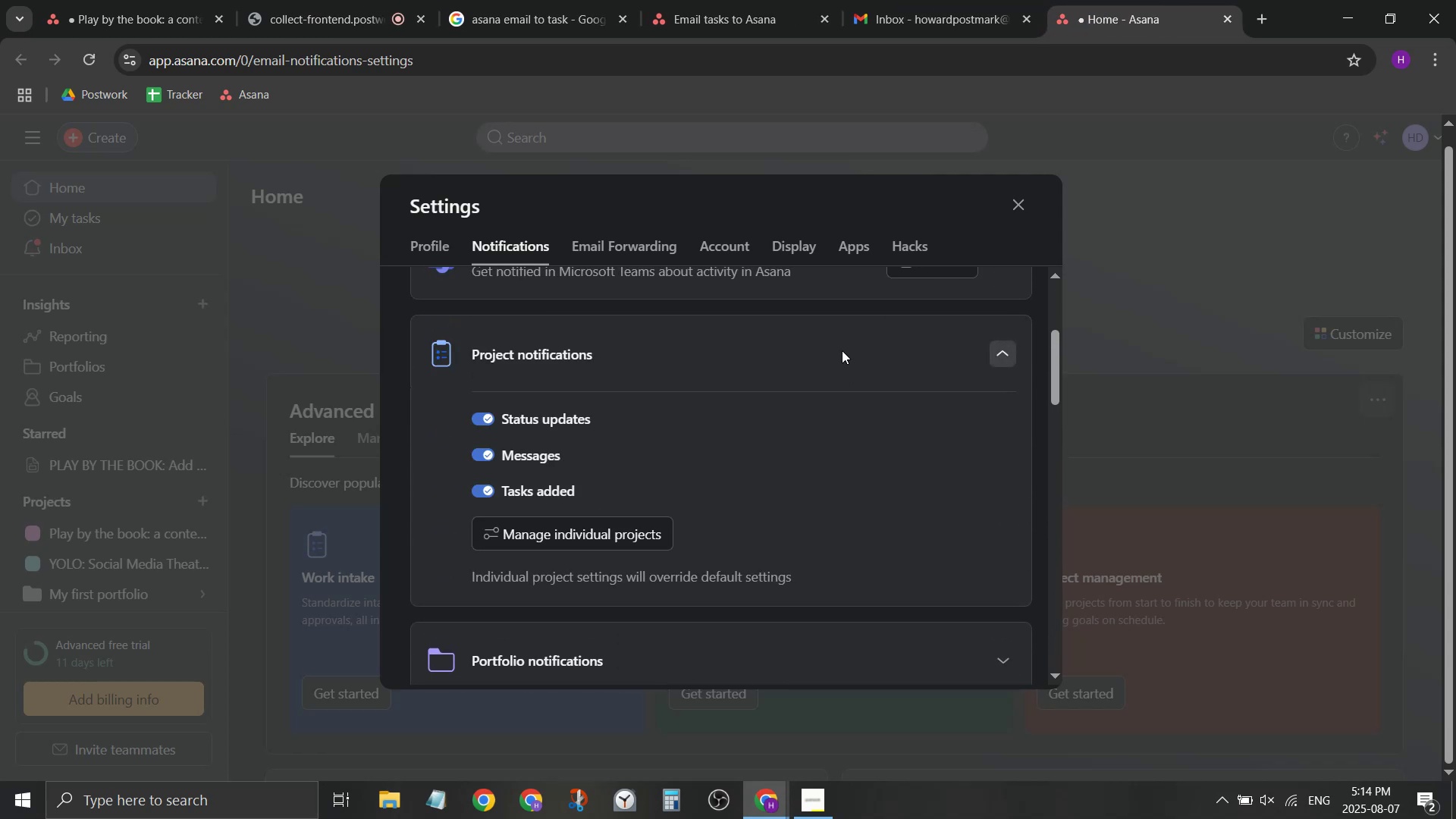 
scroll: coordinate [842, 351], scroll_direction: down, amount: 1.0
 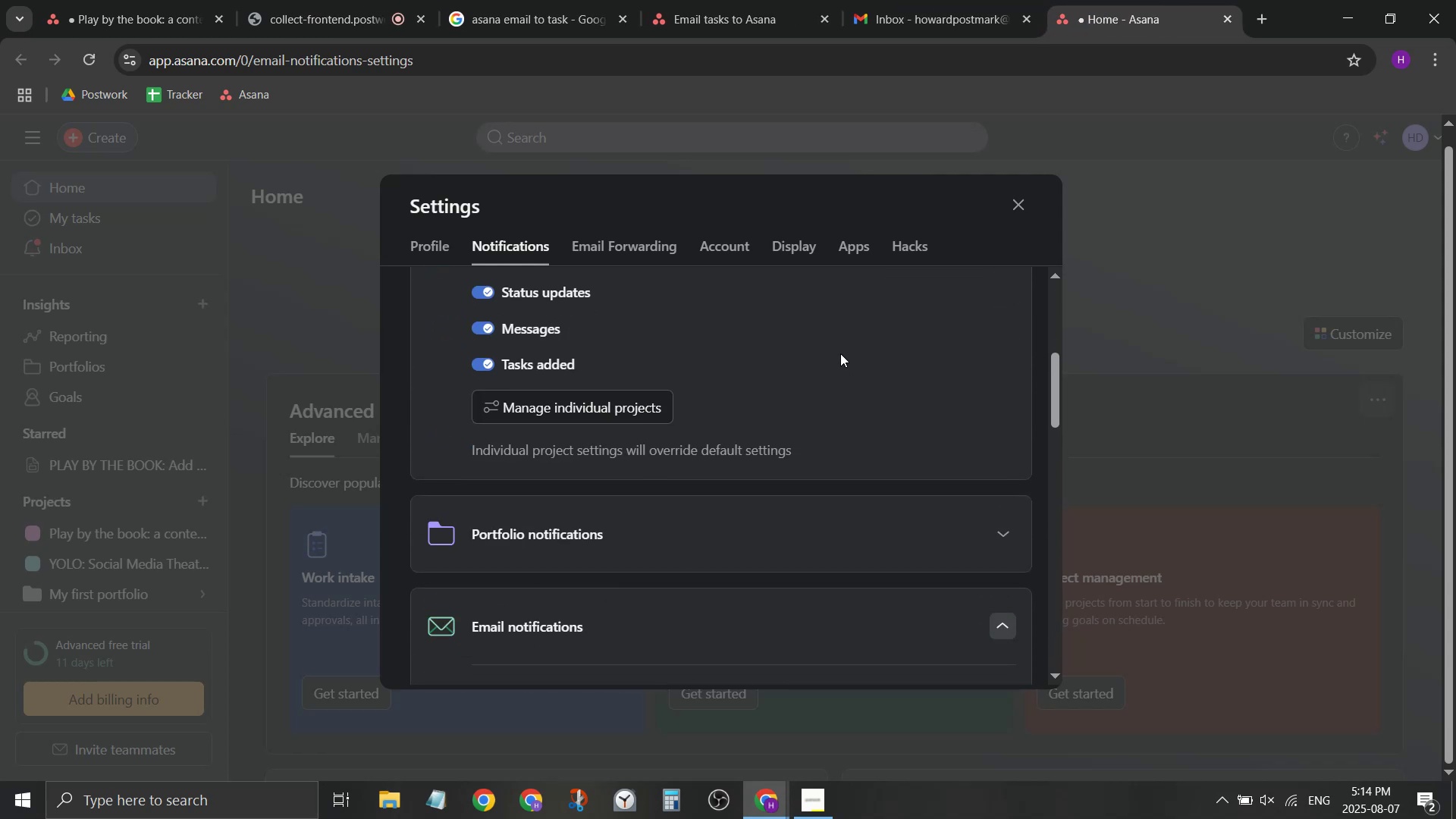 
scroll: coordinate [775, 406], scroll_direction: up, amount: 1.0
 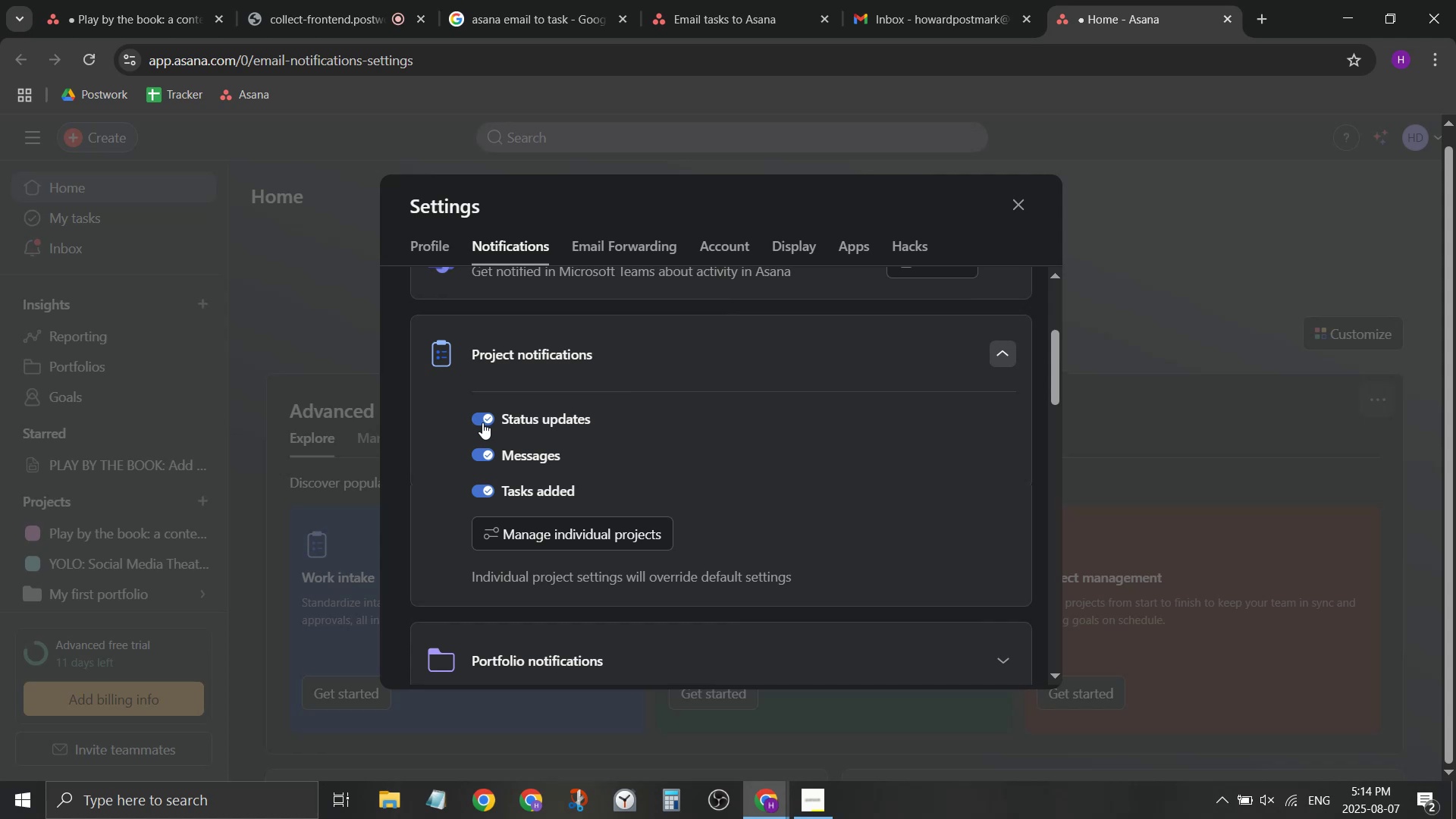 
double_click([485, 448])
 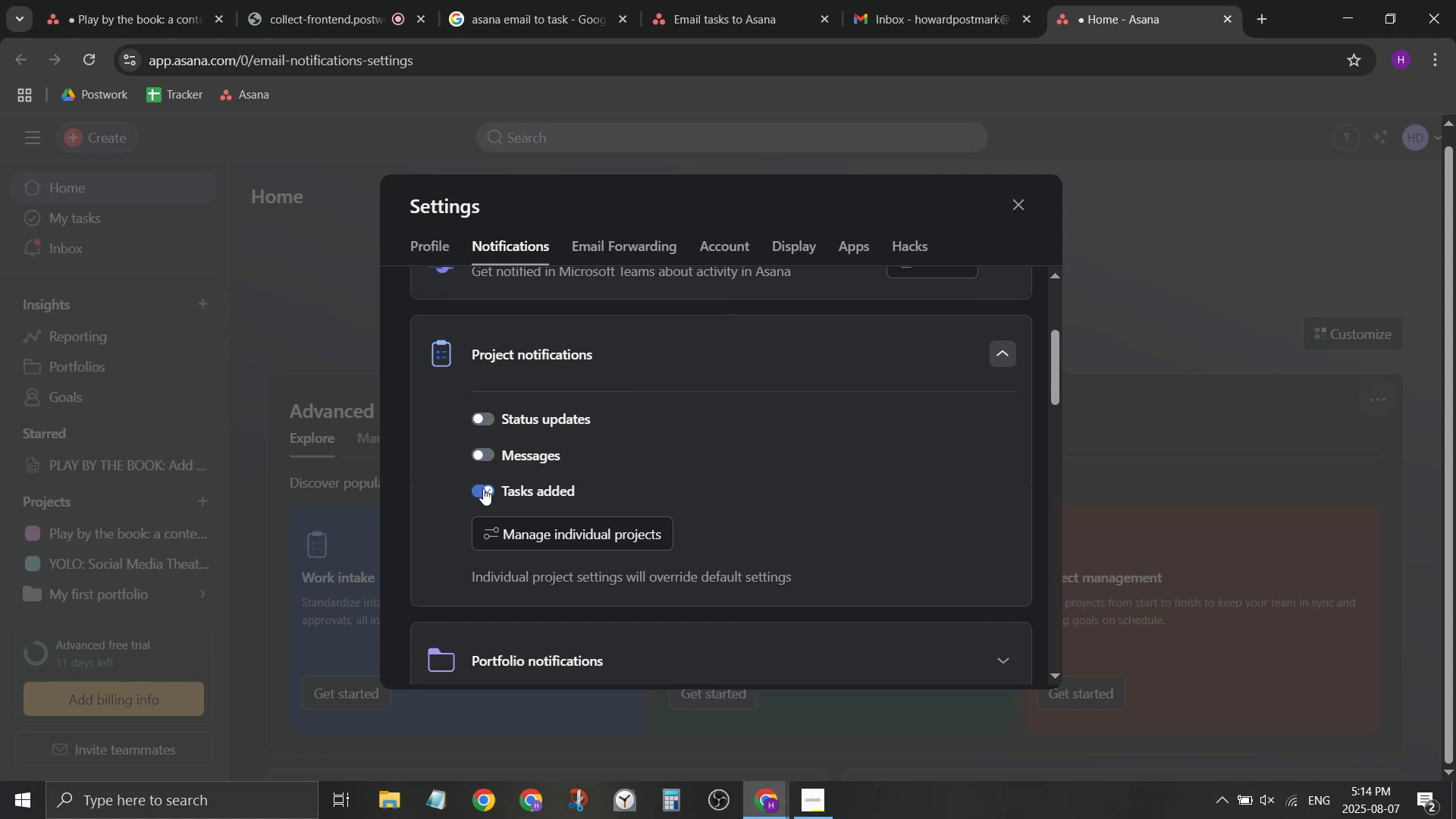 
scroll: coordinate [520, 495], scroll_direction: down, amount: 2.0
 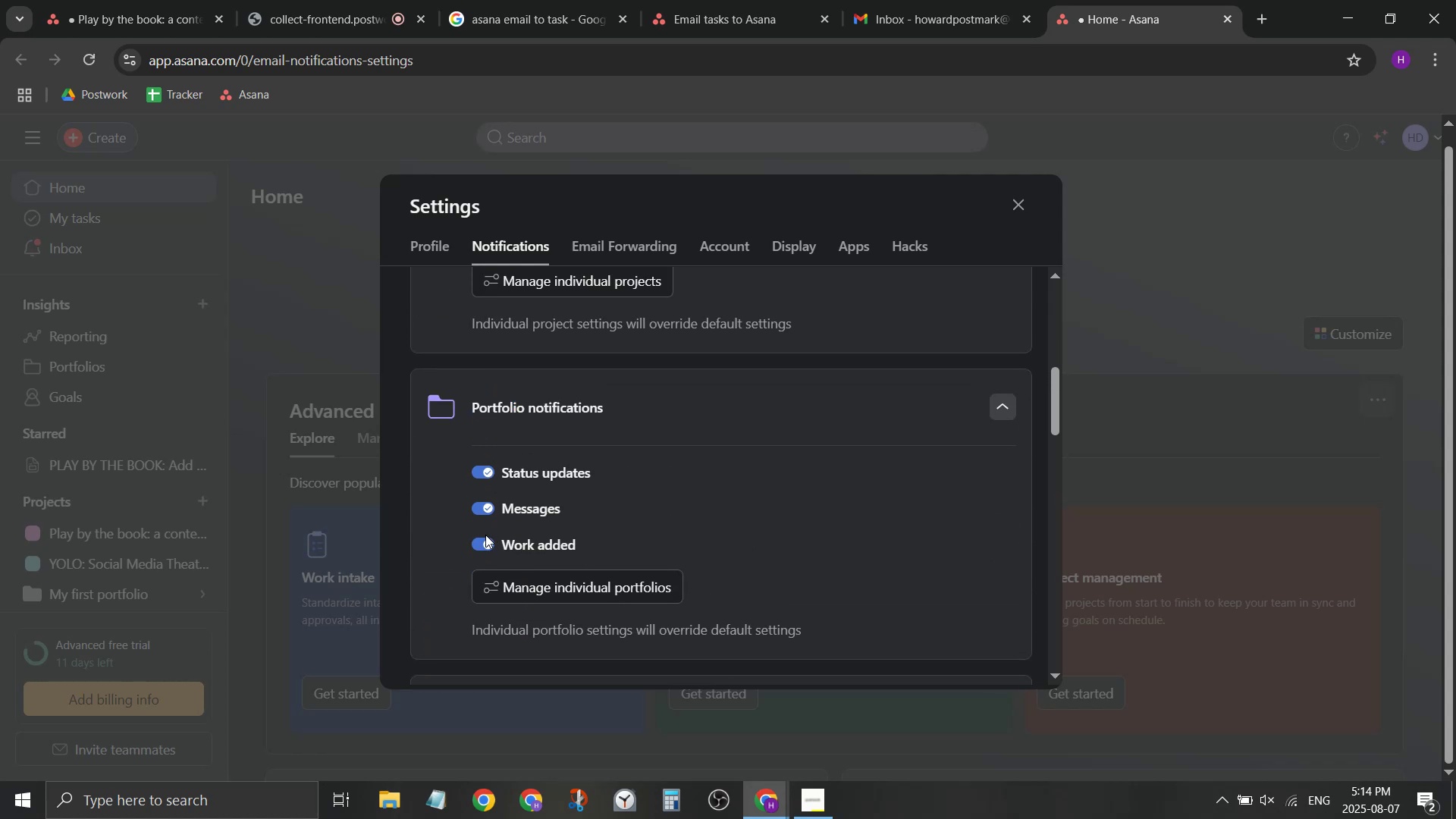 
double_click([488, 500])
 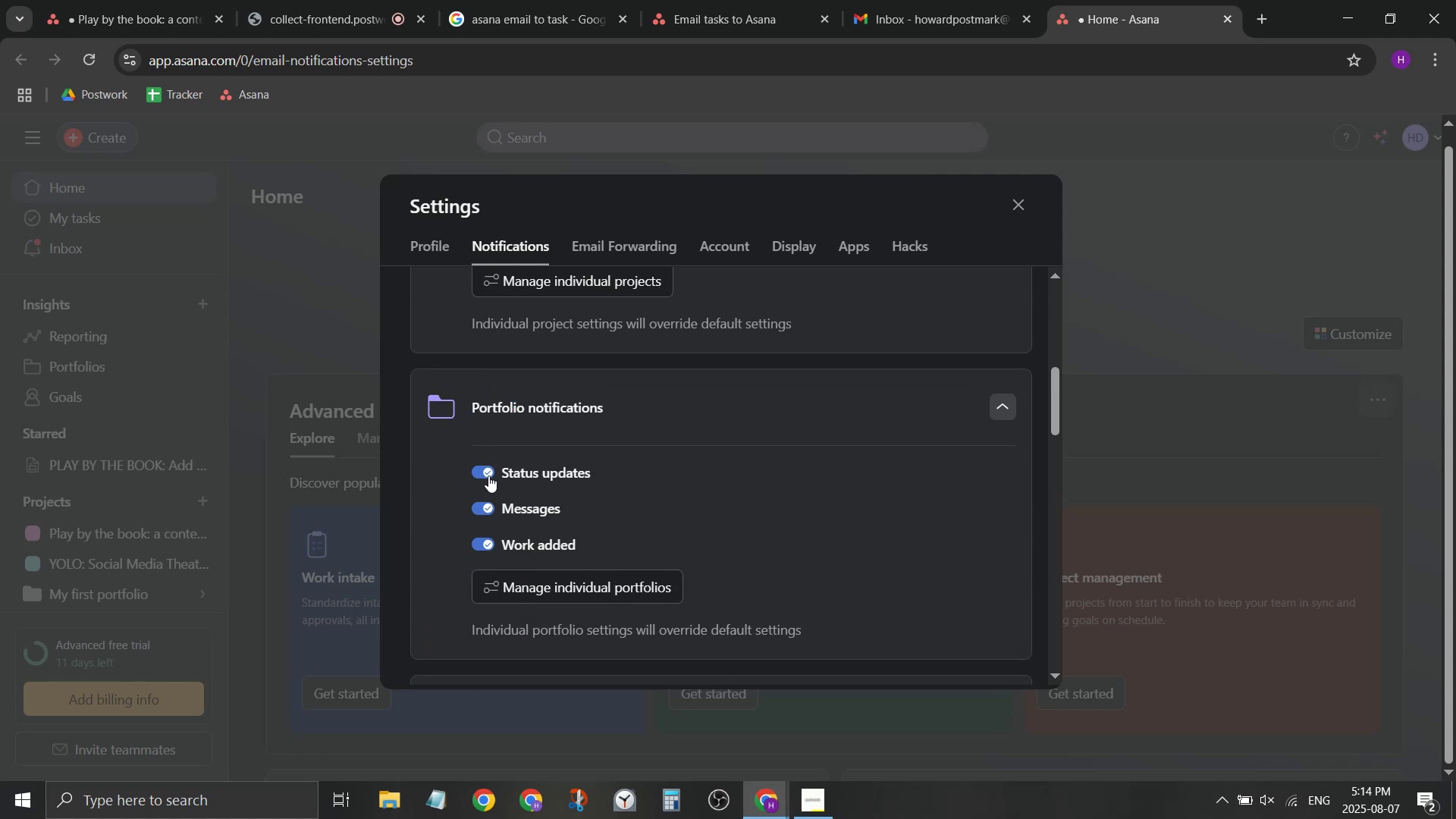 
triple_click([488, 473])
 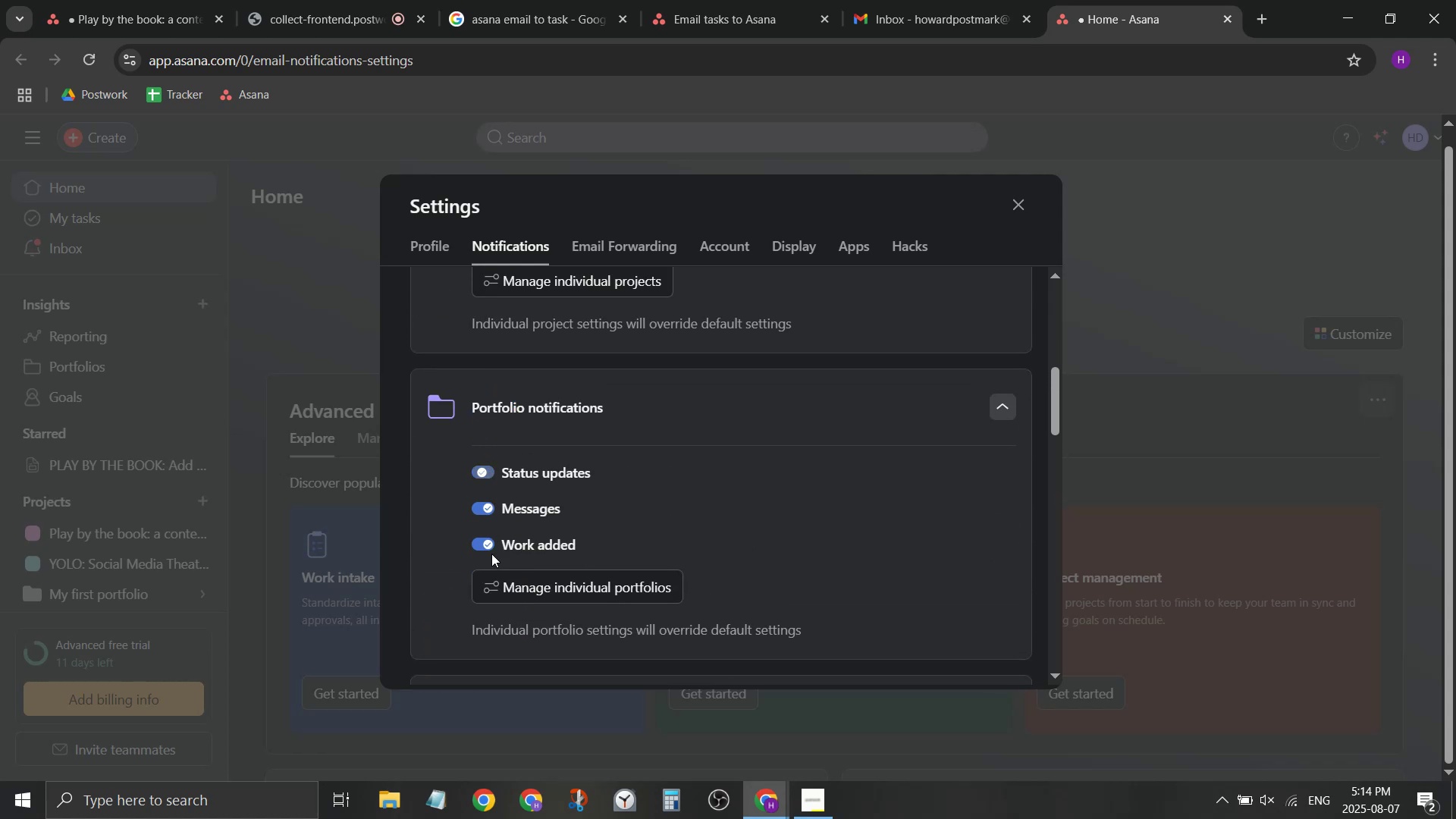 
triple_click([491, 554])
 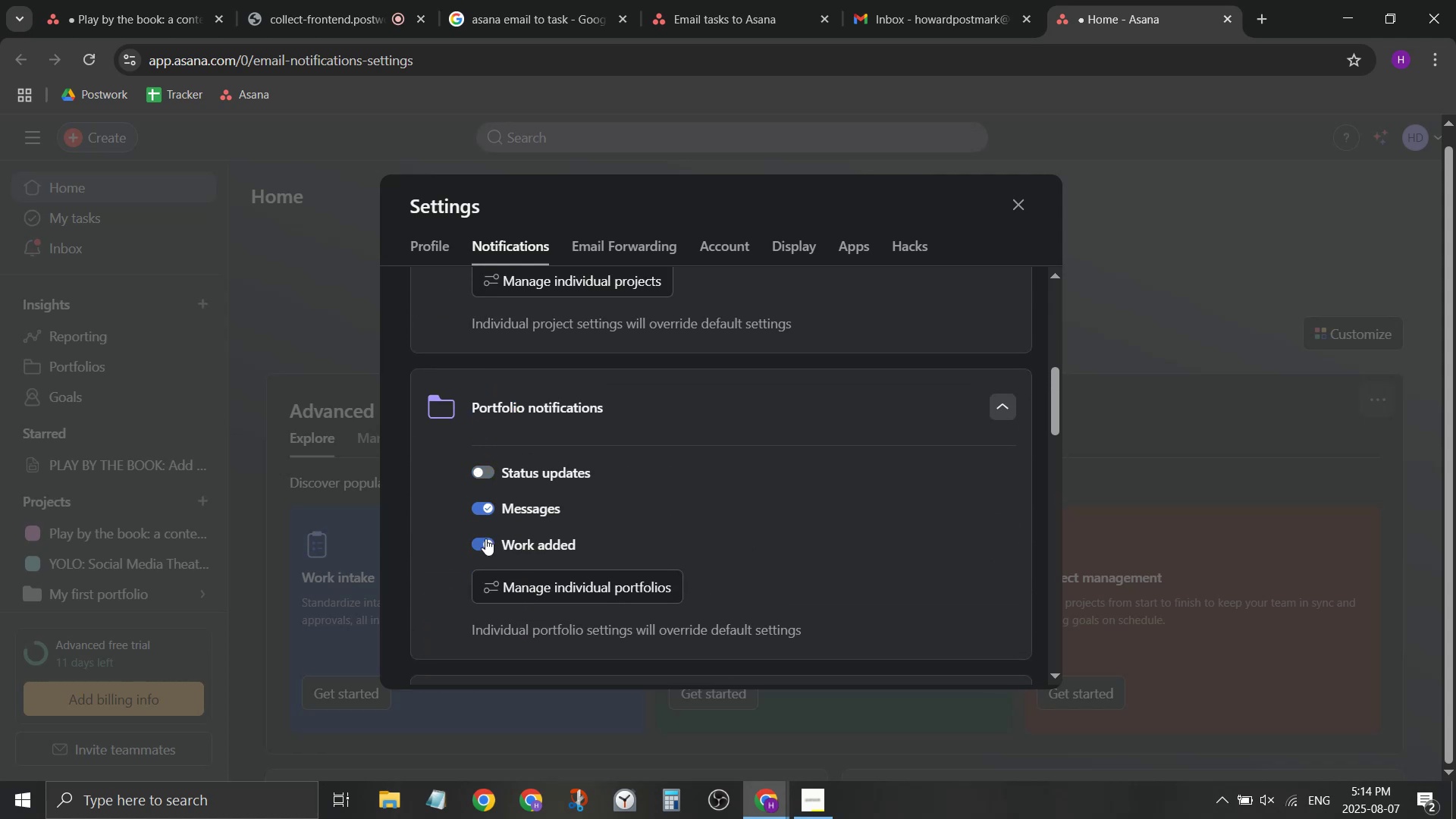 
double_click([490, 510])
 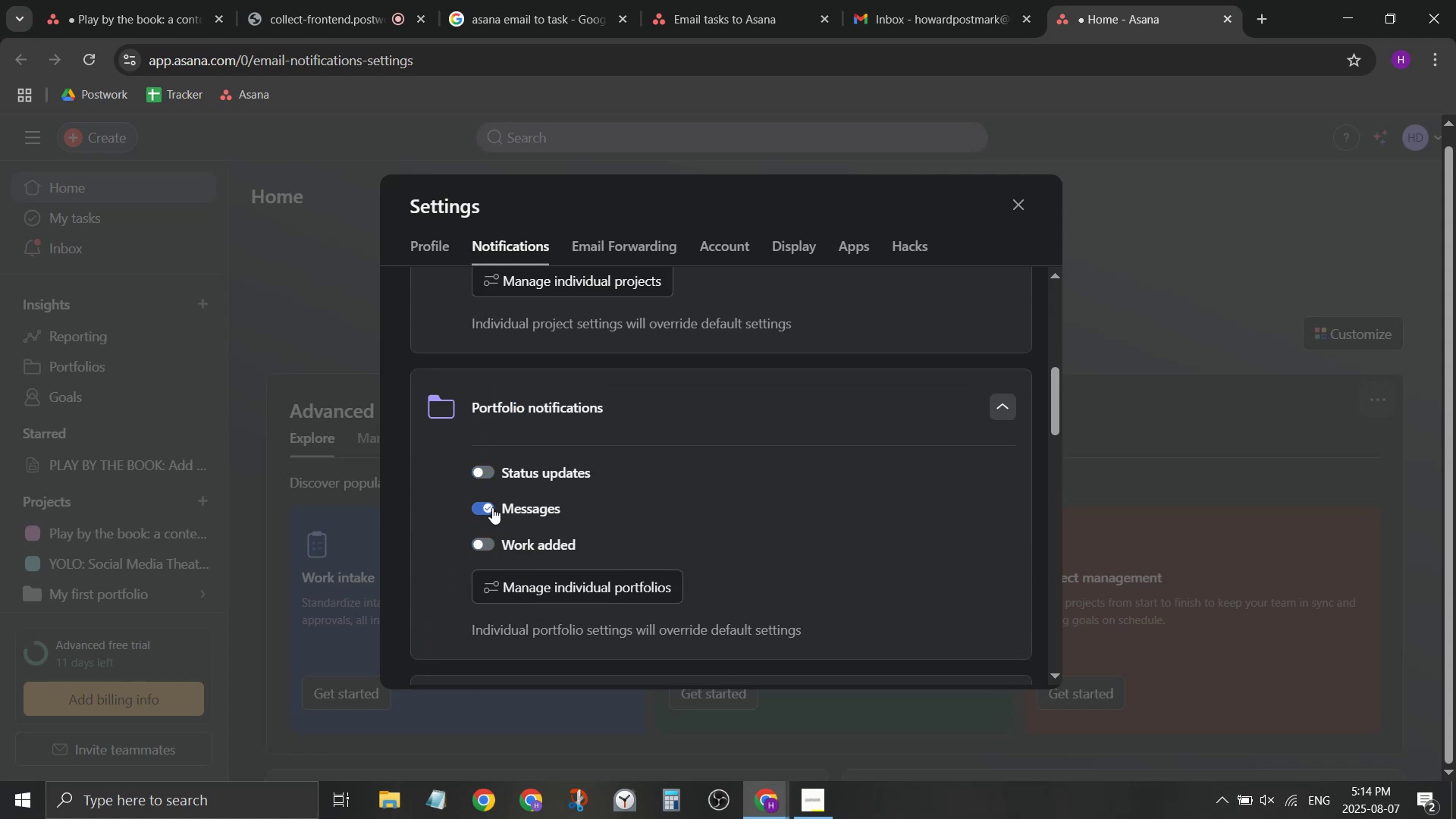 
scroll: coordinate [676, 494], scroll_direction: up, amount: 6.0
 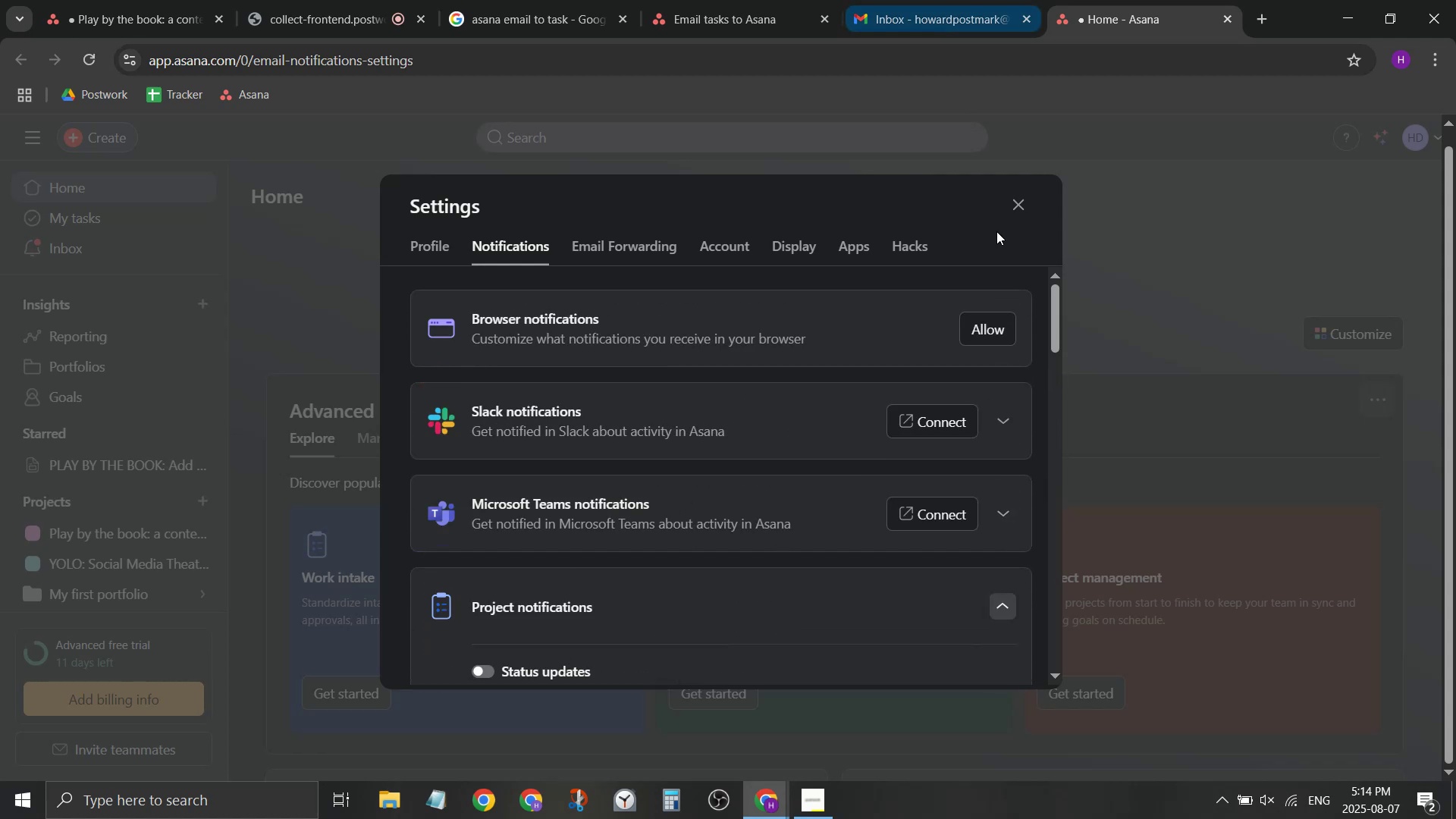 
left_click([938, 0])
 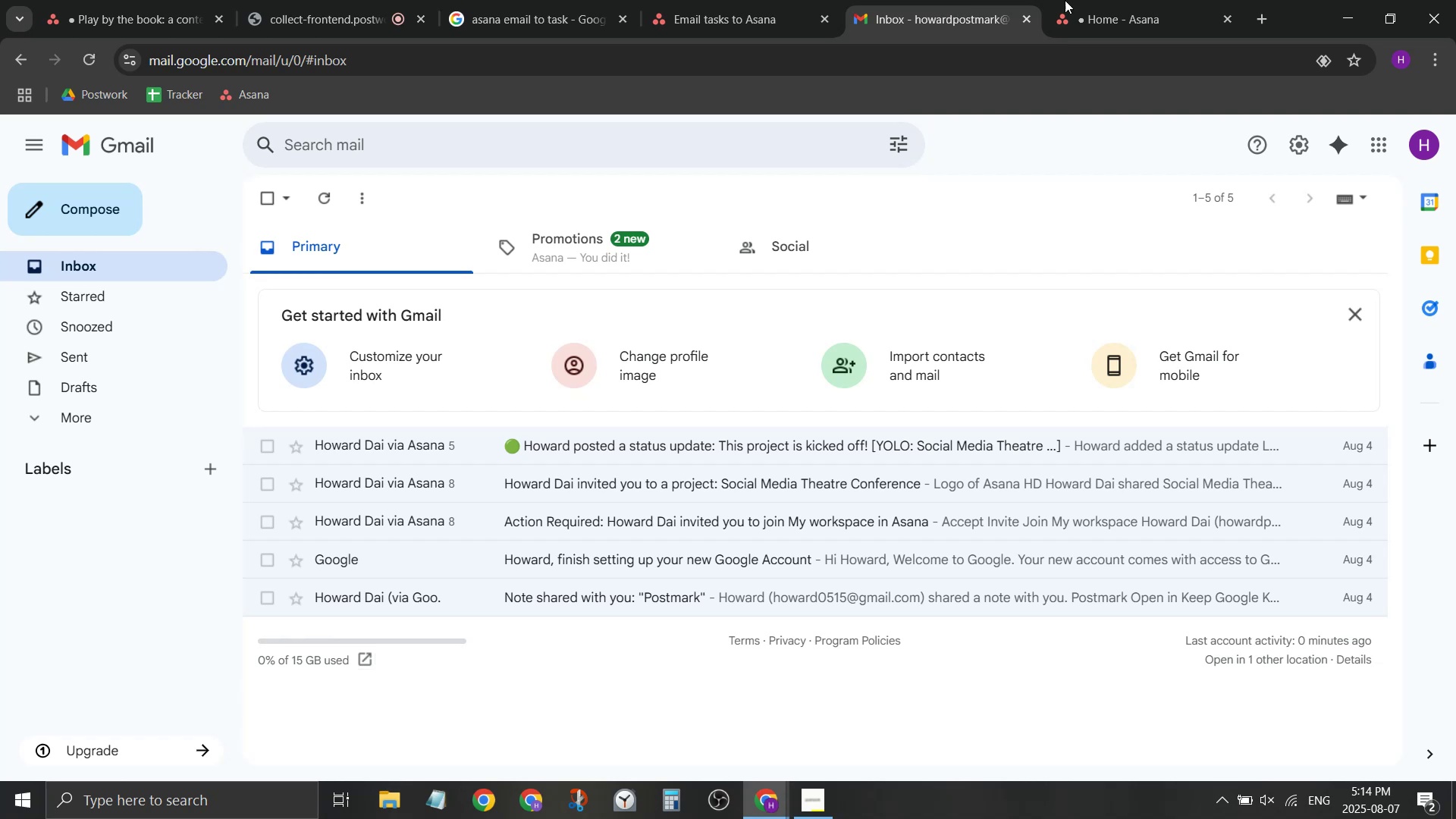 
middle_click([1087, 0])
 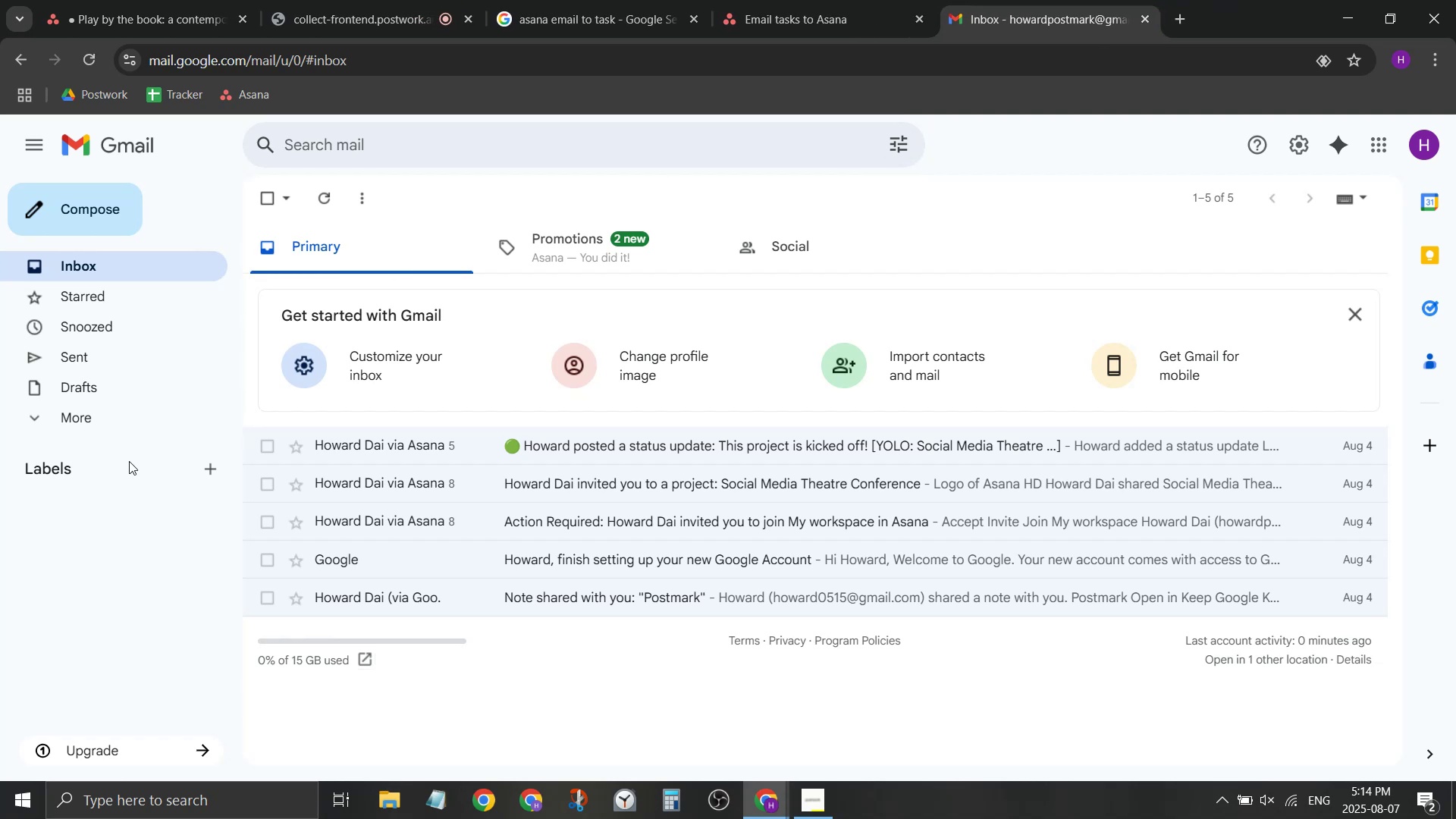 
left_click([137, 423])
 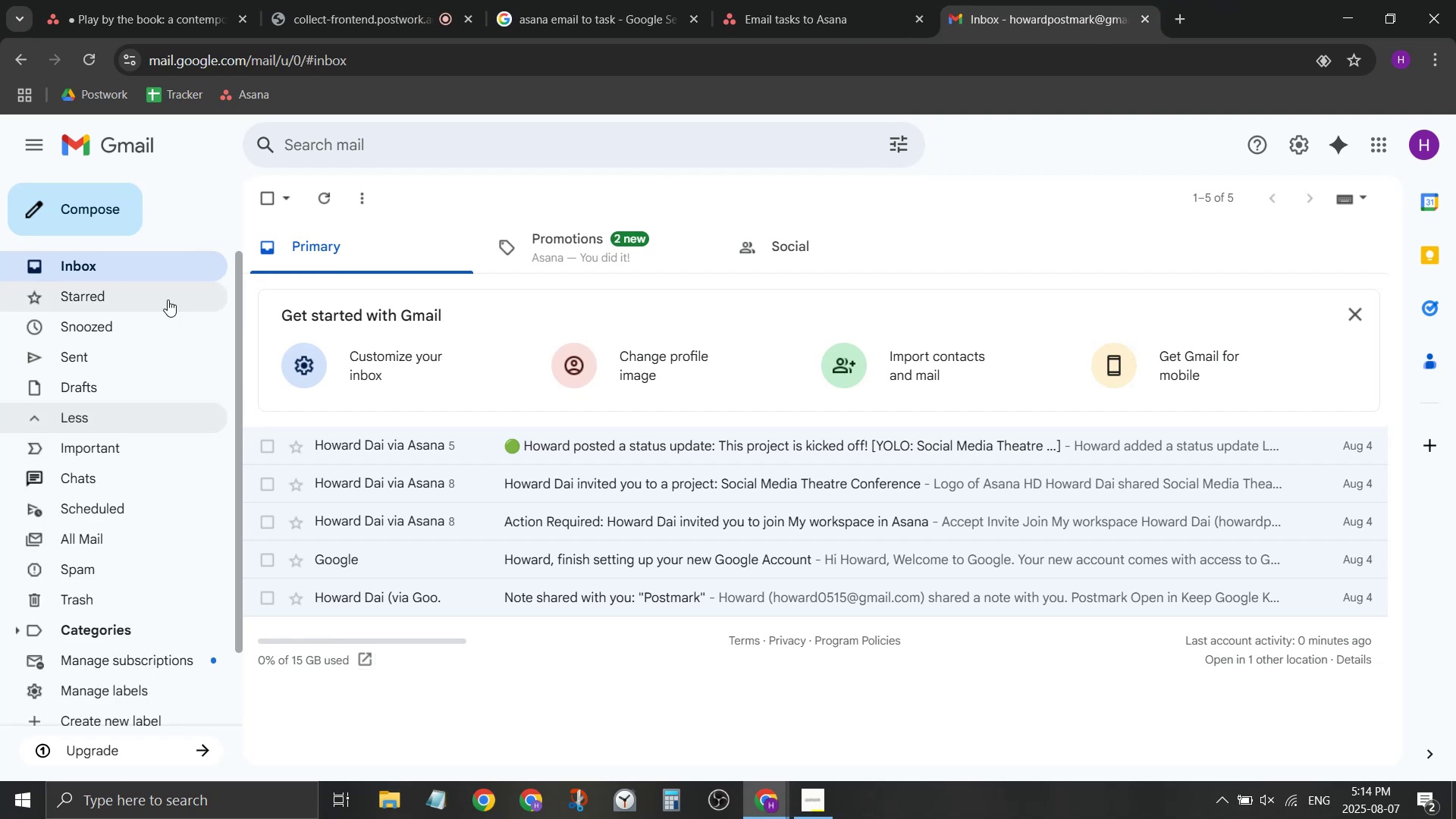 
scroll: coordinate [171, 410], scroll_direction: down, amount: 5.0
 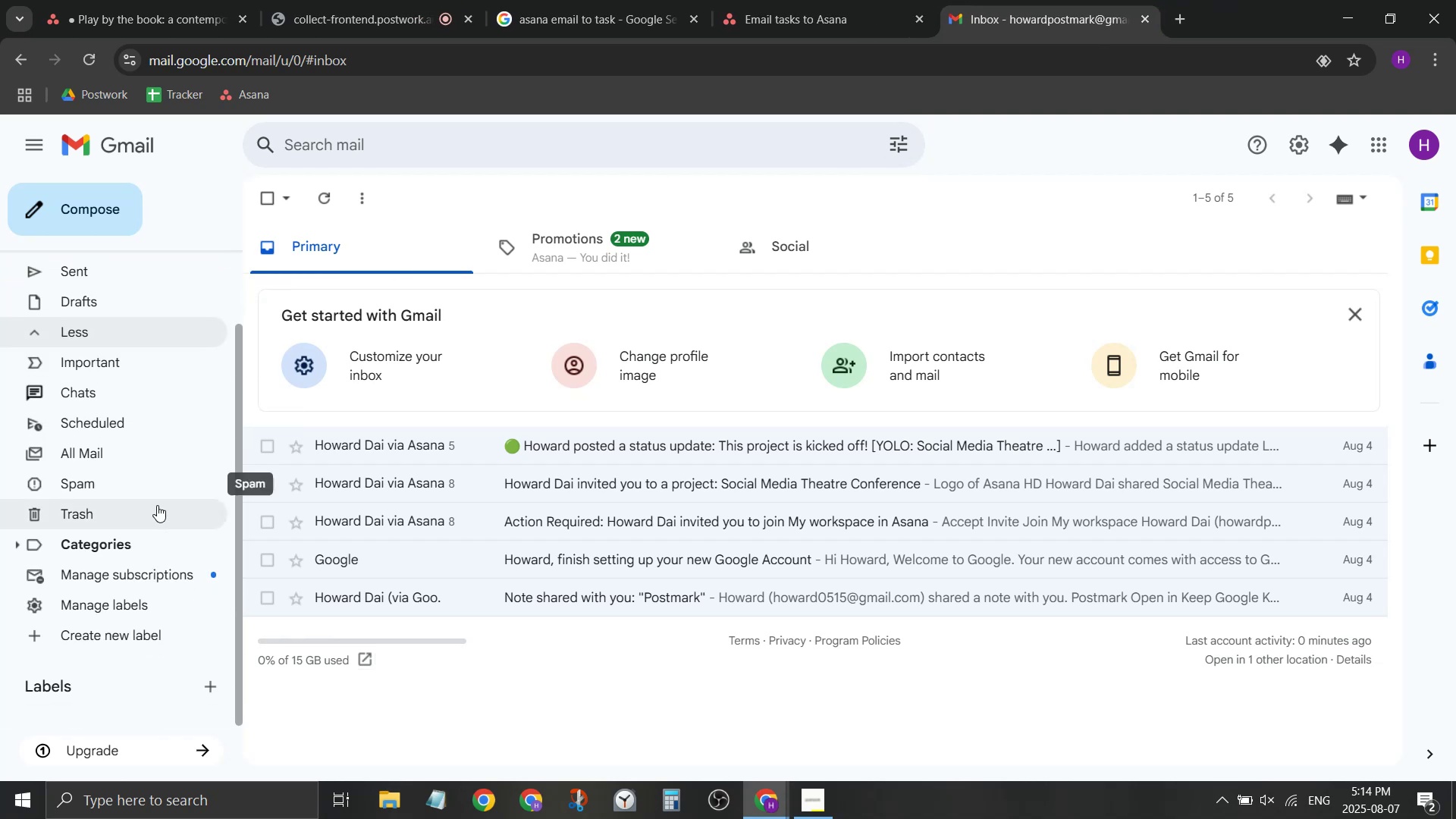 
left_click([155, 536])
 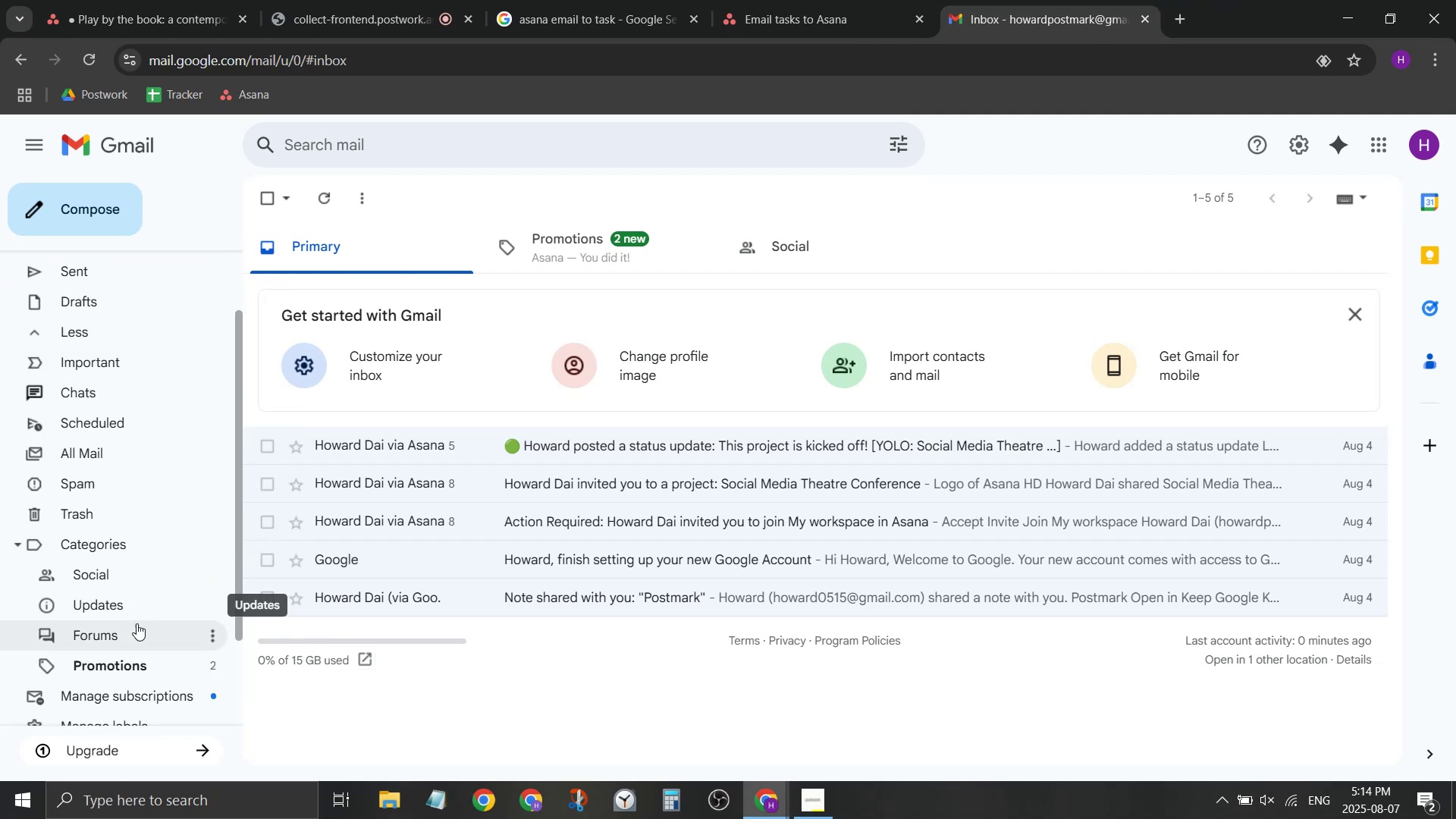 
left_click([144, 663])
 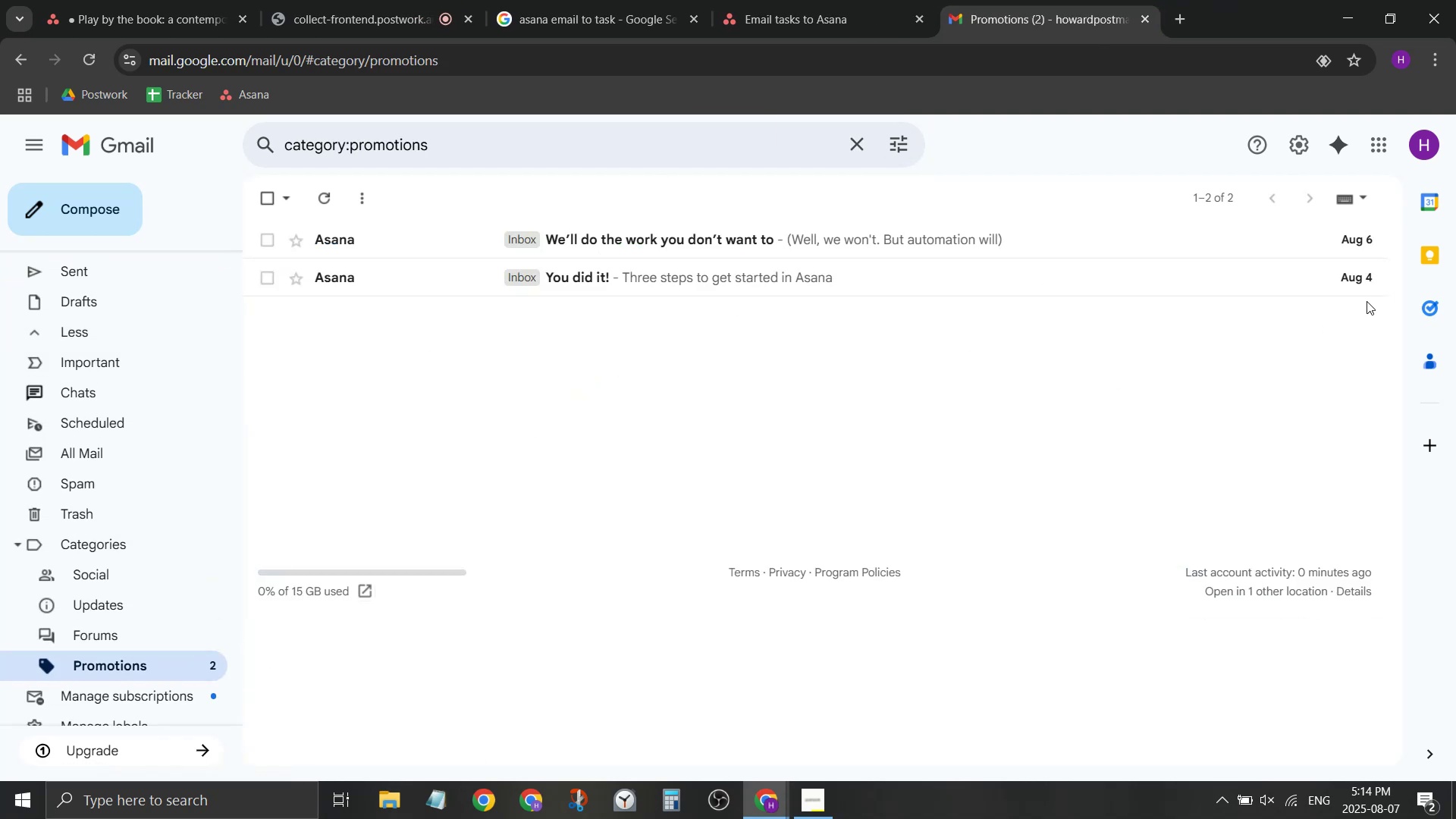 
left_click([1325, 278])
 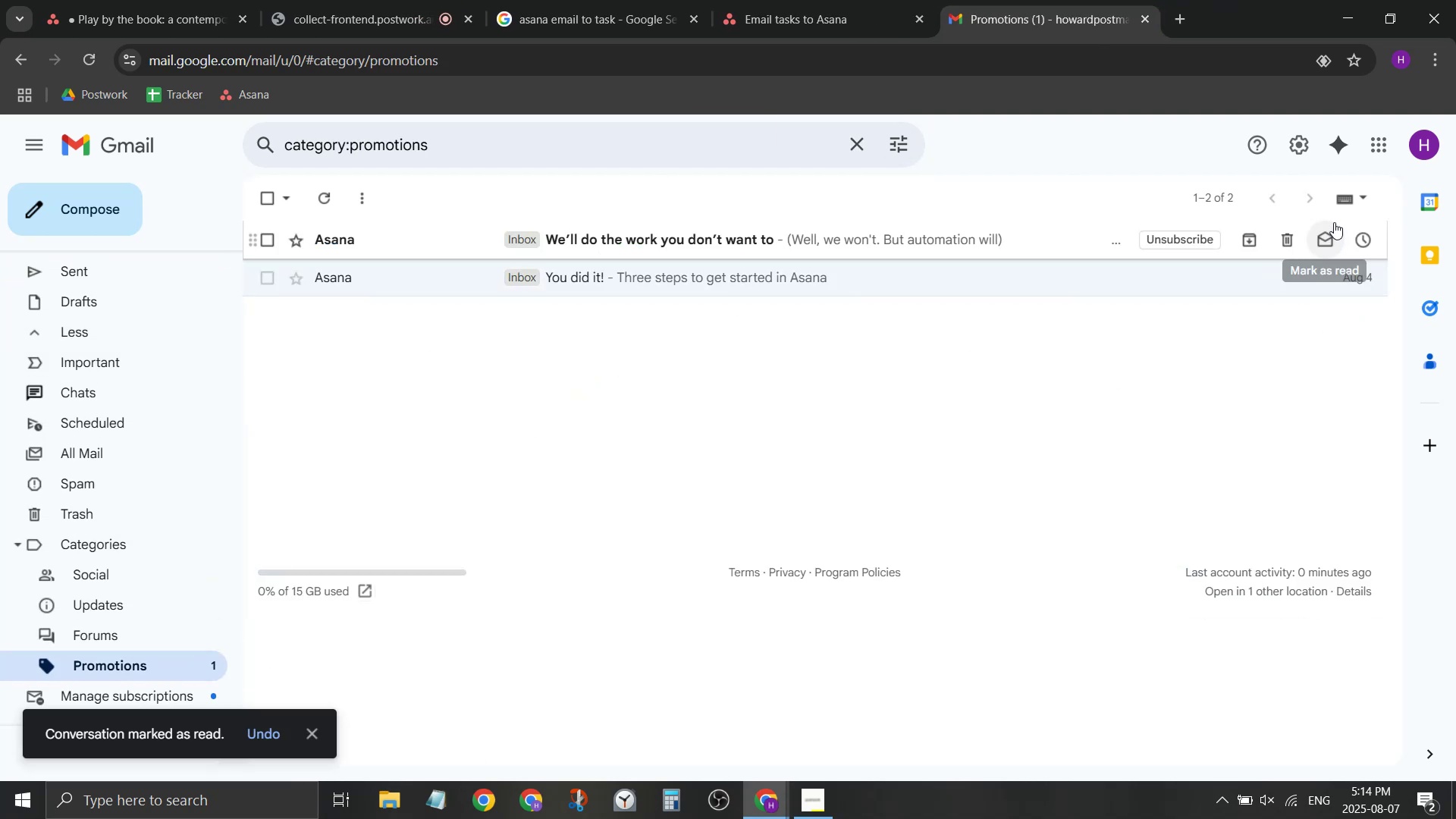 
left_click([1332, 225])
 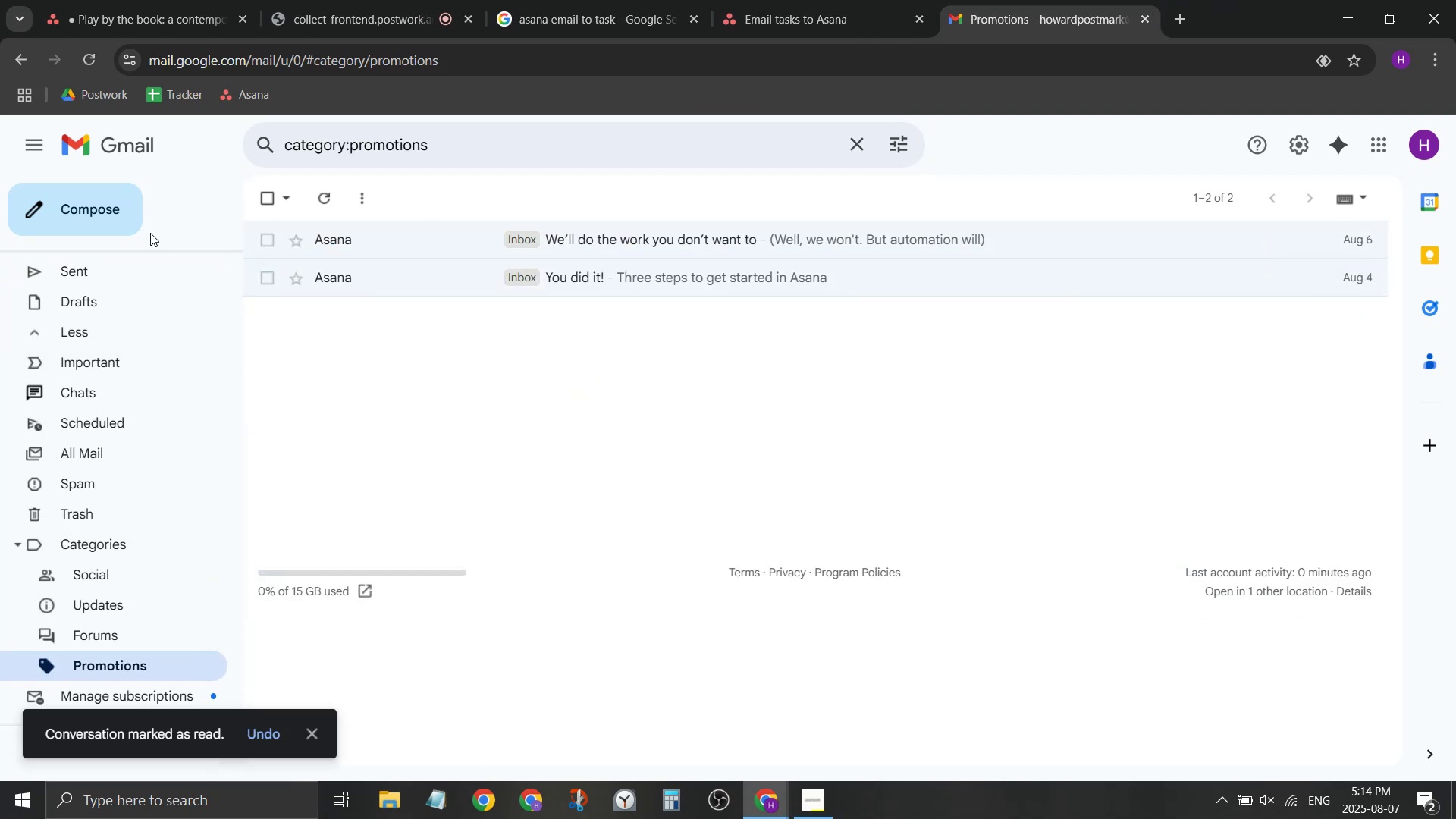 
scroll: coordinate [118, 305], scroll_direction: up, amount: 3.0
 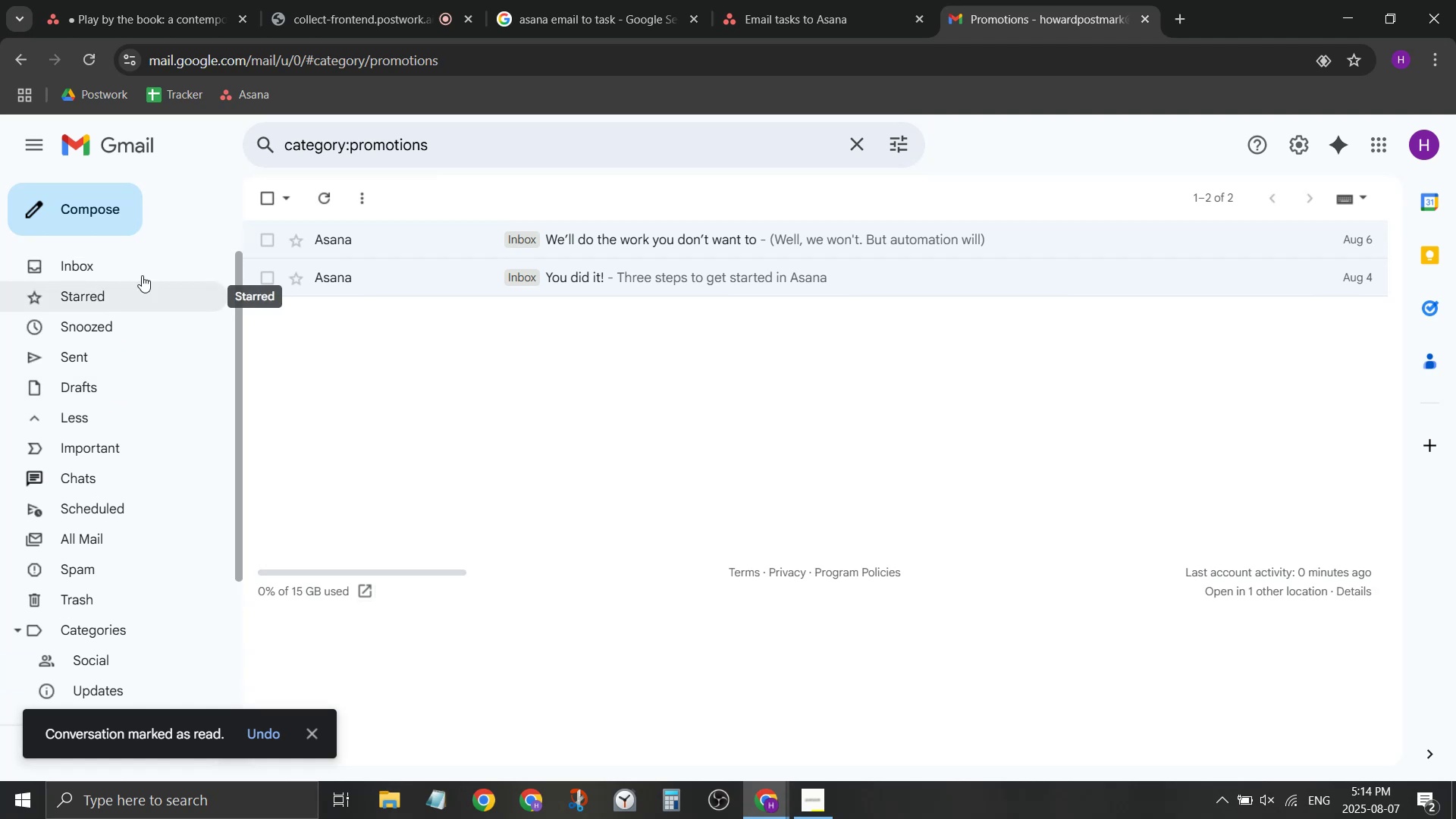 
left_click([147, 268])
 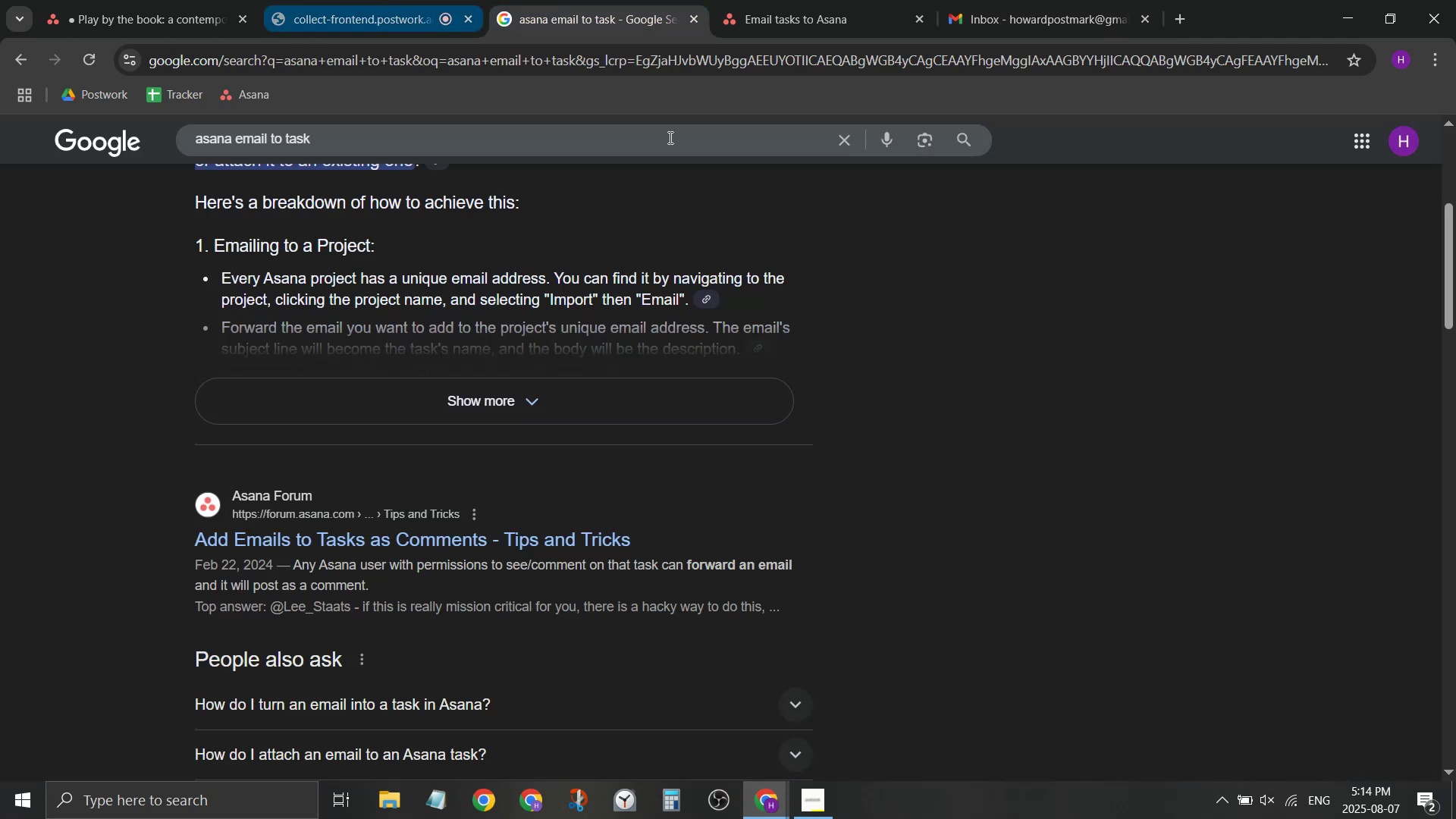 
left_click([833, 0])
 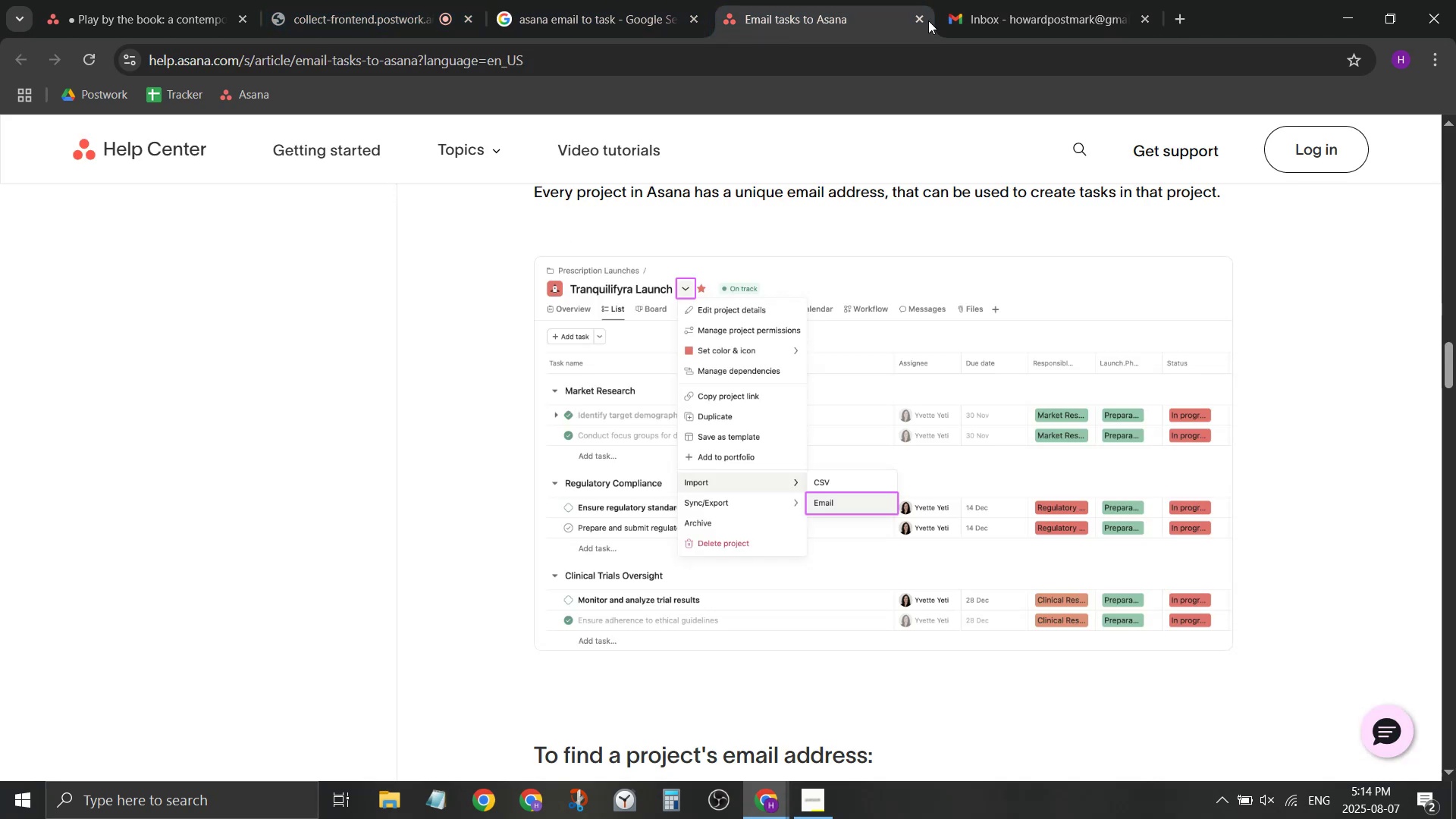 
left_click([1006, 0])
 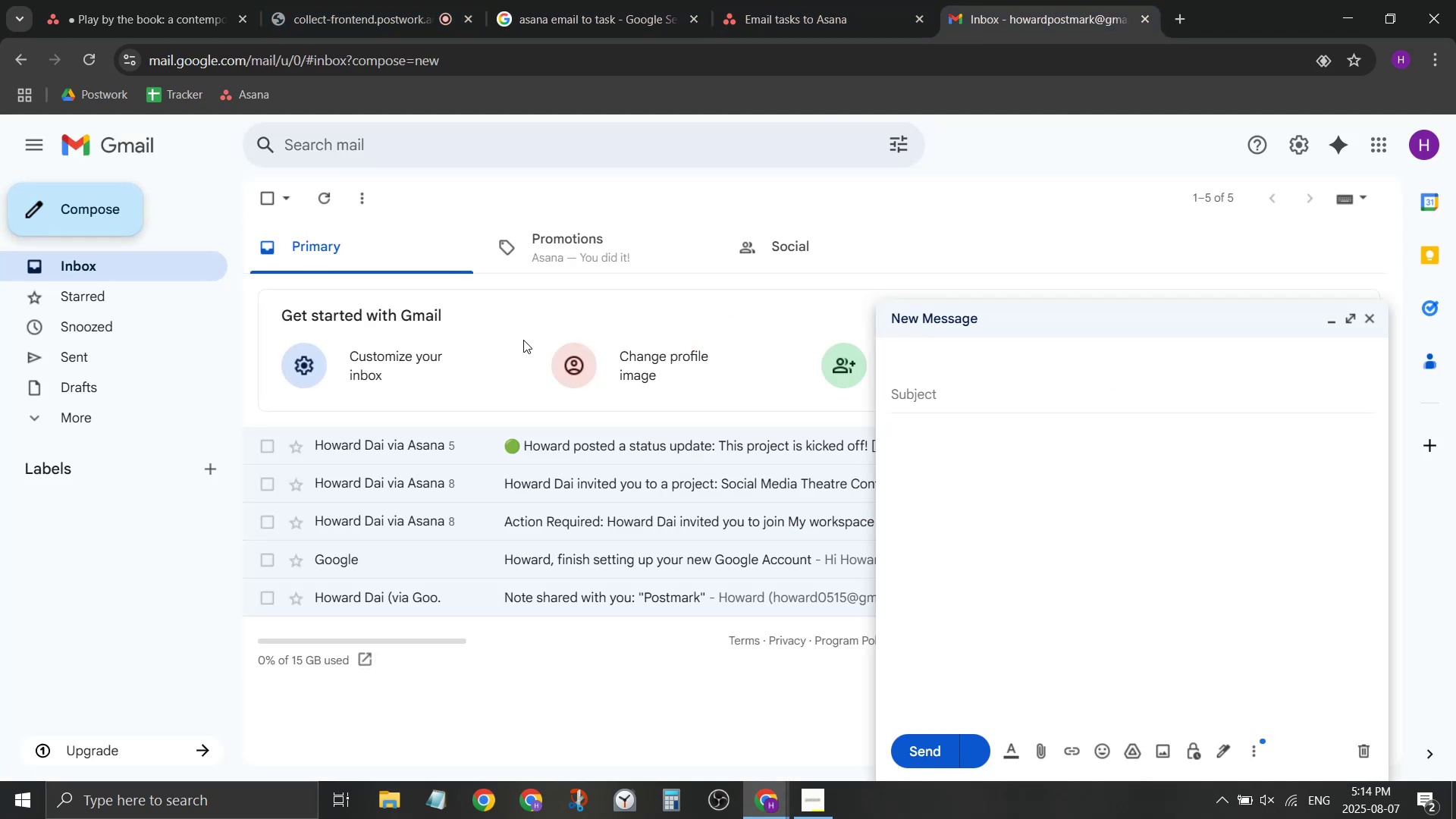 
hold_key(key=ControlLeft, duration=1.1)
 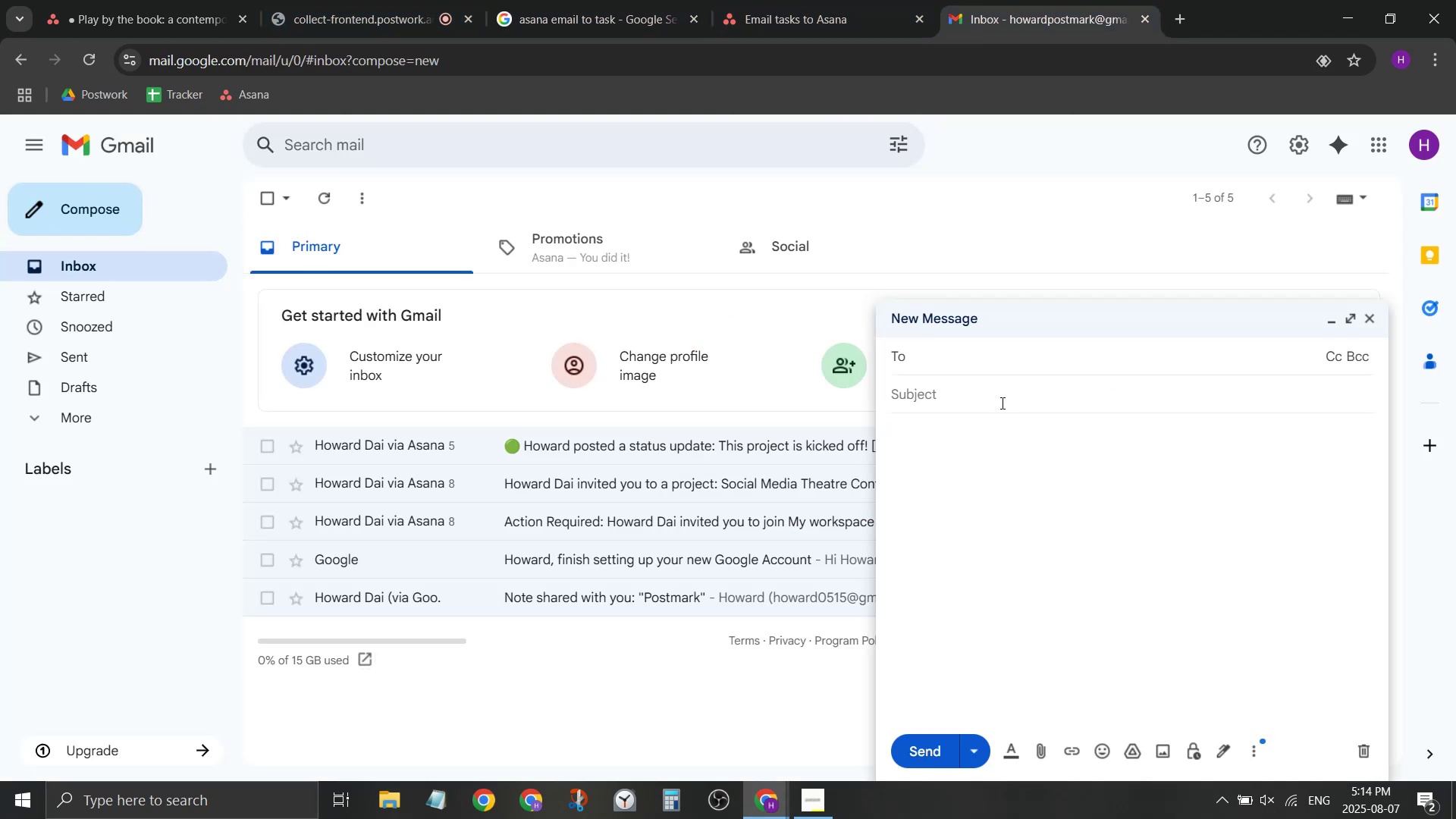 
key(Control+ControlLeft)
 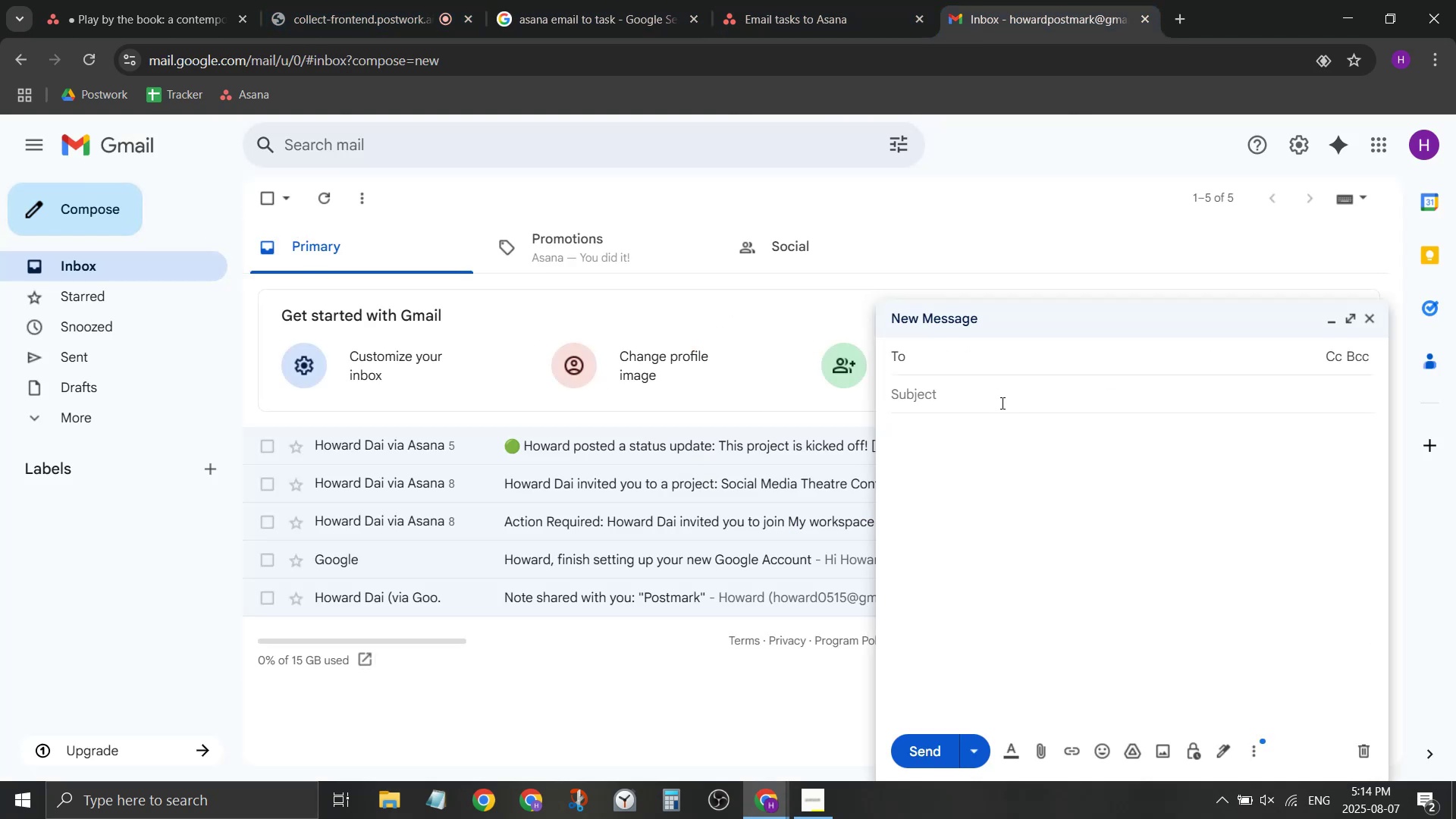 
key(Control+V)
 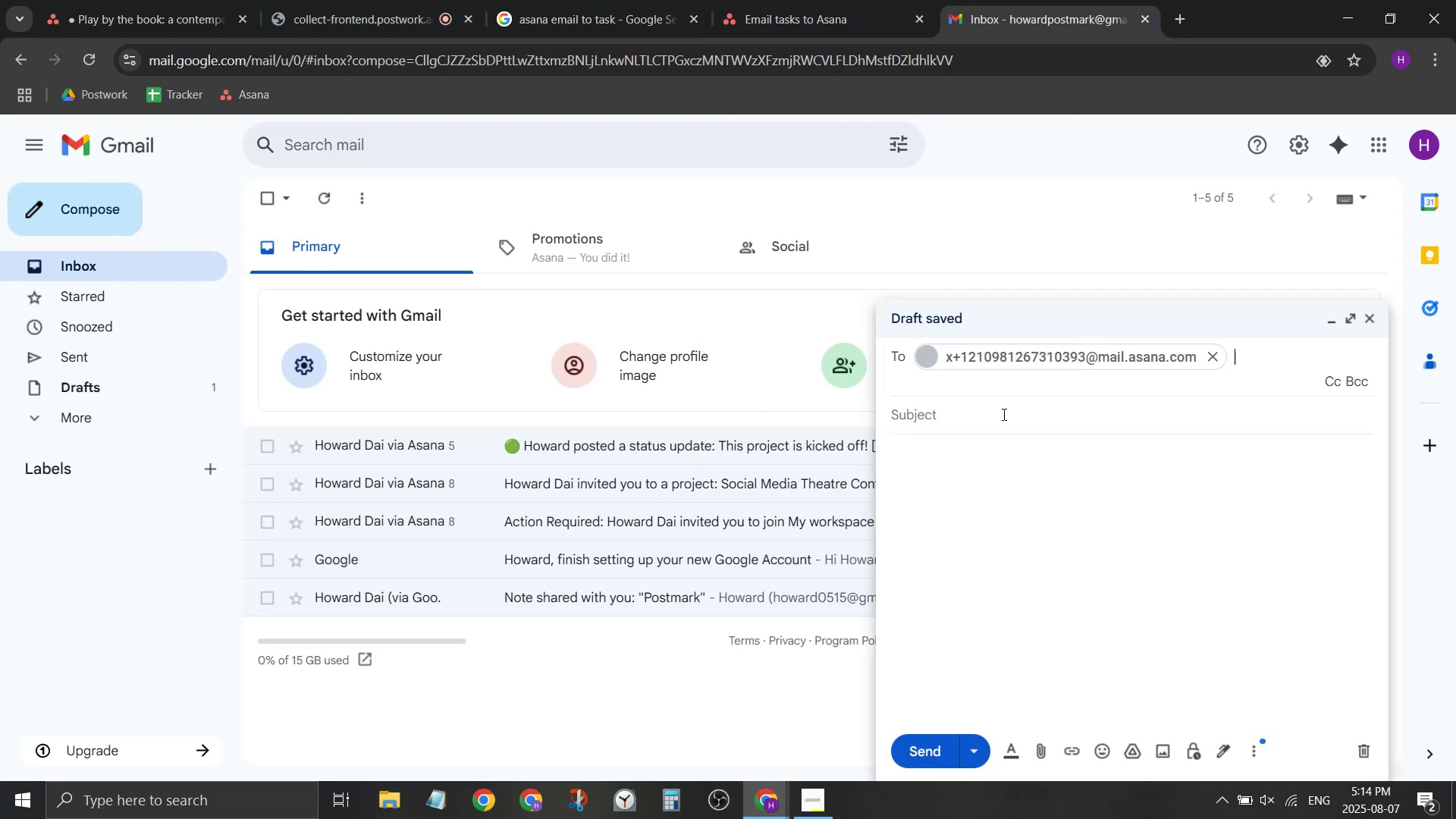 
left_click([1003, 414])
 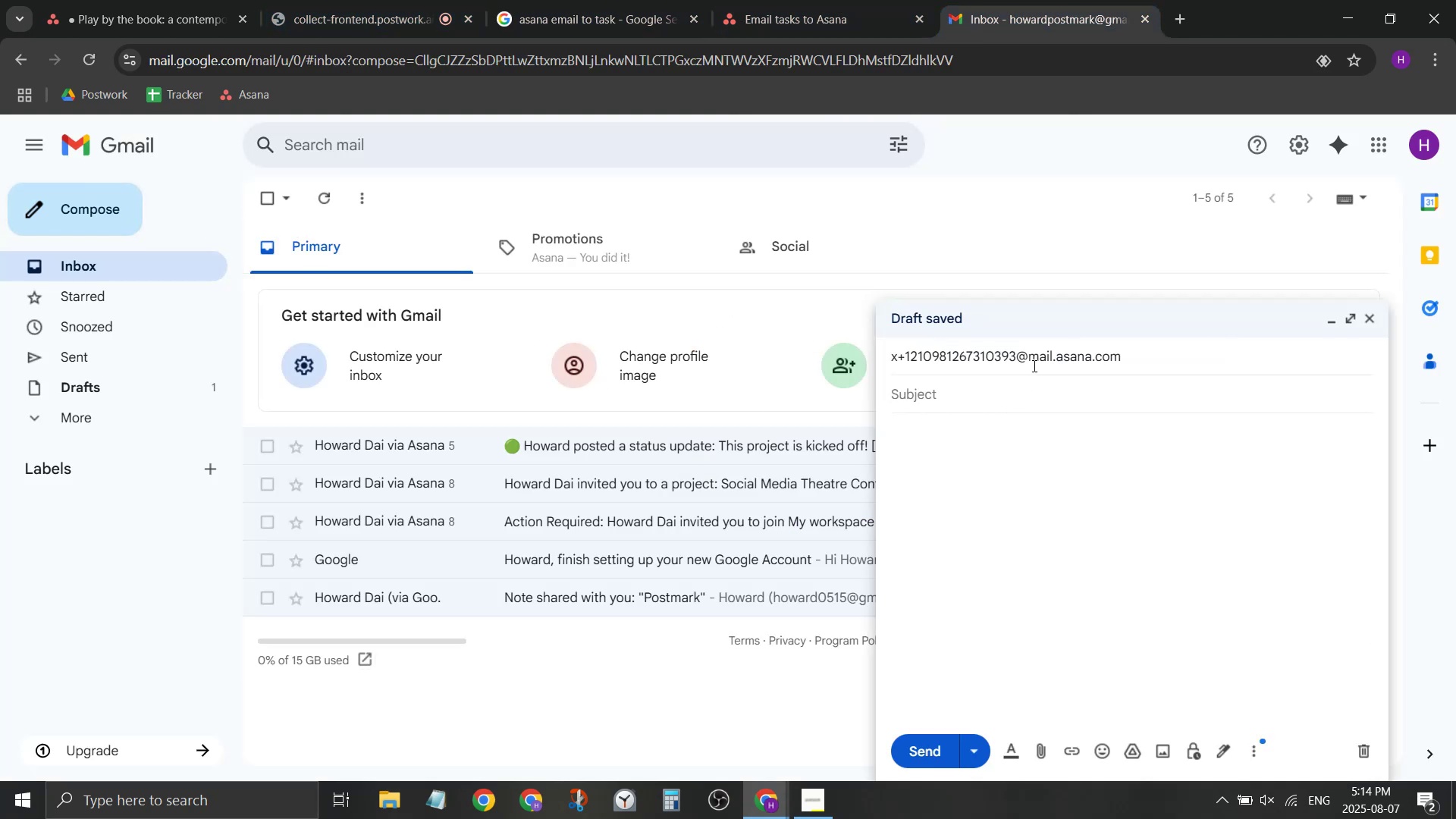 
left_click([1038, 360])
 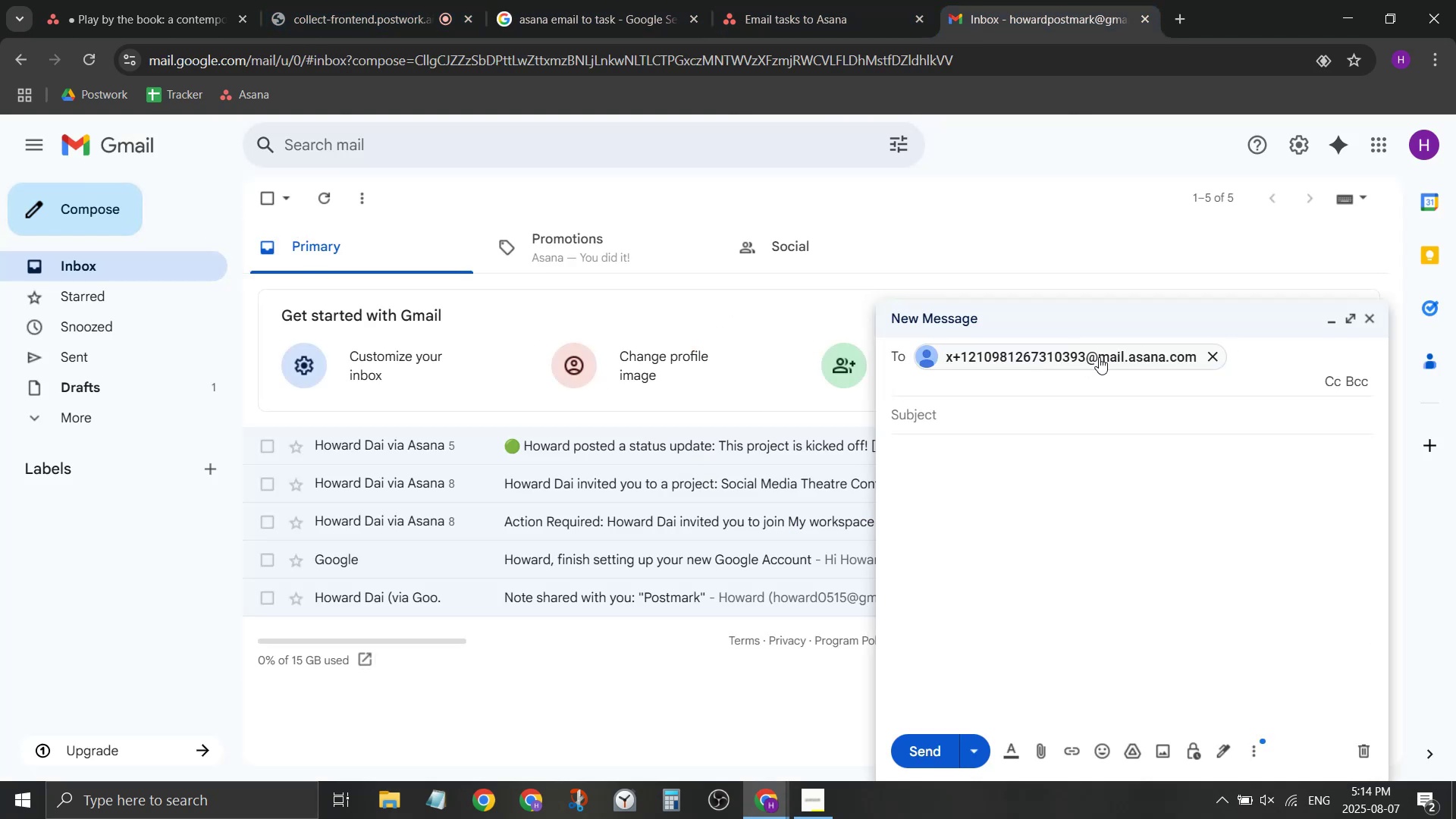 
left_click([1099, 357])
 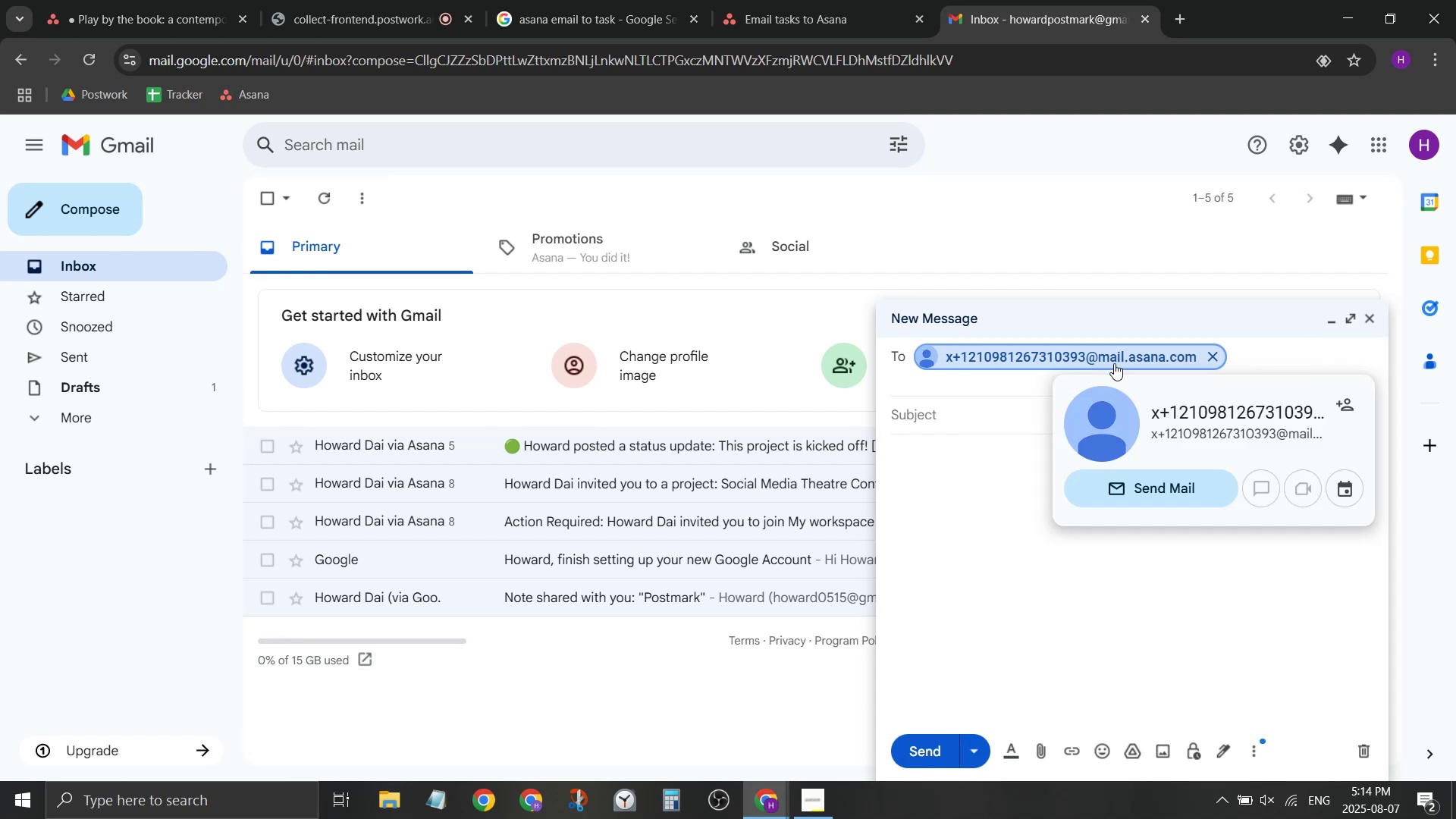 
left_click([1360, 418])
 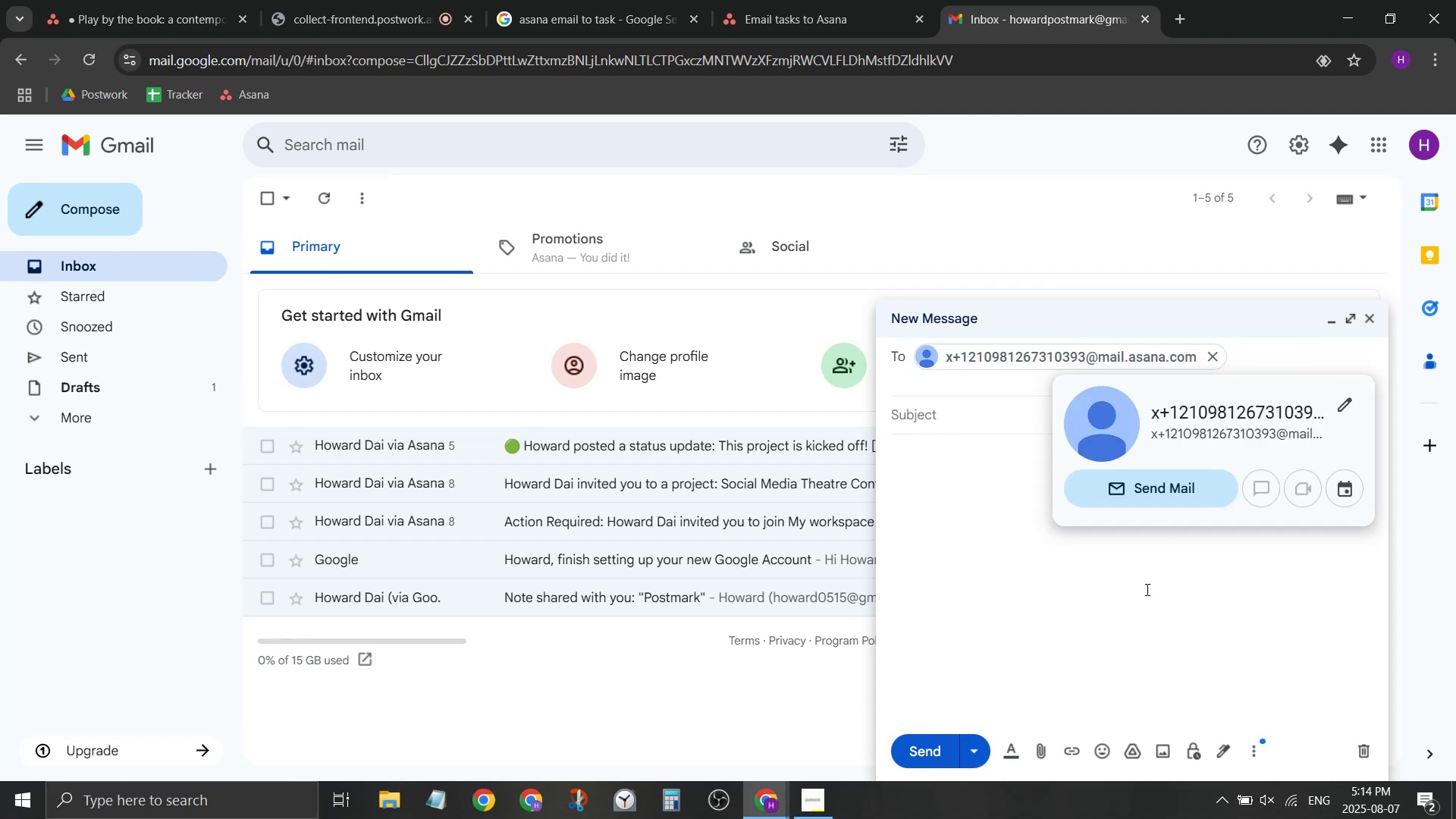 
left_click([1350, 406])
 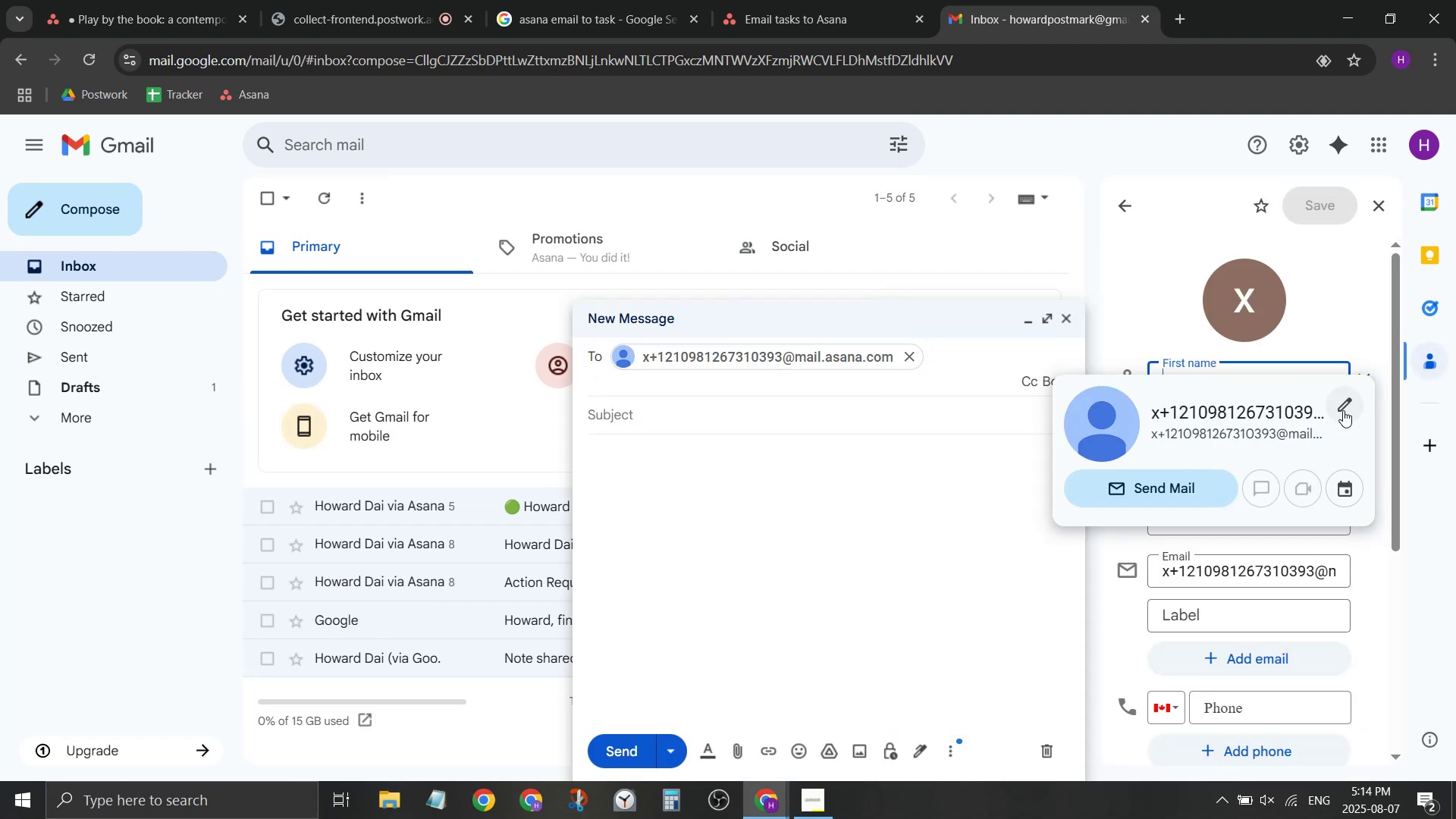 
left_click([1248, 358])
 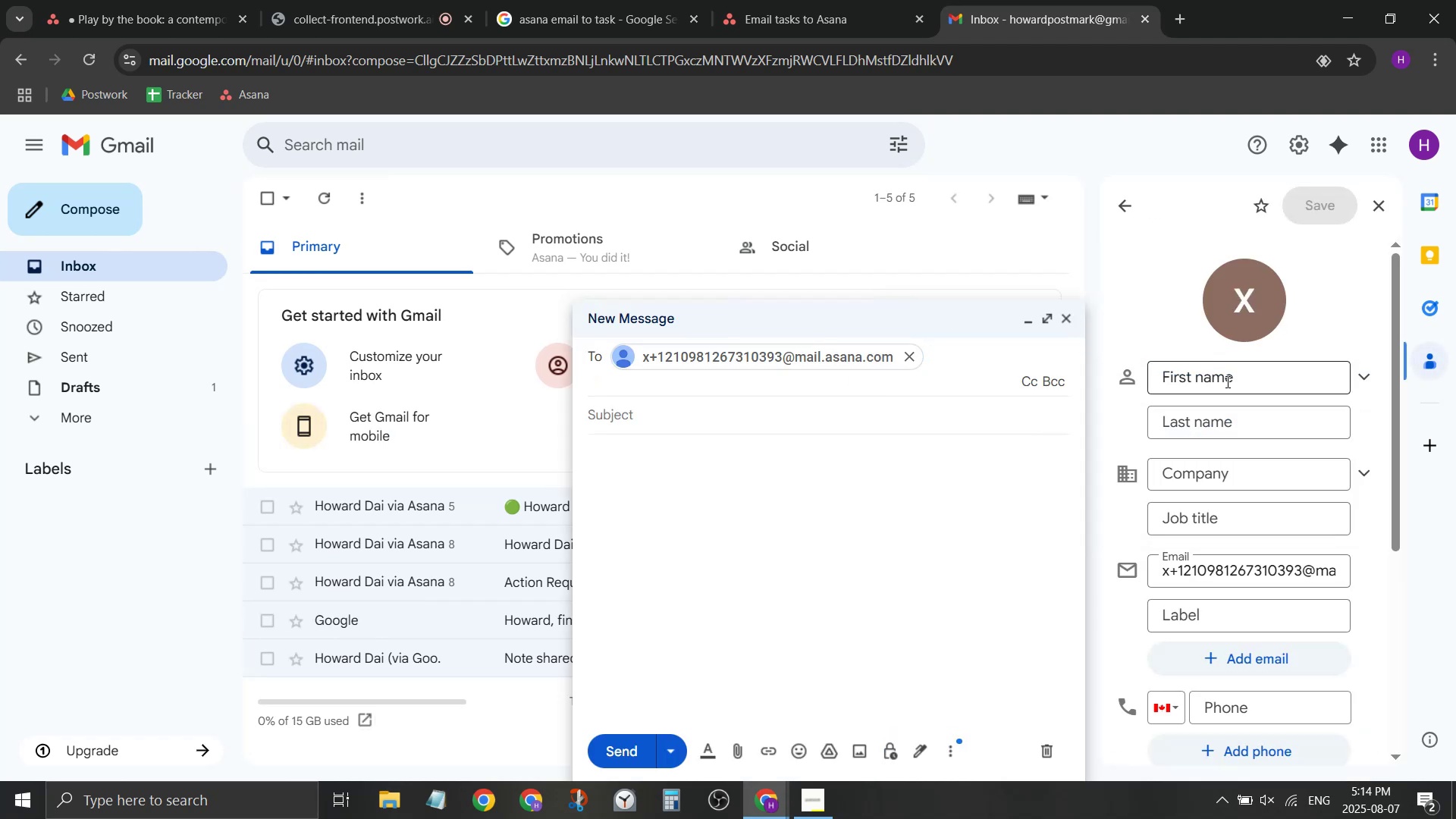 
left_click([1225, 384])
 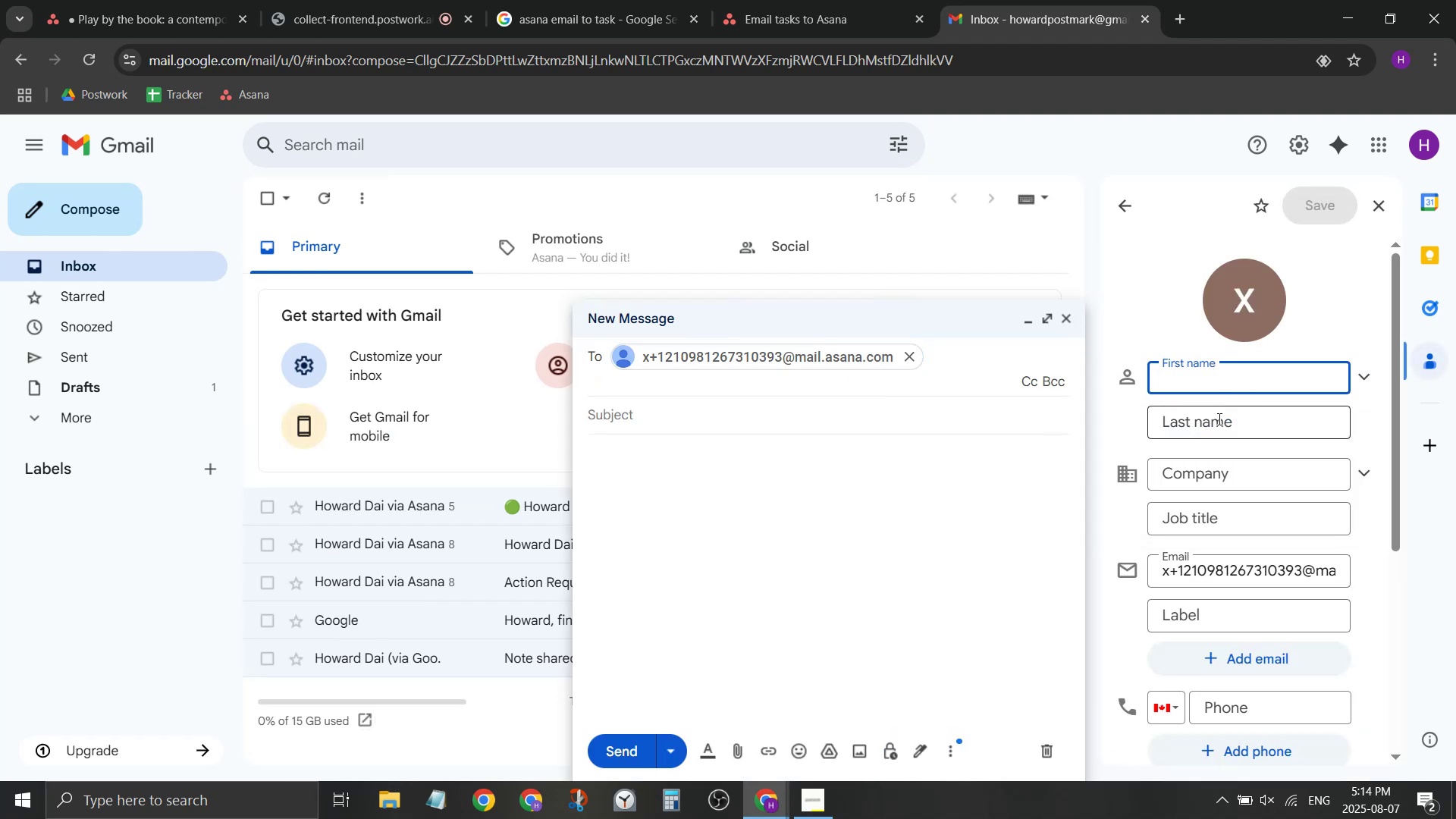 
type(Asana)
 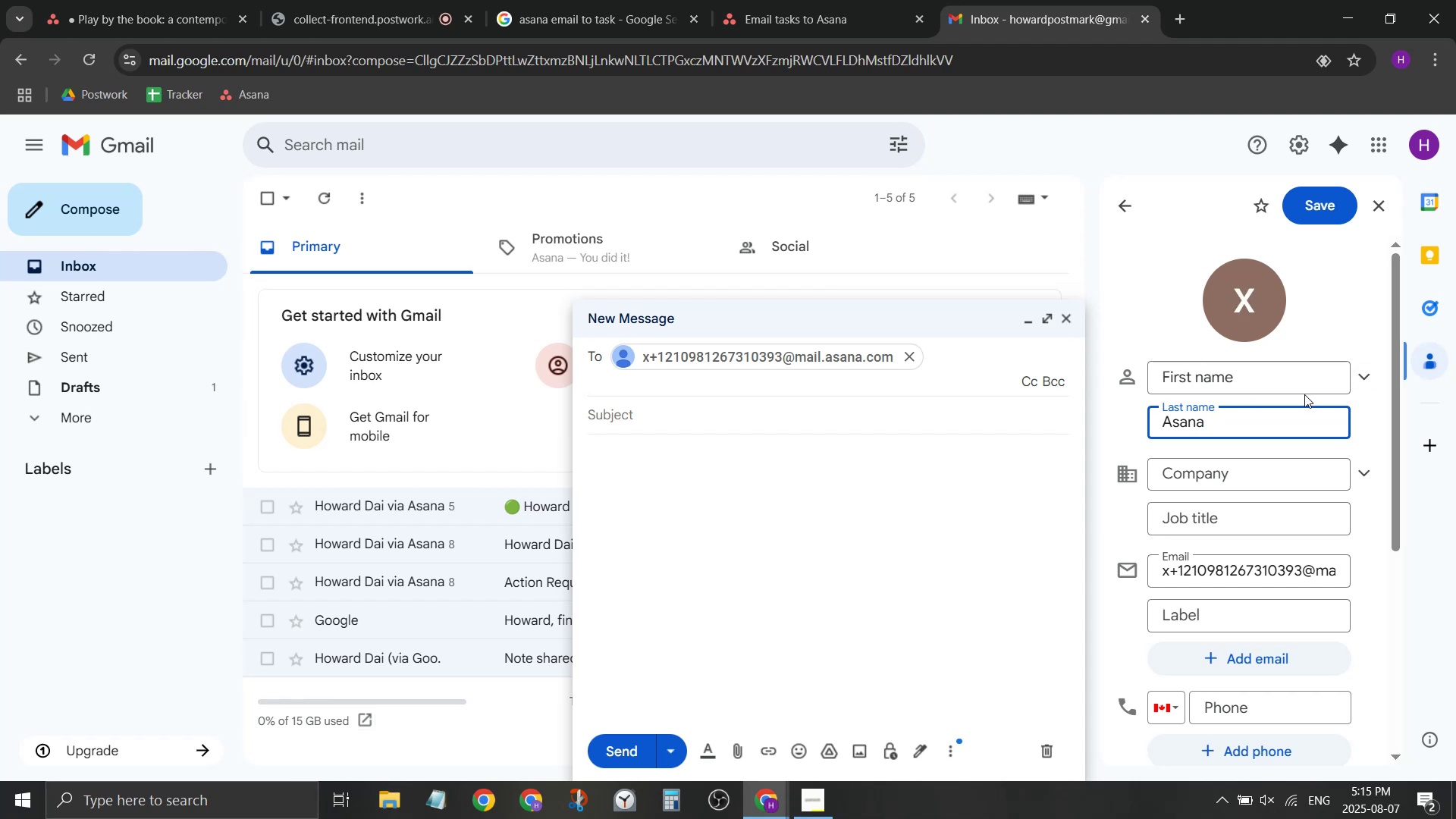 
double_click([1313, 376])
 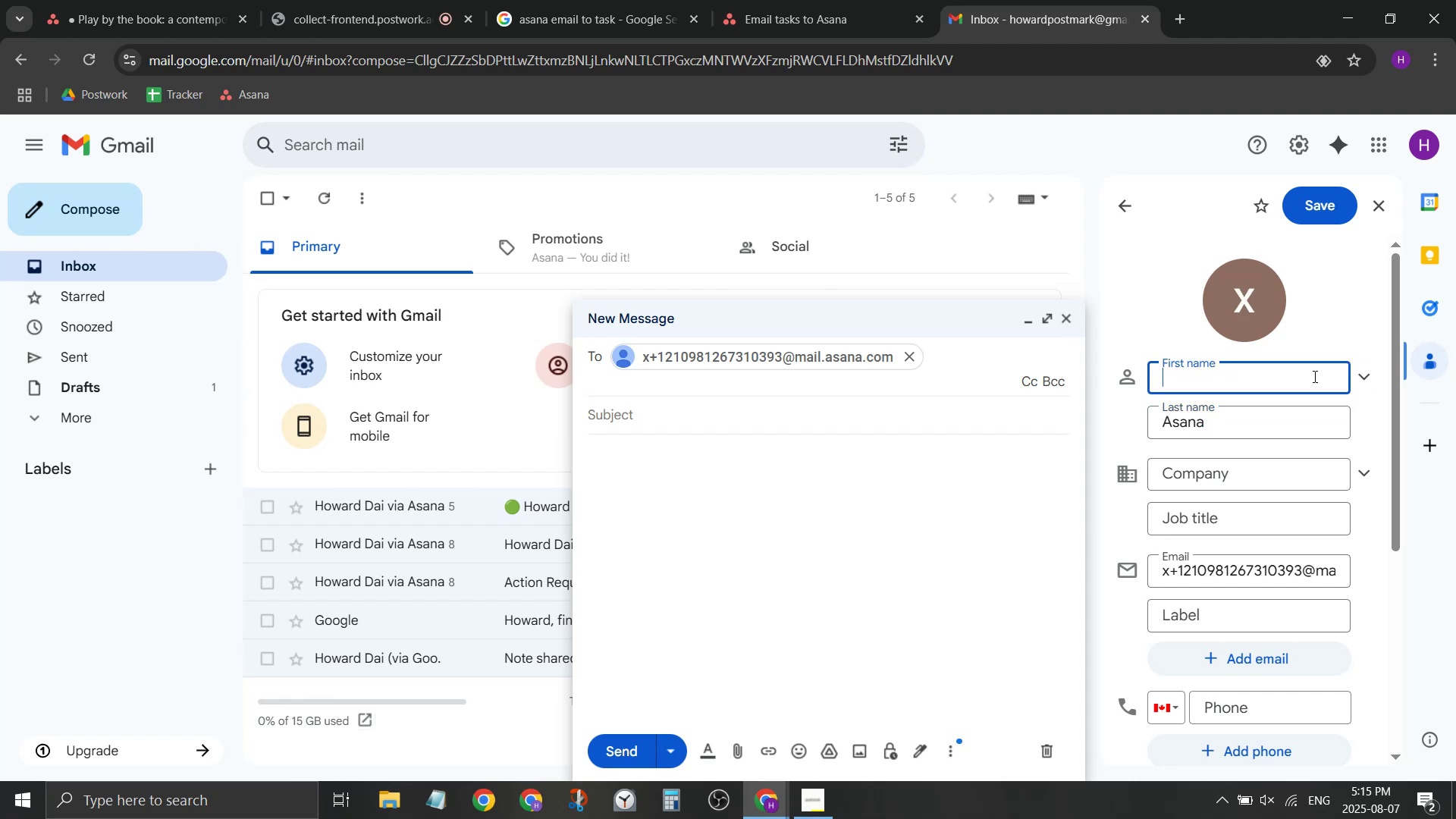 
type(Play )
key(Backspace)
type(y)
key(Backspace)
type( B y)
key(Backspace)
key(Backspace)
type(y the)
key(Backspace)
key(Backspace)
key(Backspace)
type(The Book)
 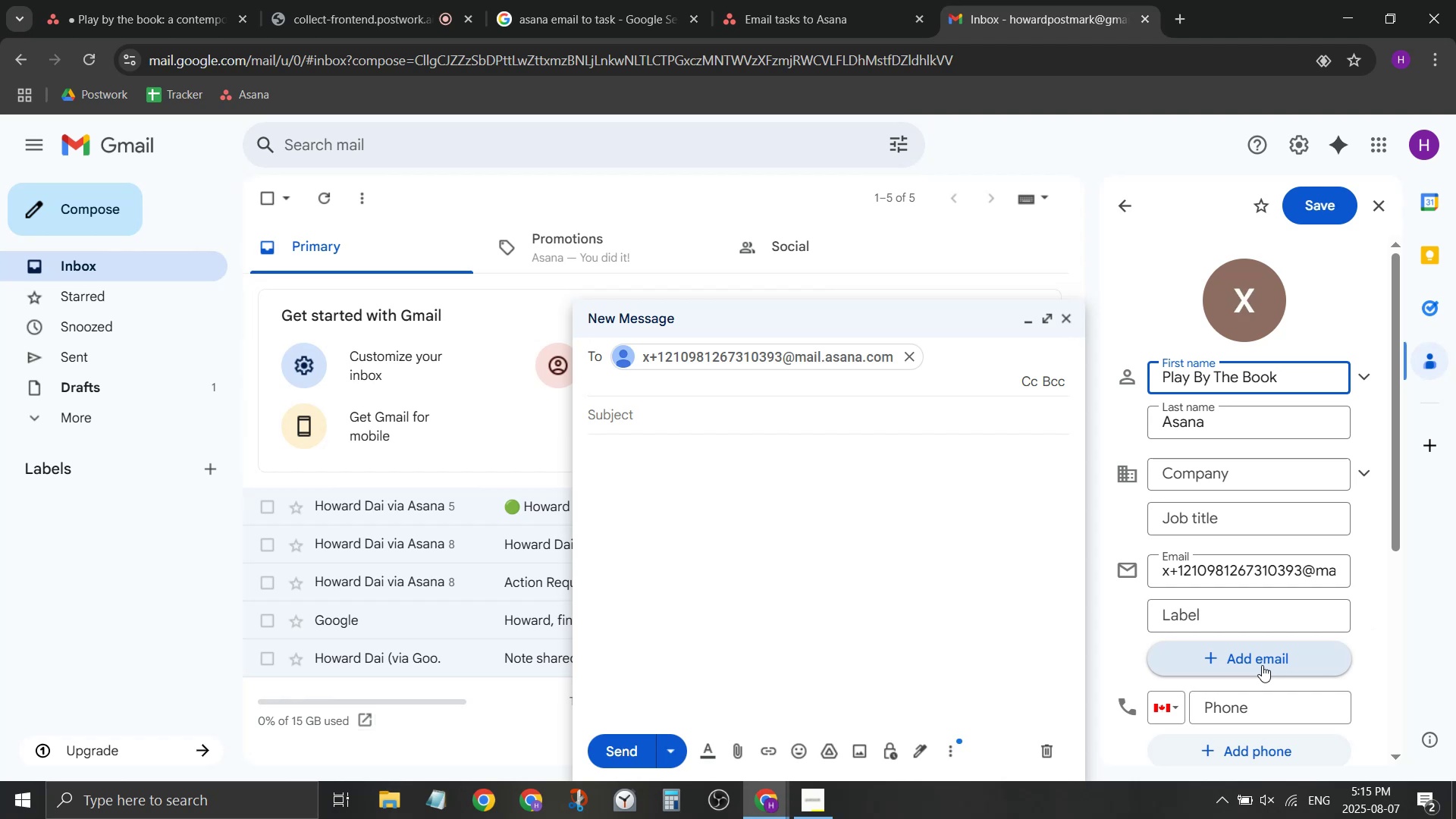 
left_click([923, 567])
 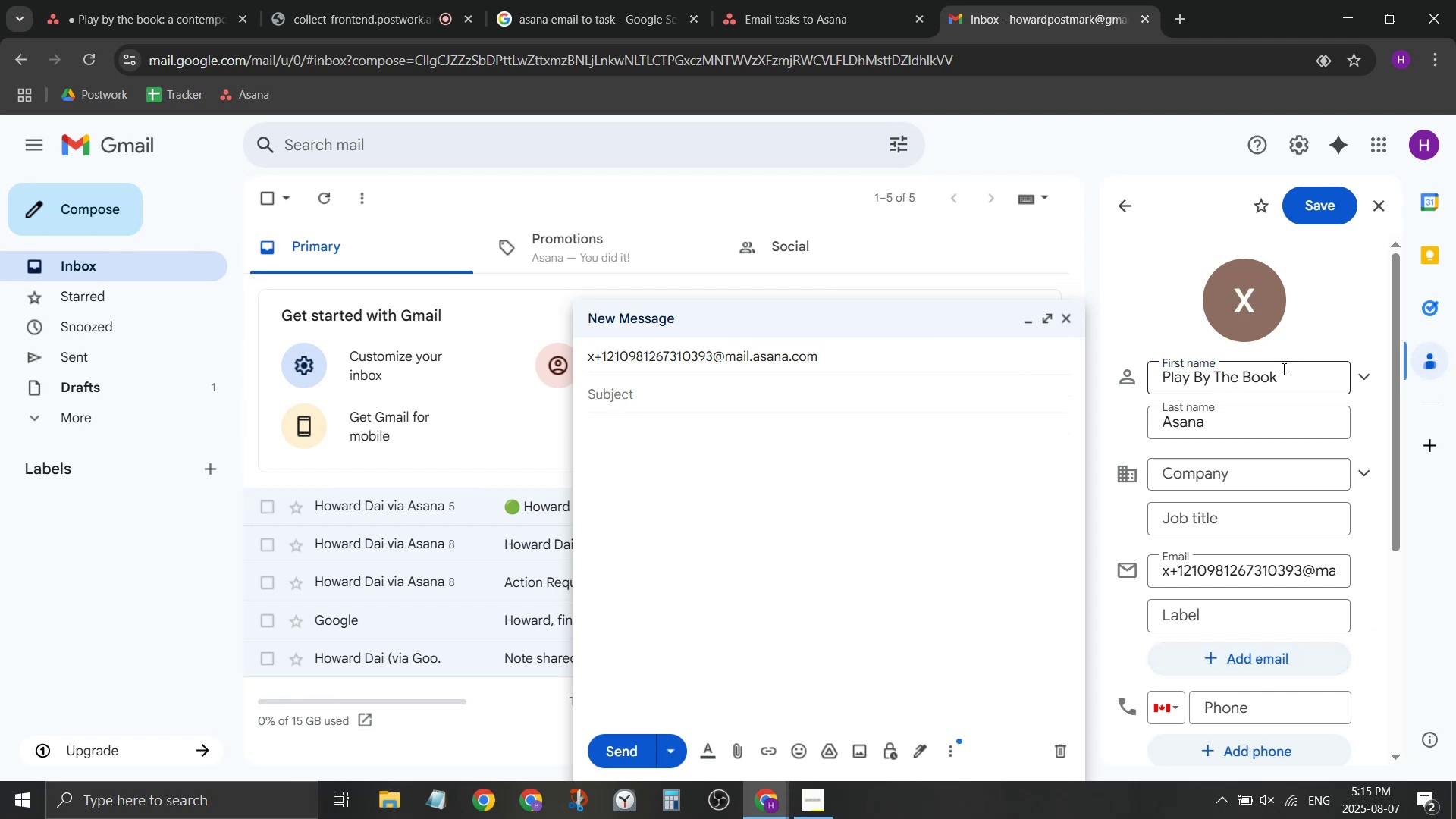 
scroll: coordinate [1261, 671], scroll_direction: down, amount: 4.0
 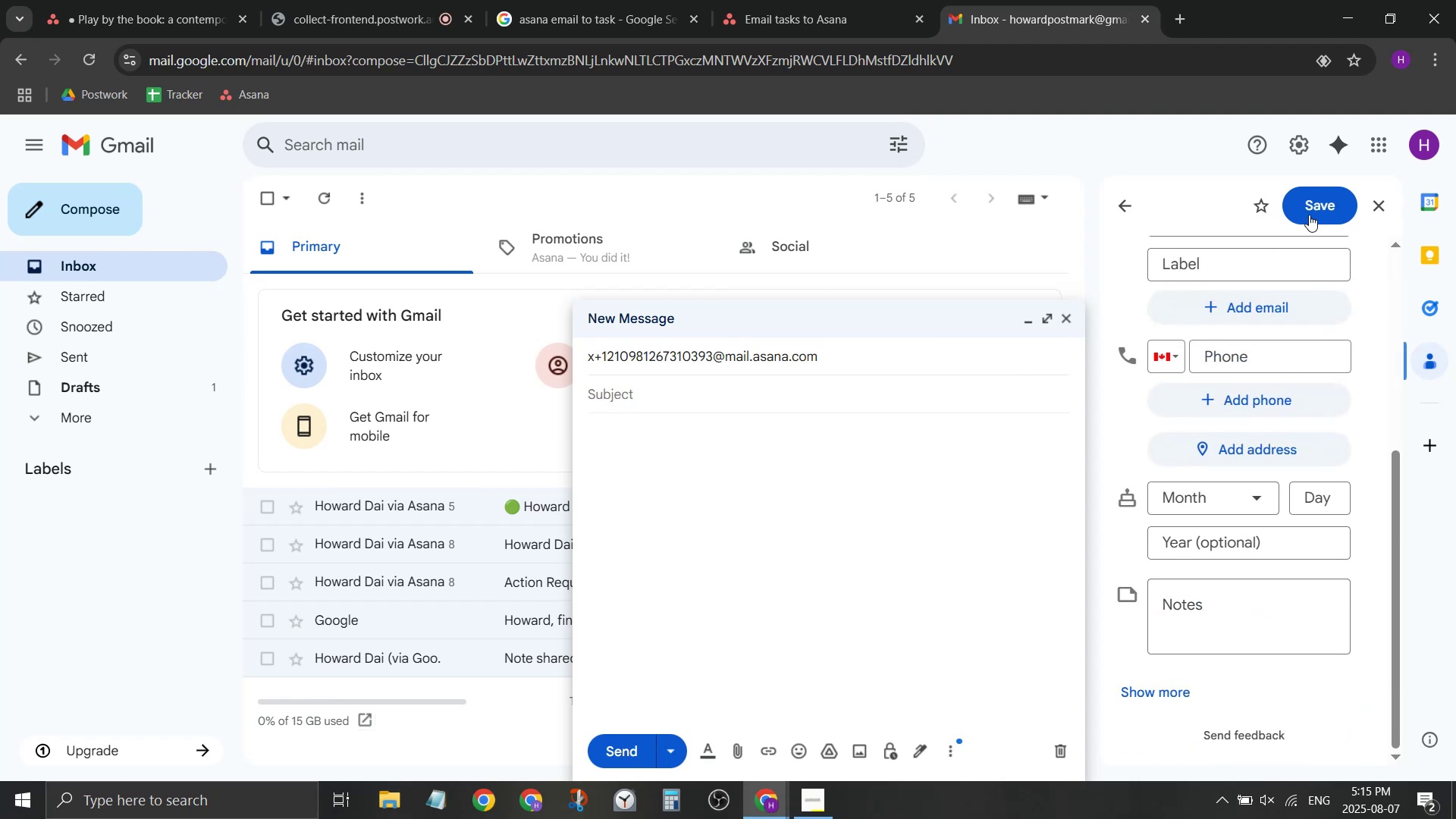 
left_click([1323, 196])
 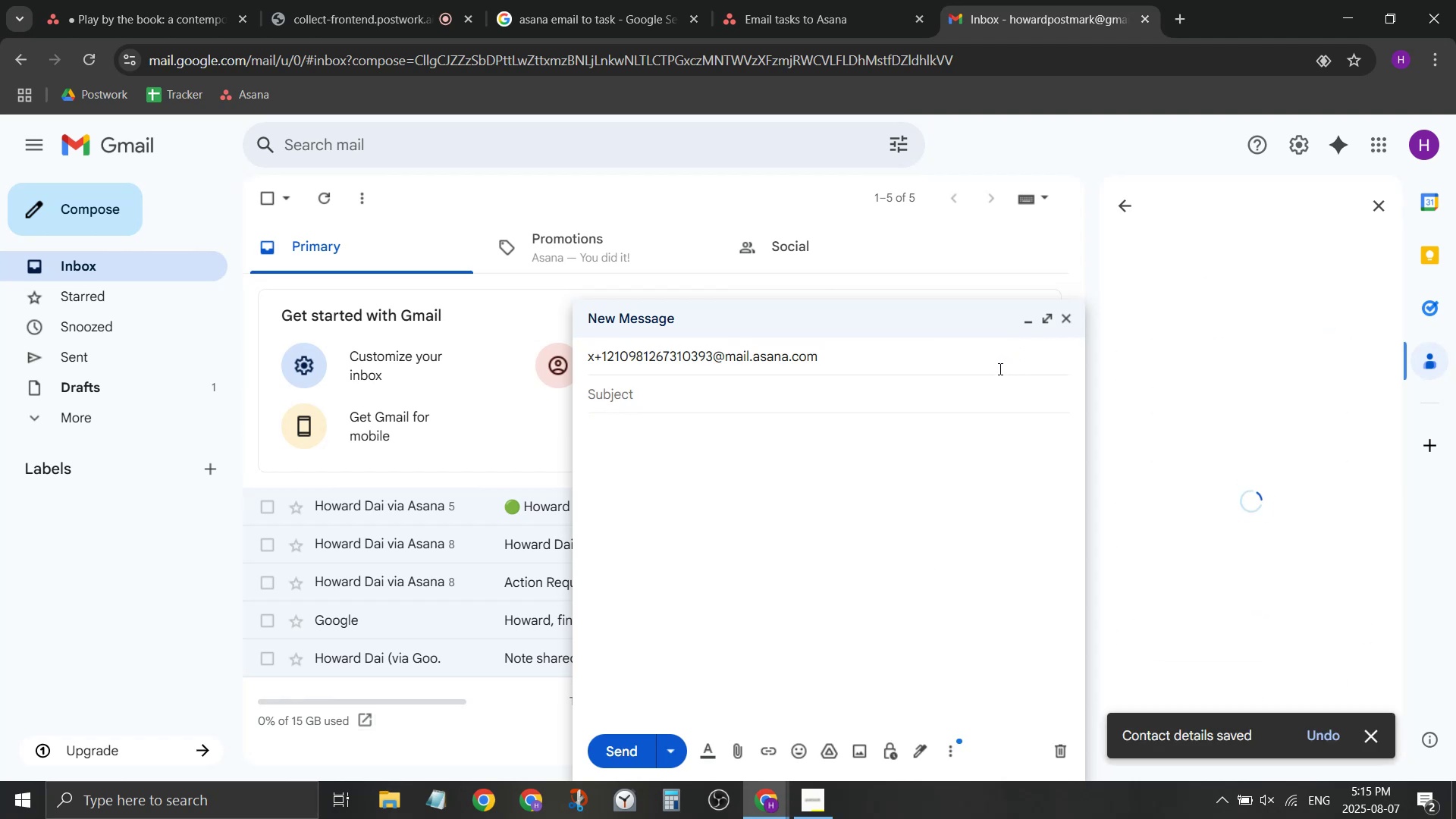 
mouse_move([883, 370])
 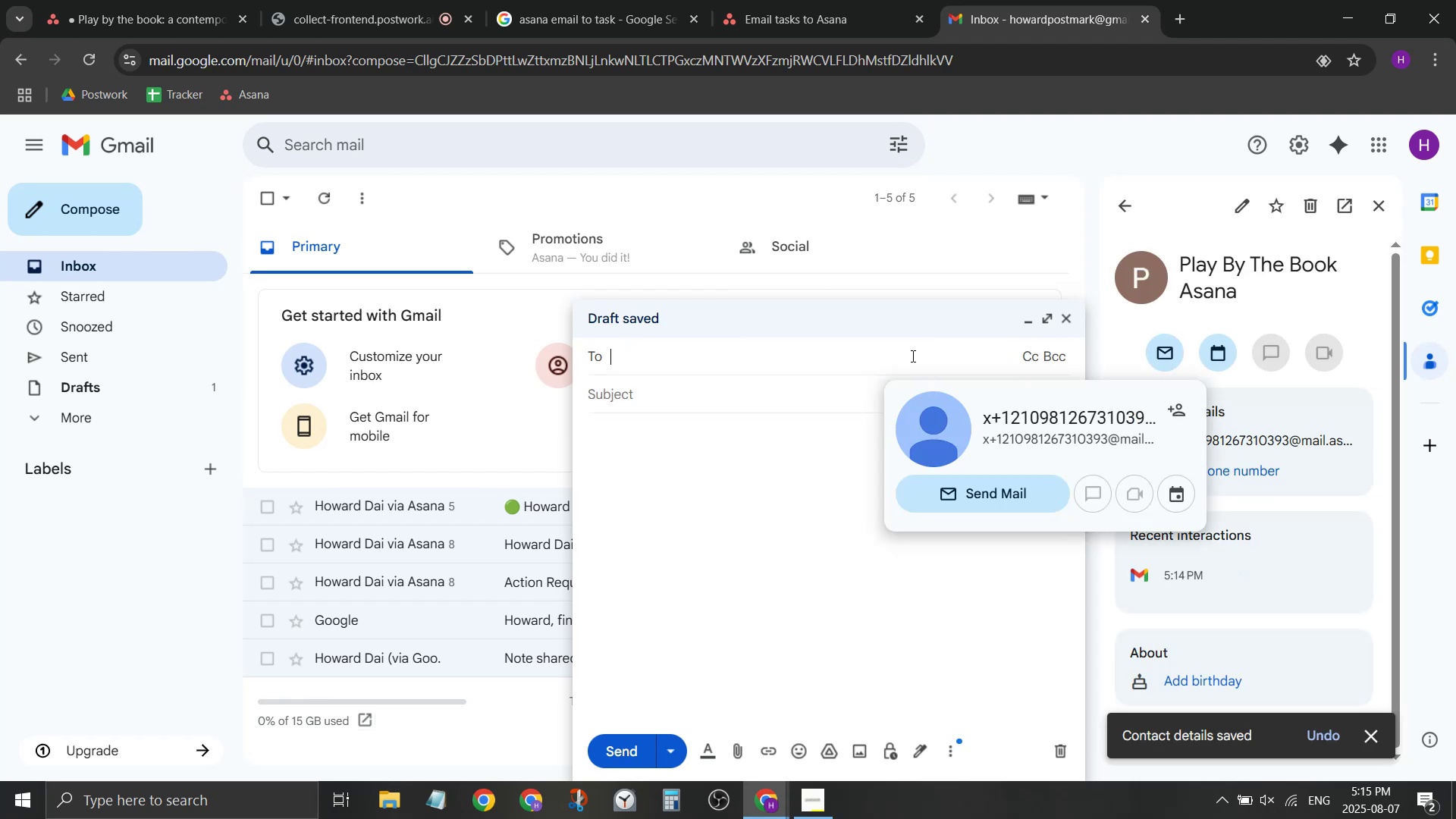 
type(play)
 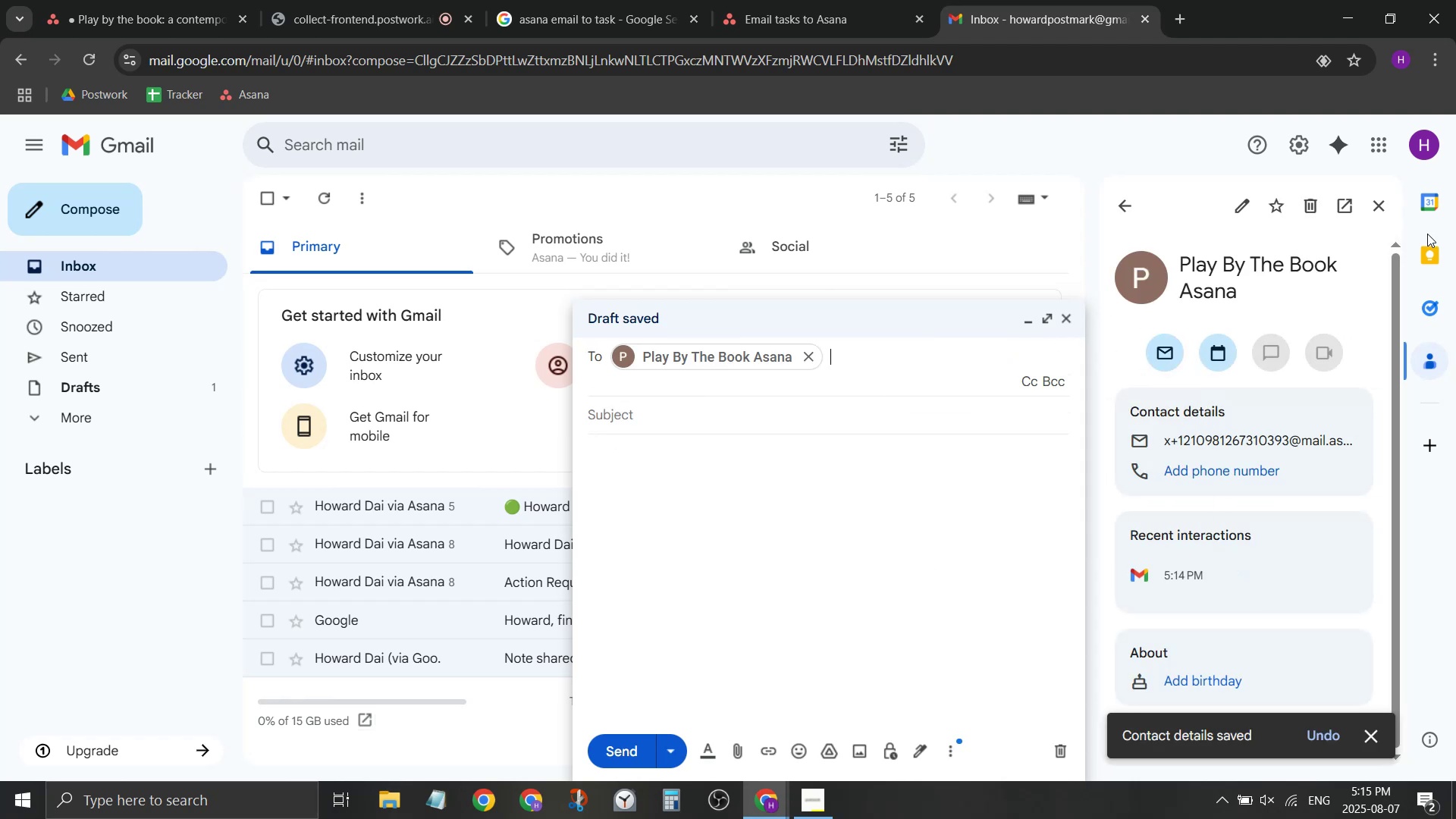 
left_click([1389, 203])
 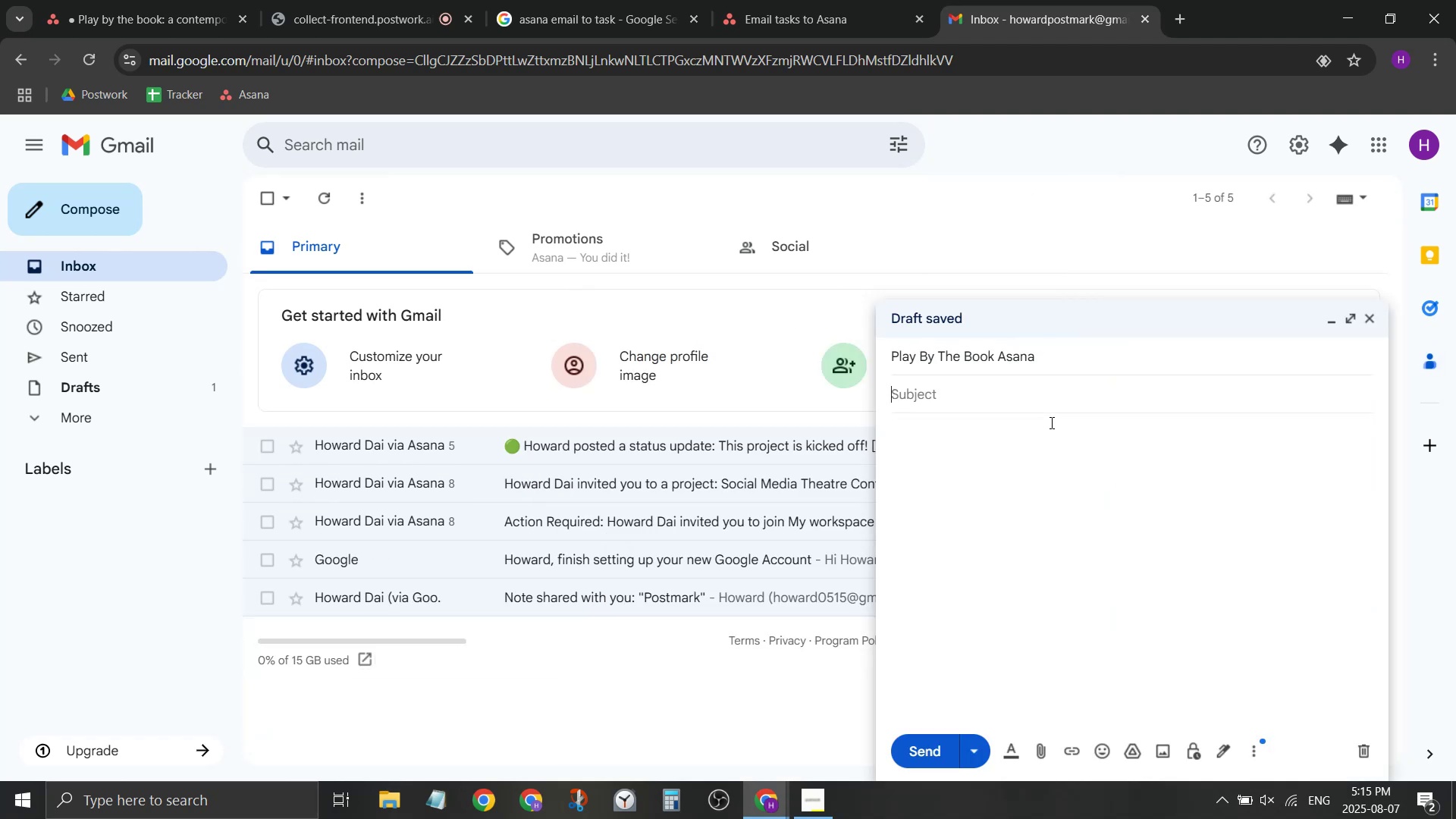 
type(draft)
key(Backspace)
key(Backspace)
key(Backspace)
key(Backspace)
key(Backspace)
type(draft 1)
 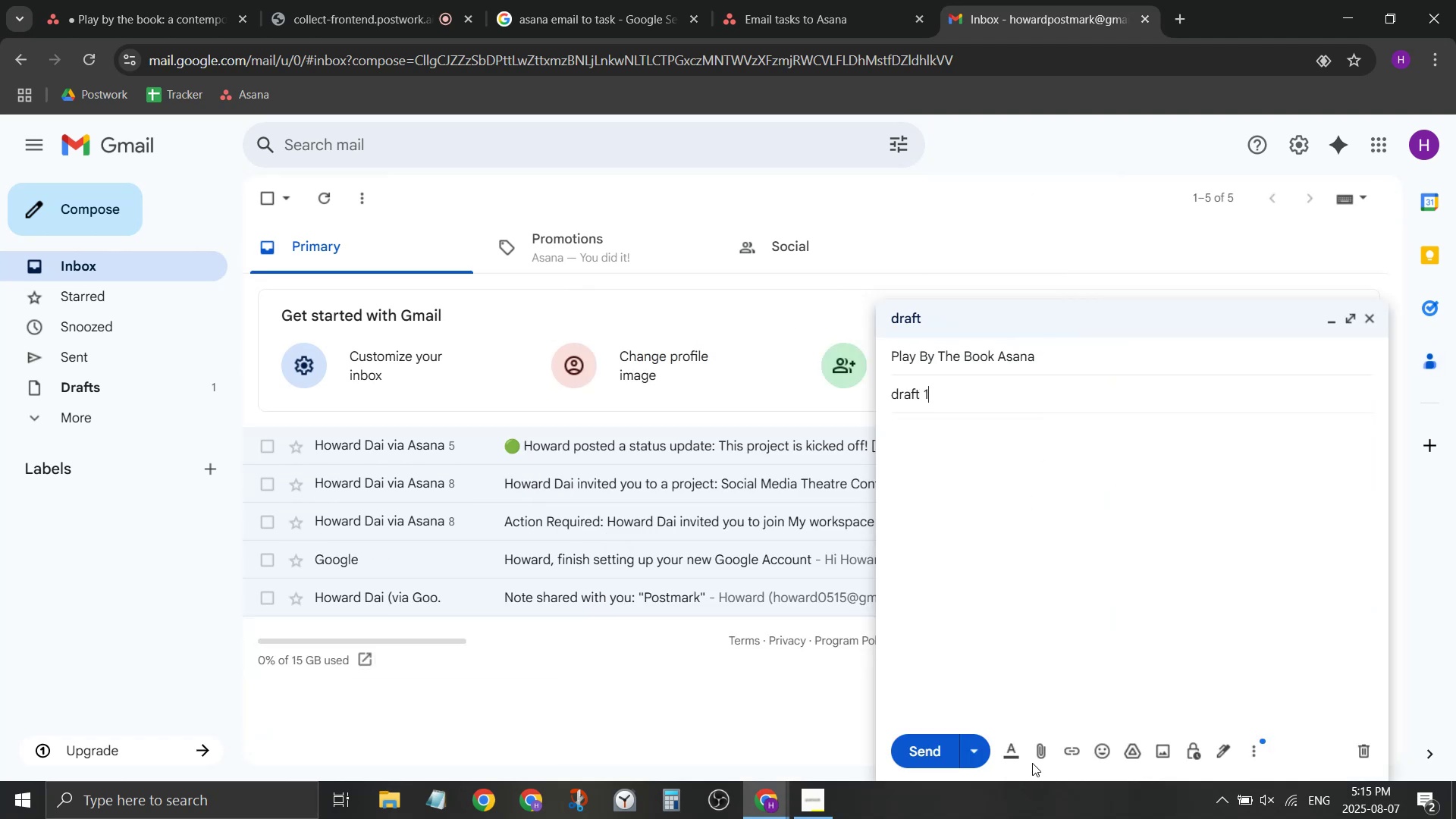 
double_click([1037, 757])
 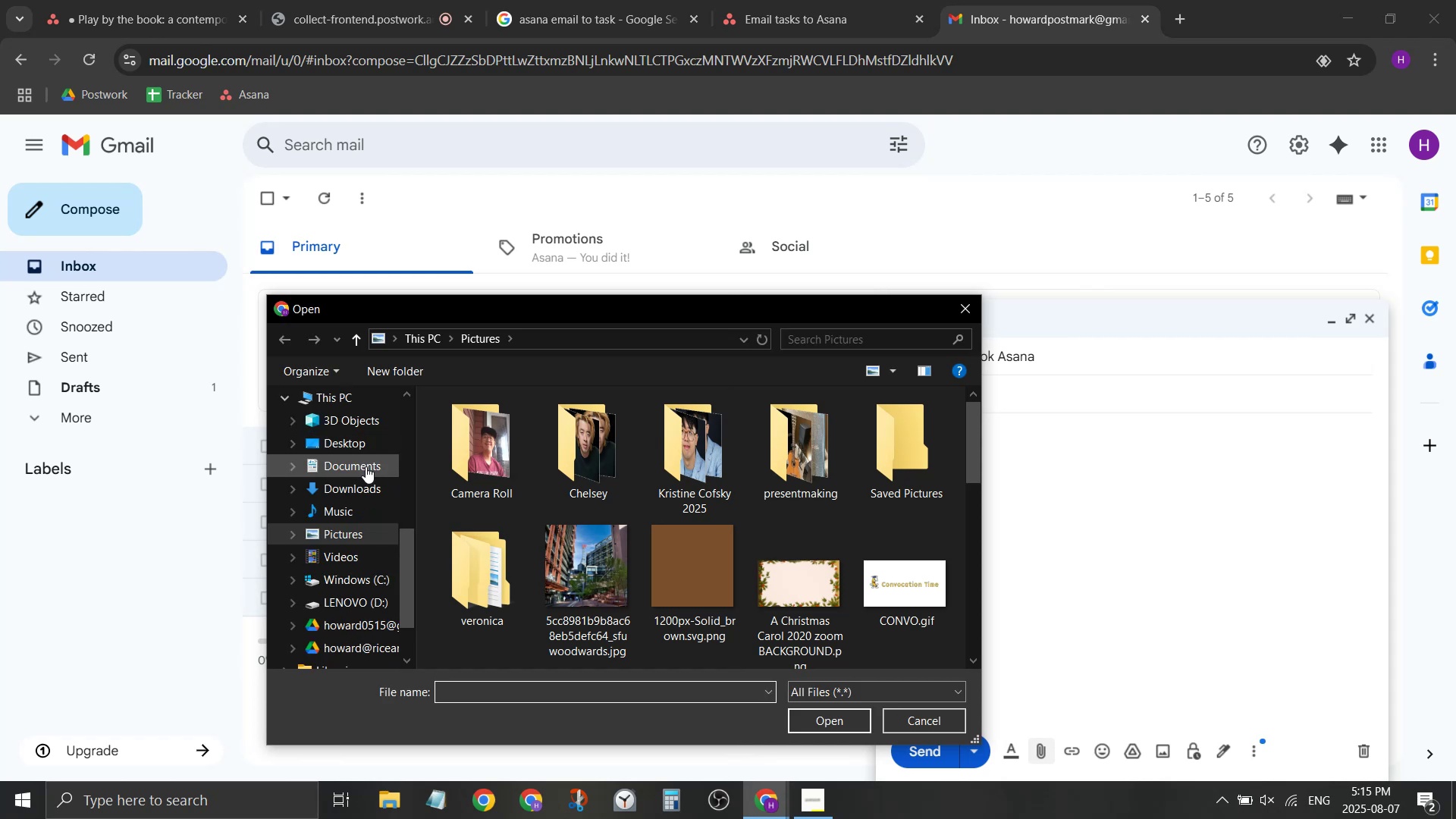 
left_click([372, 437])
 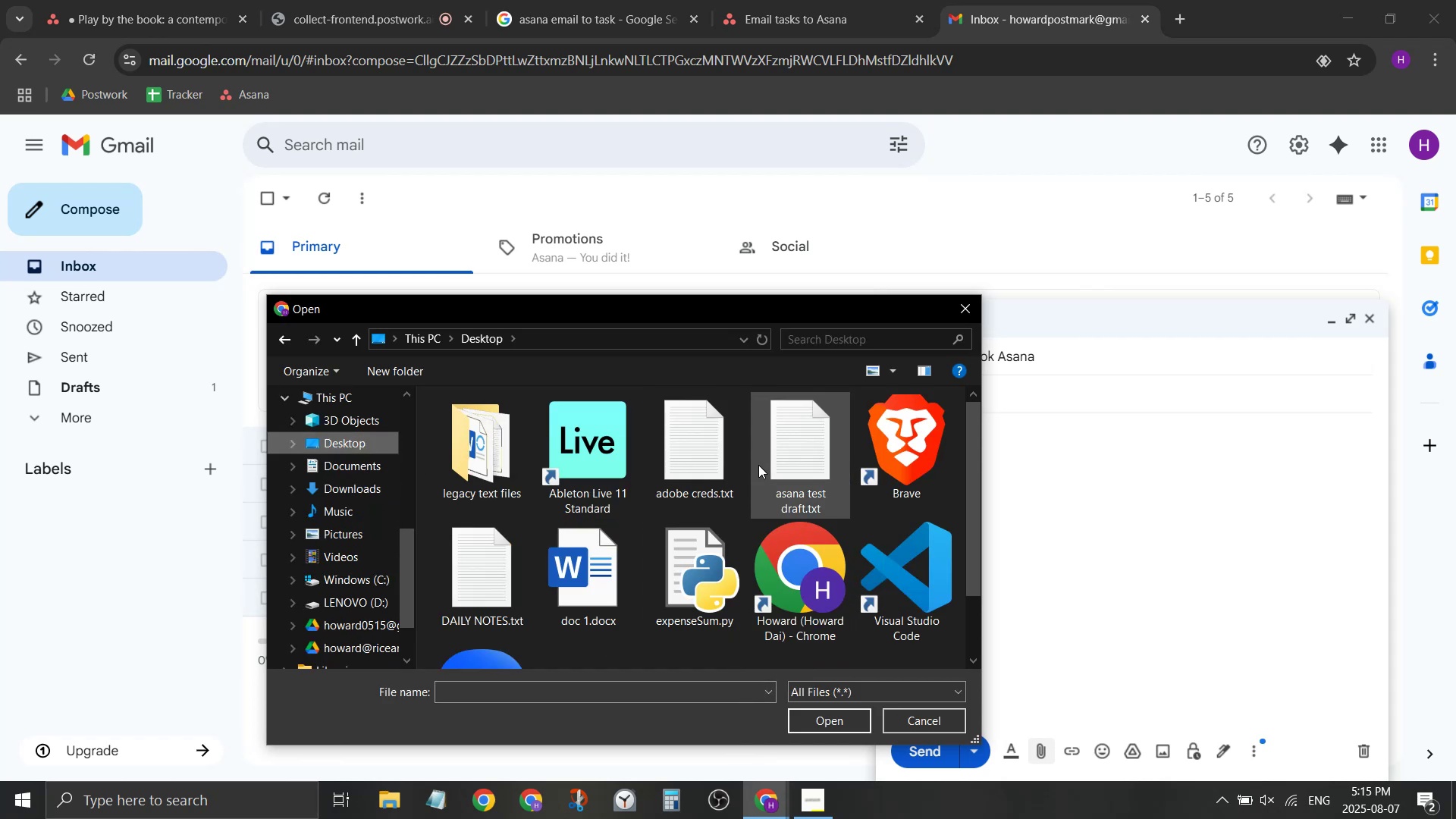 
double_click([799, 463])
 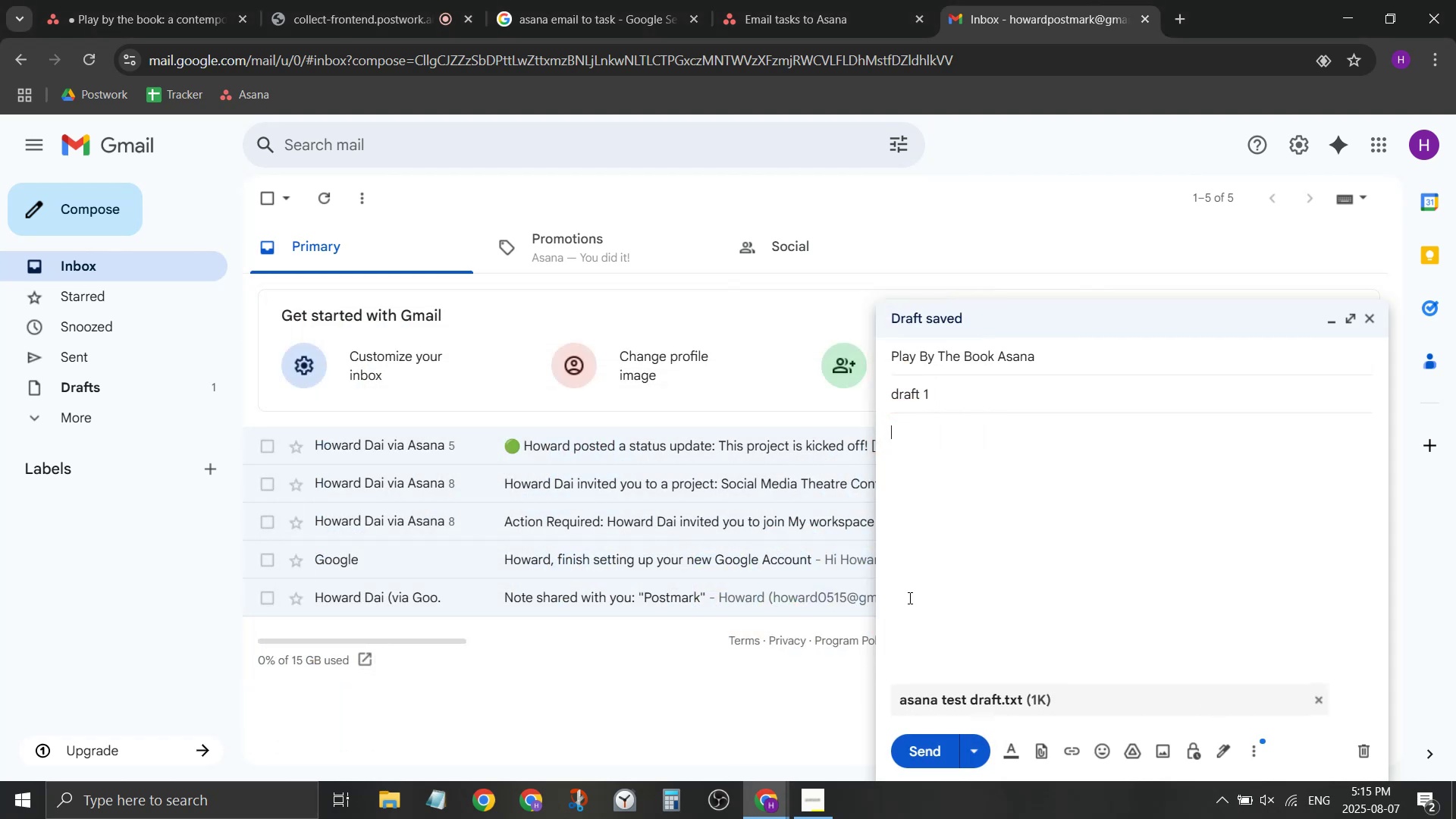 
left_click([1017, 521])
 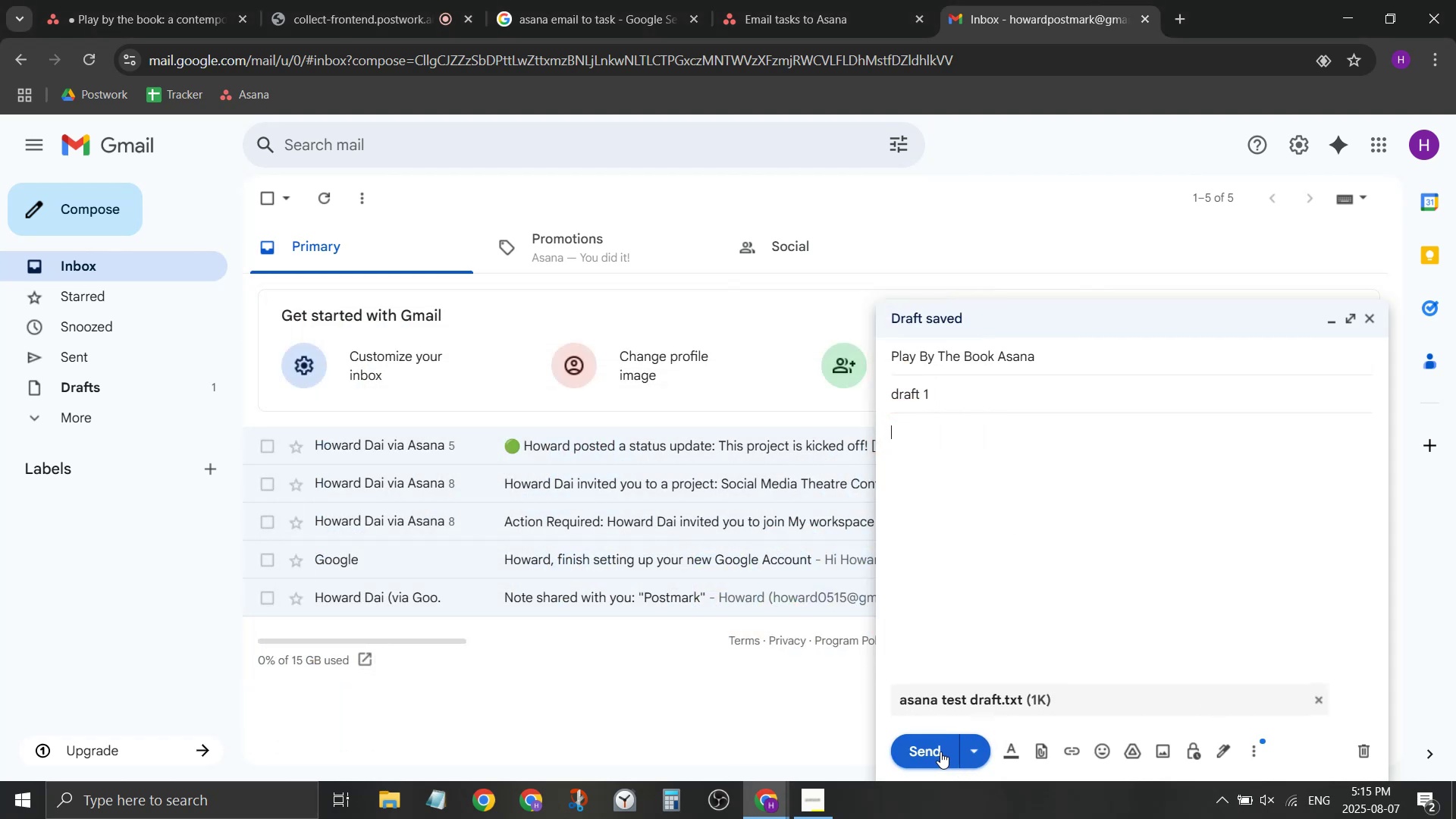 
left_click([940, 752])
 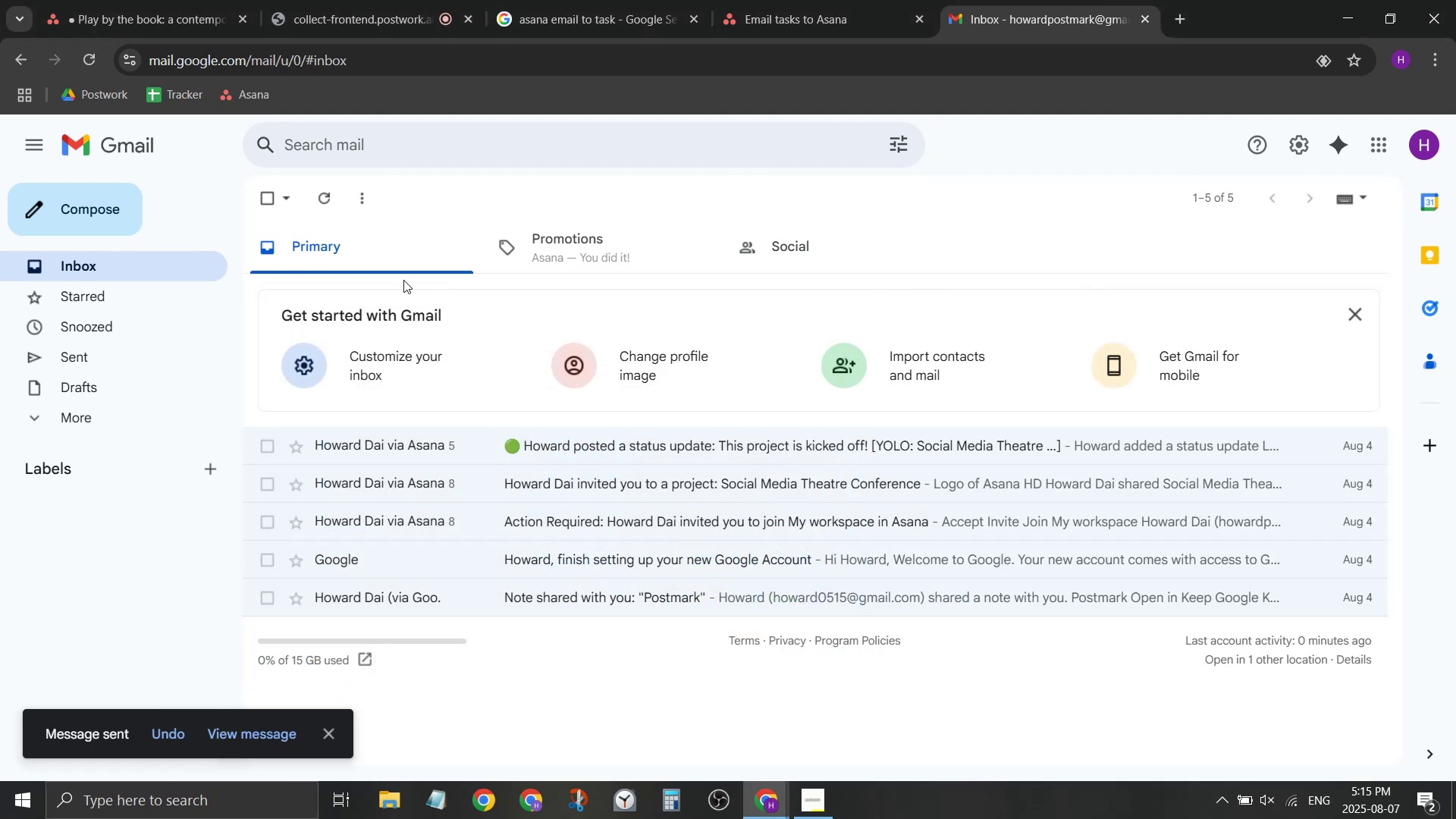 
left_click([414, 0])
 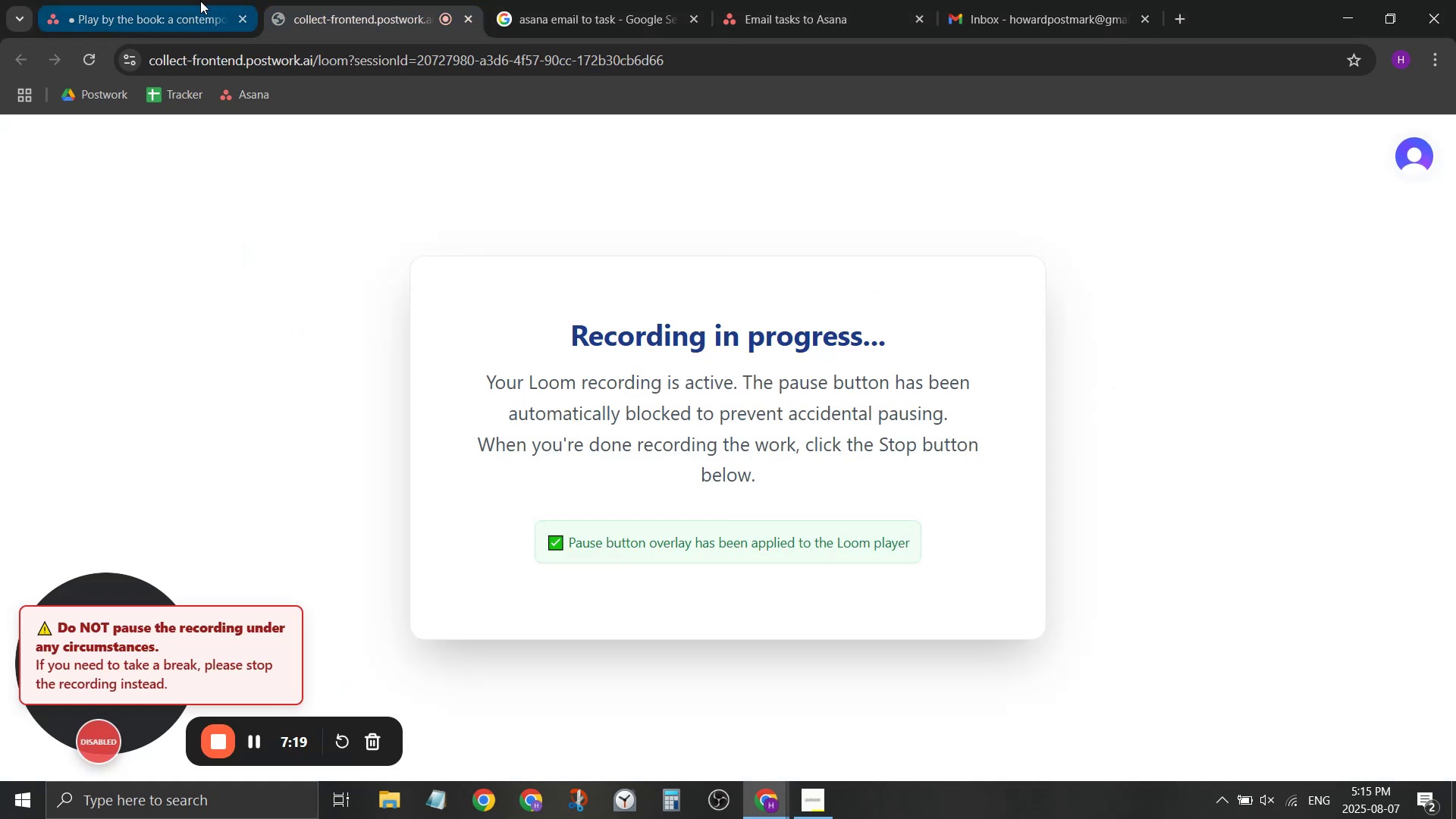 
left_click_drag(start_coordinate=[172, 0], to_coordinate=[356, 1])
 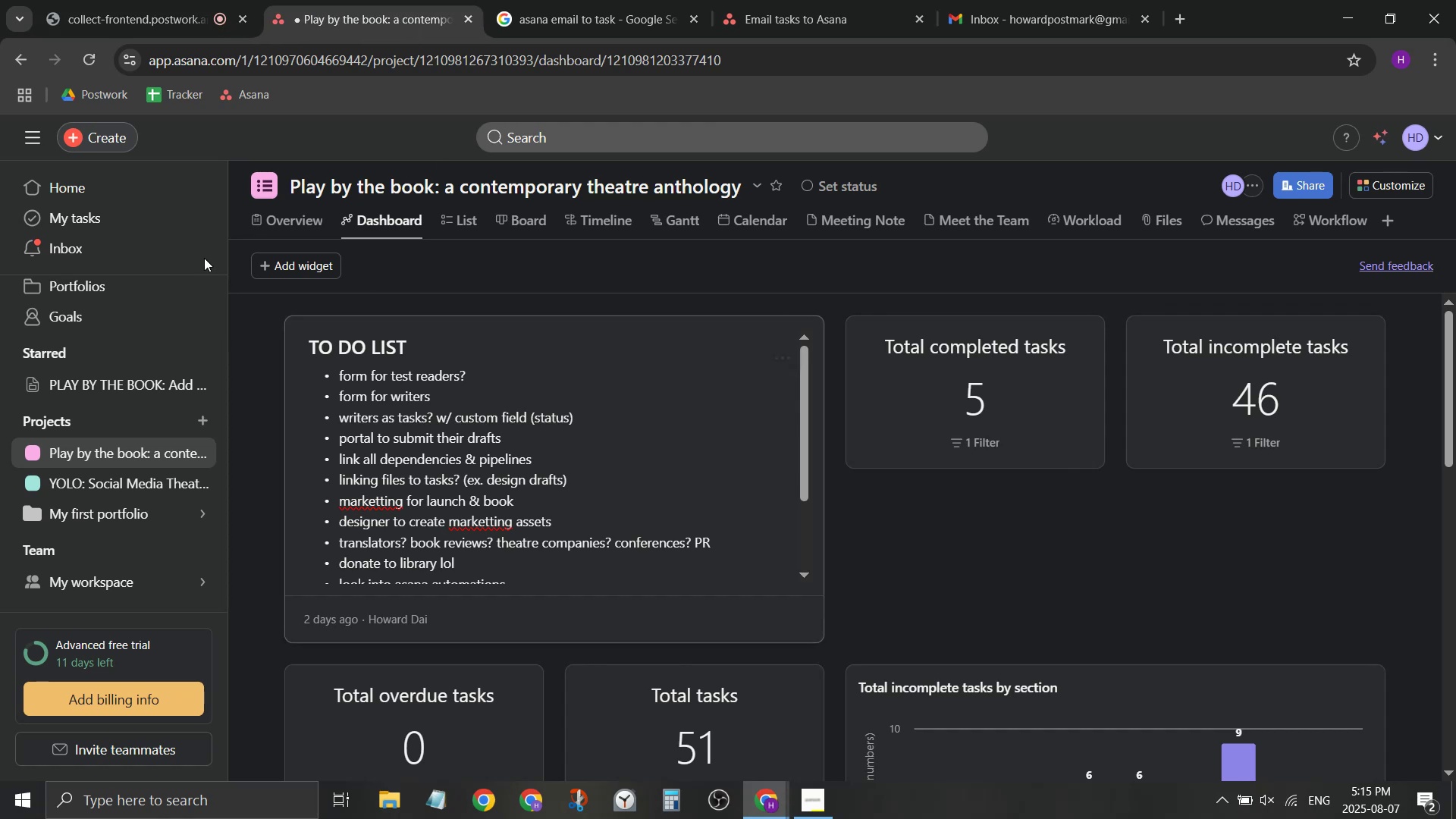 
left_click([139, 259])
 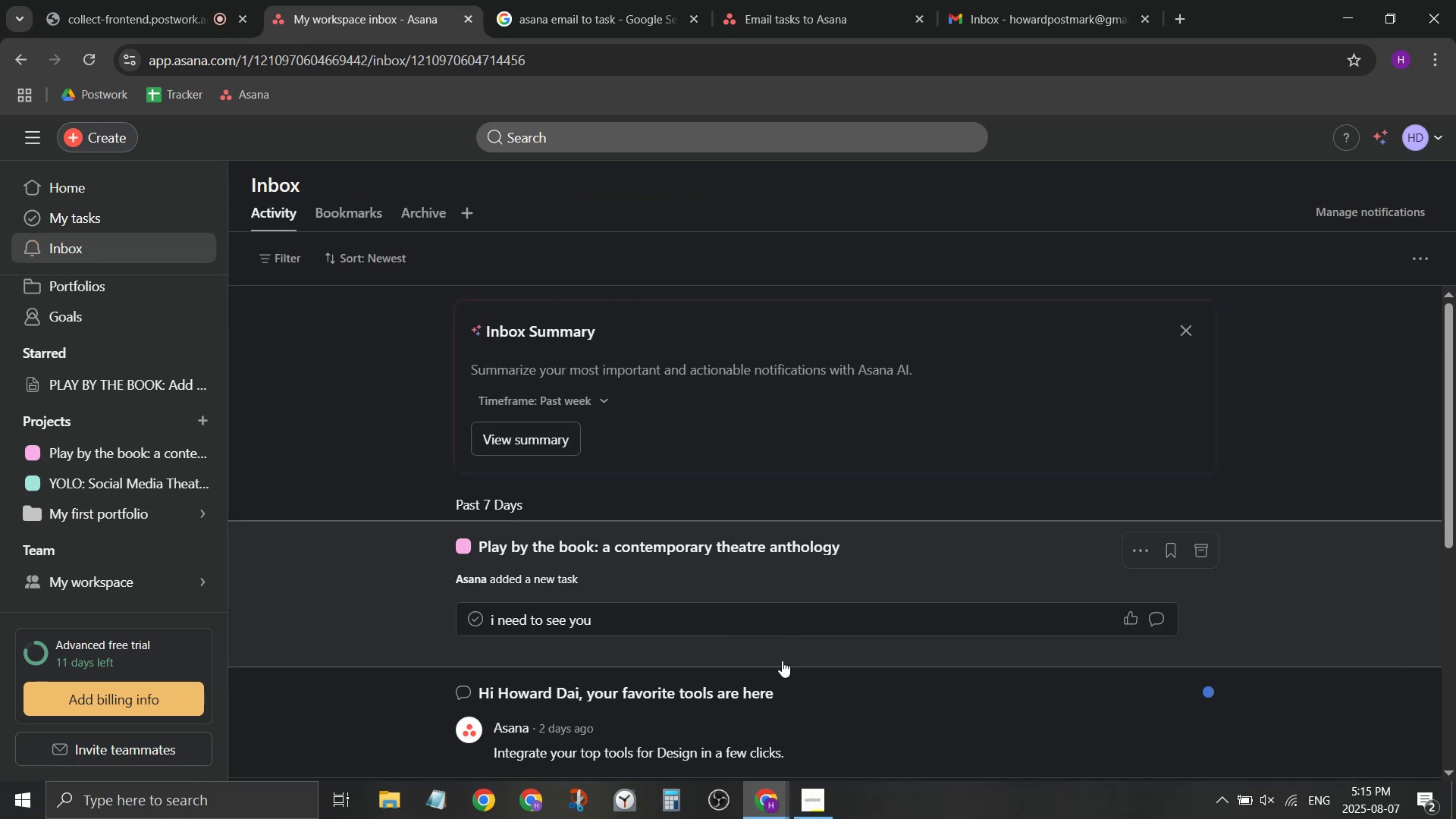 
mouse_move([1177, 617])
 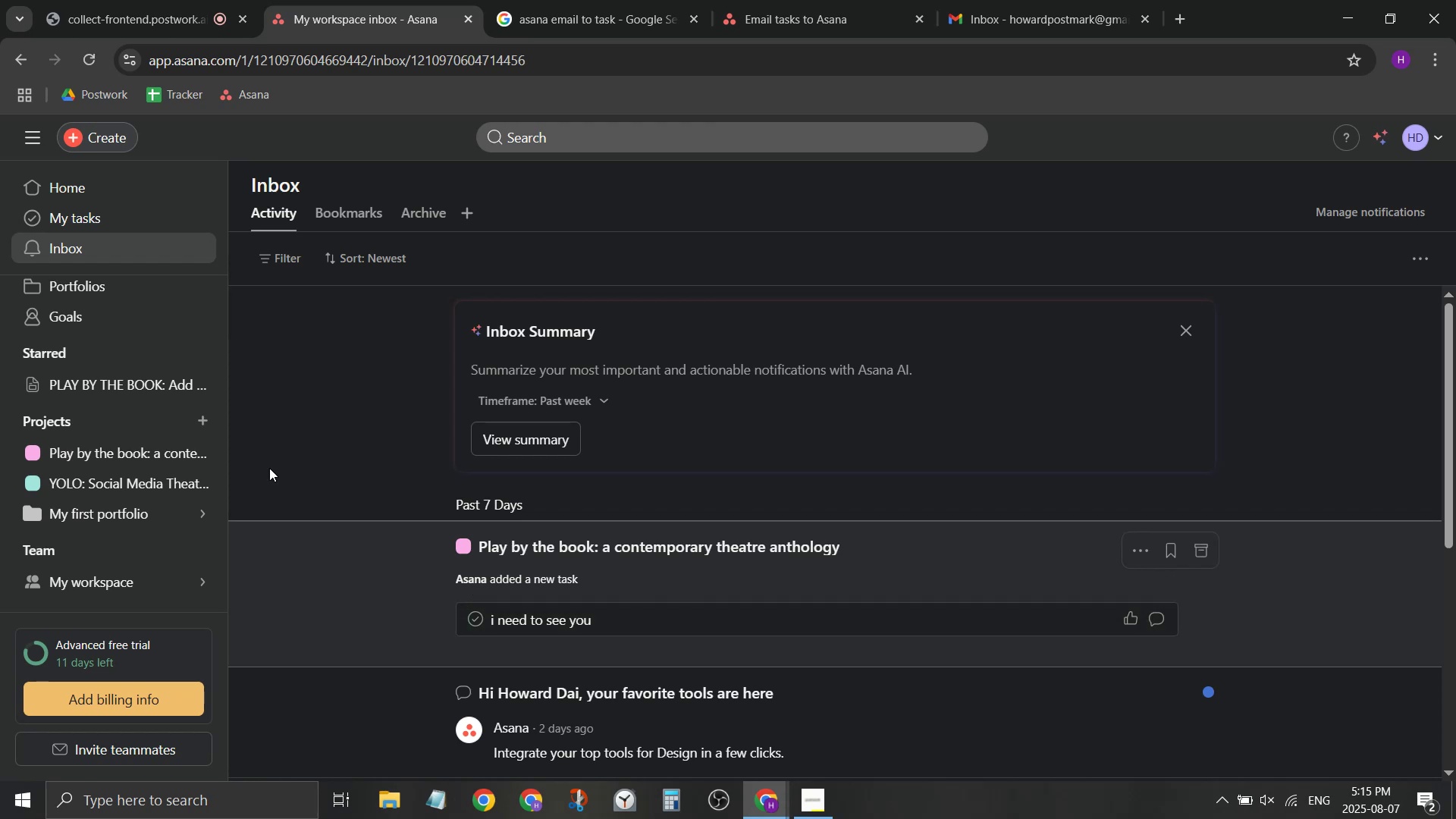 
left_click([113, 456])
 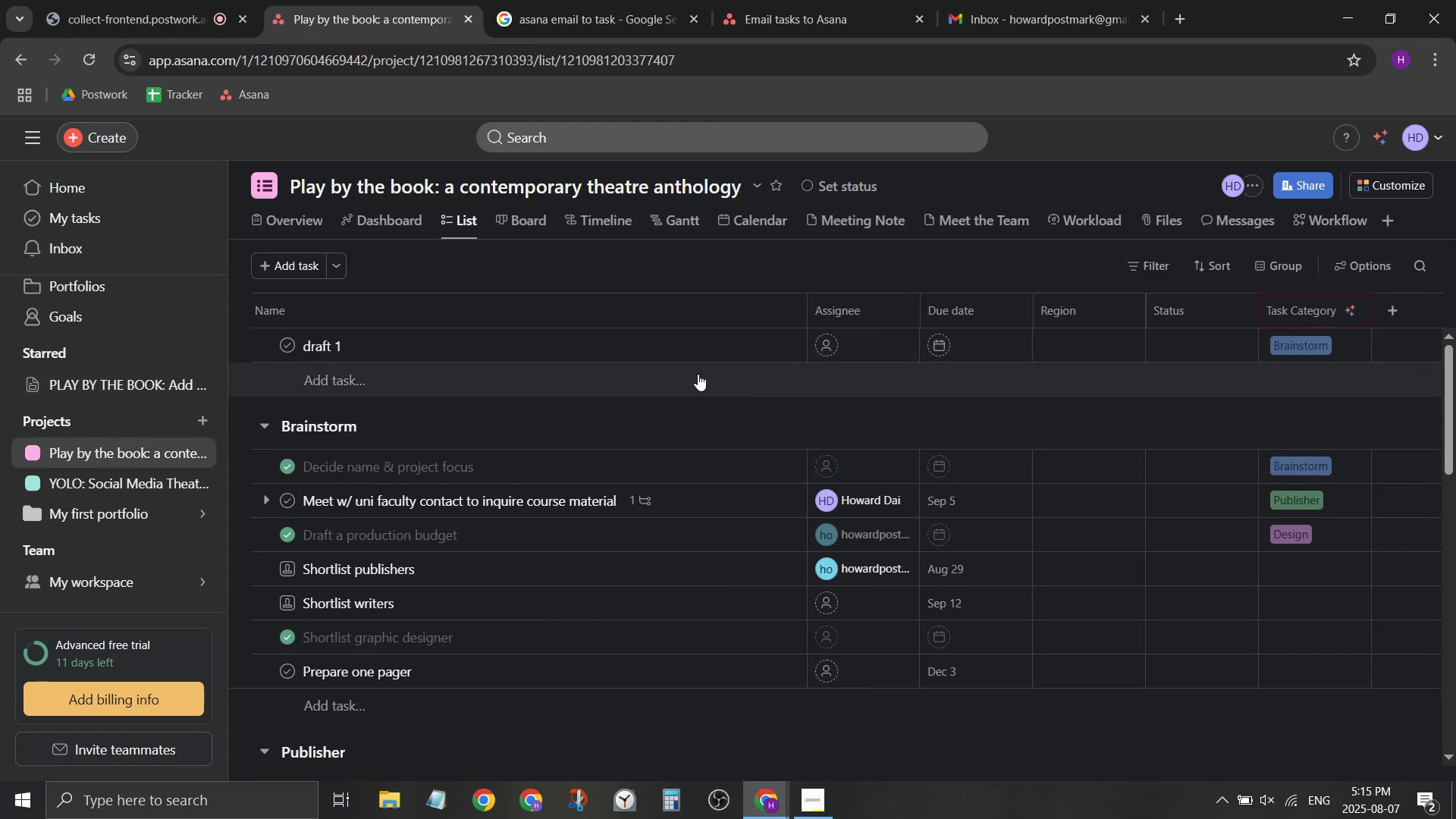 
wait(11.29)
 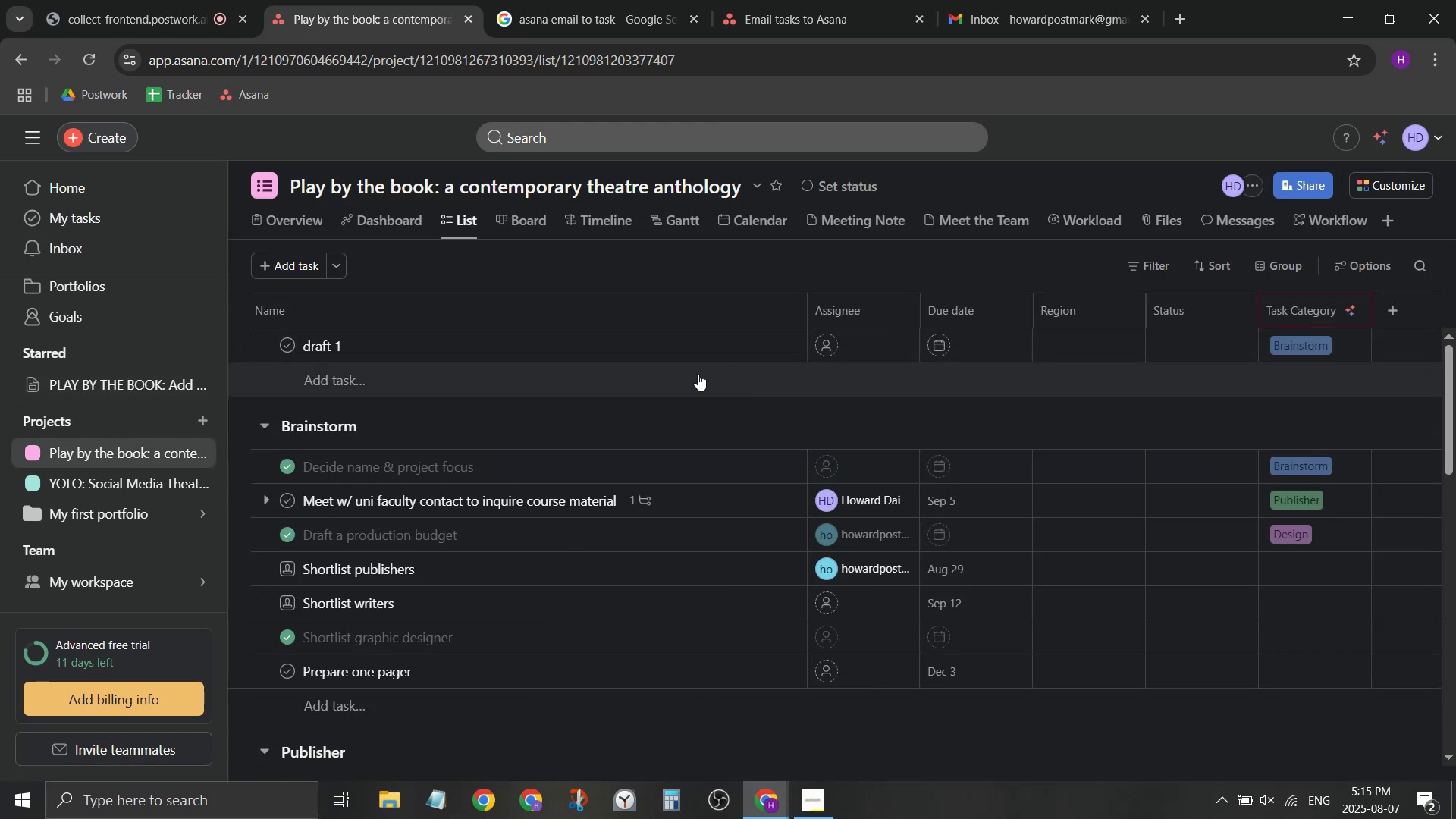 
left_click([484, 344])
 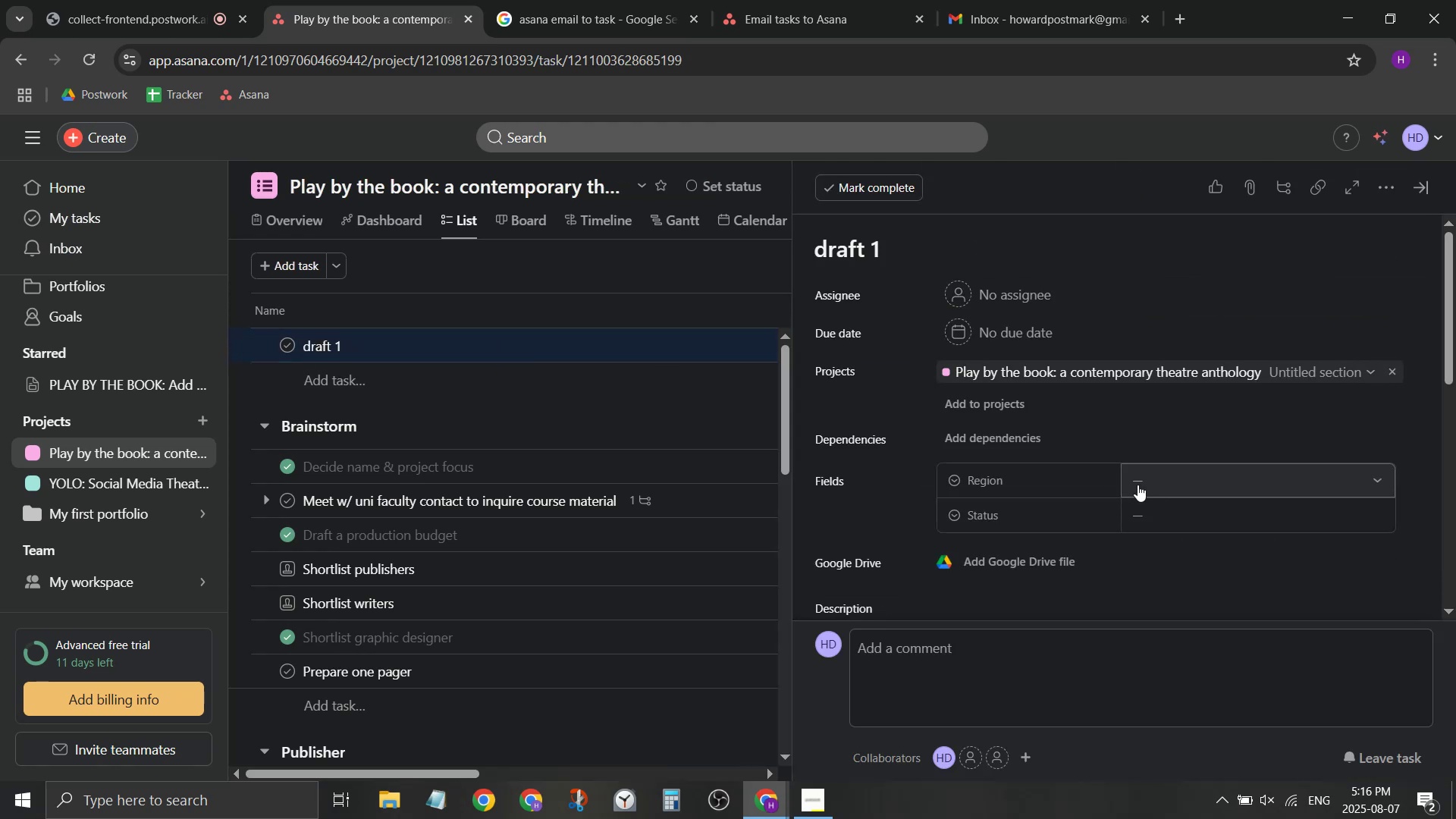 
scroll: coordinate [1137, 478], scroll_direction: down, amount: 10.0
 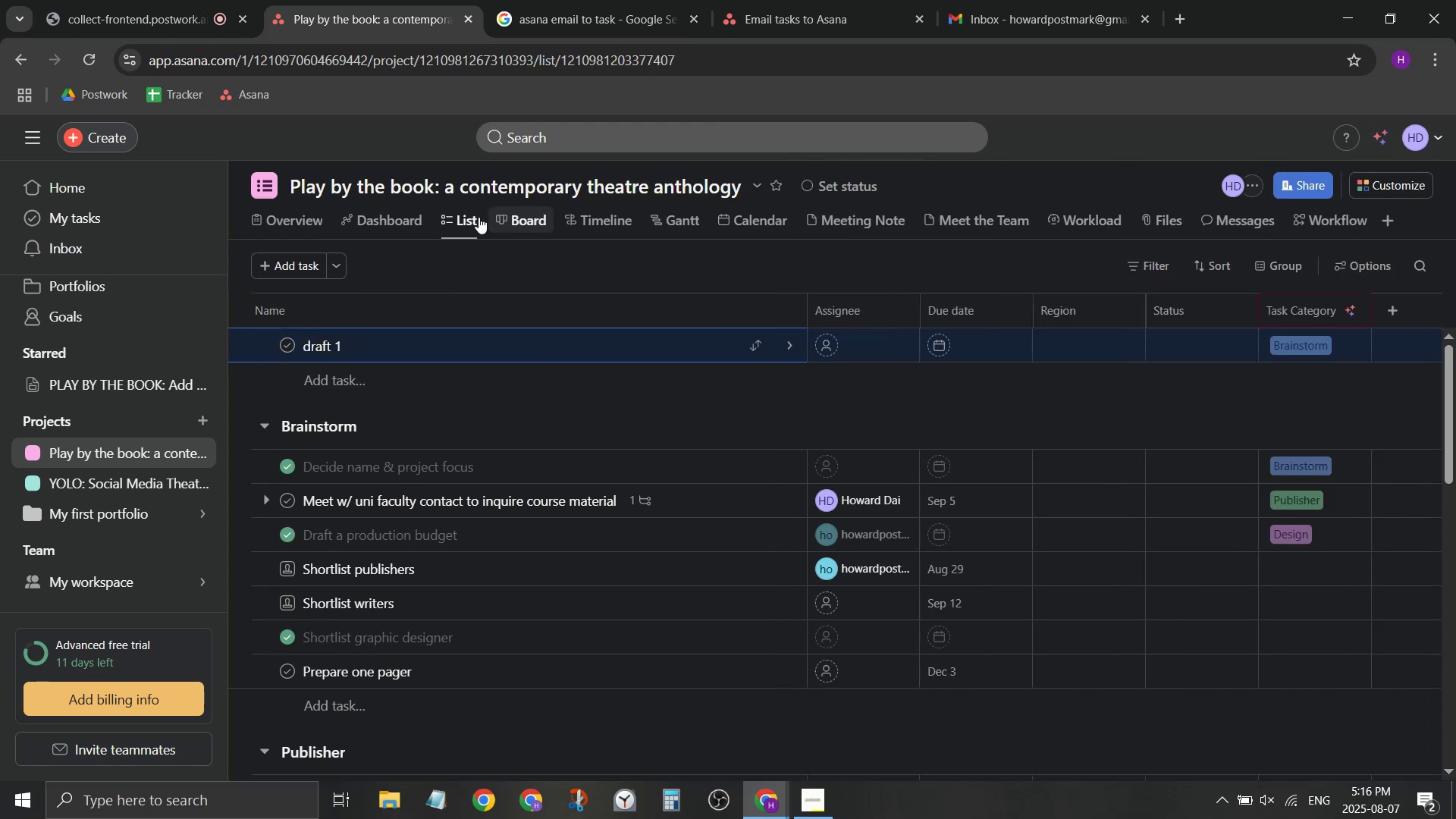 
left_click([660, 0])
 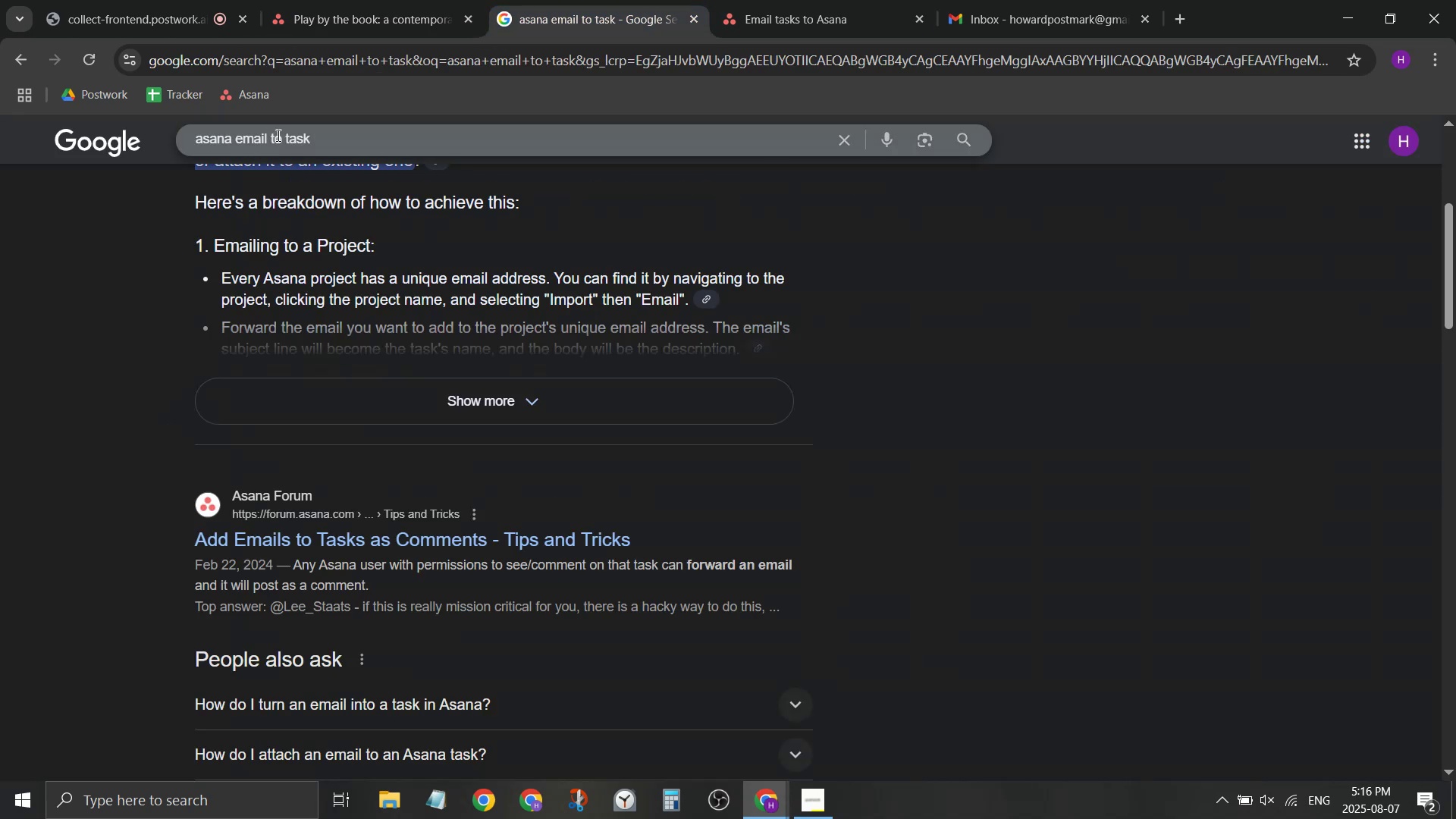 
type( rh)
key(Backspace)
type(ule)
 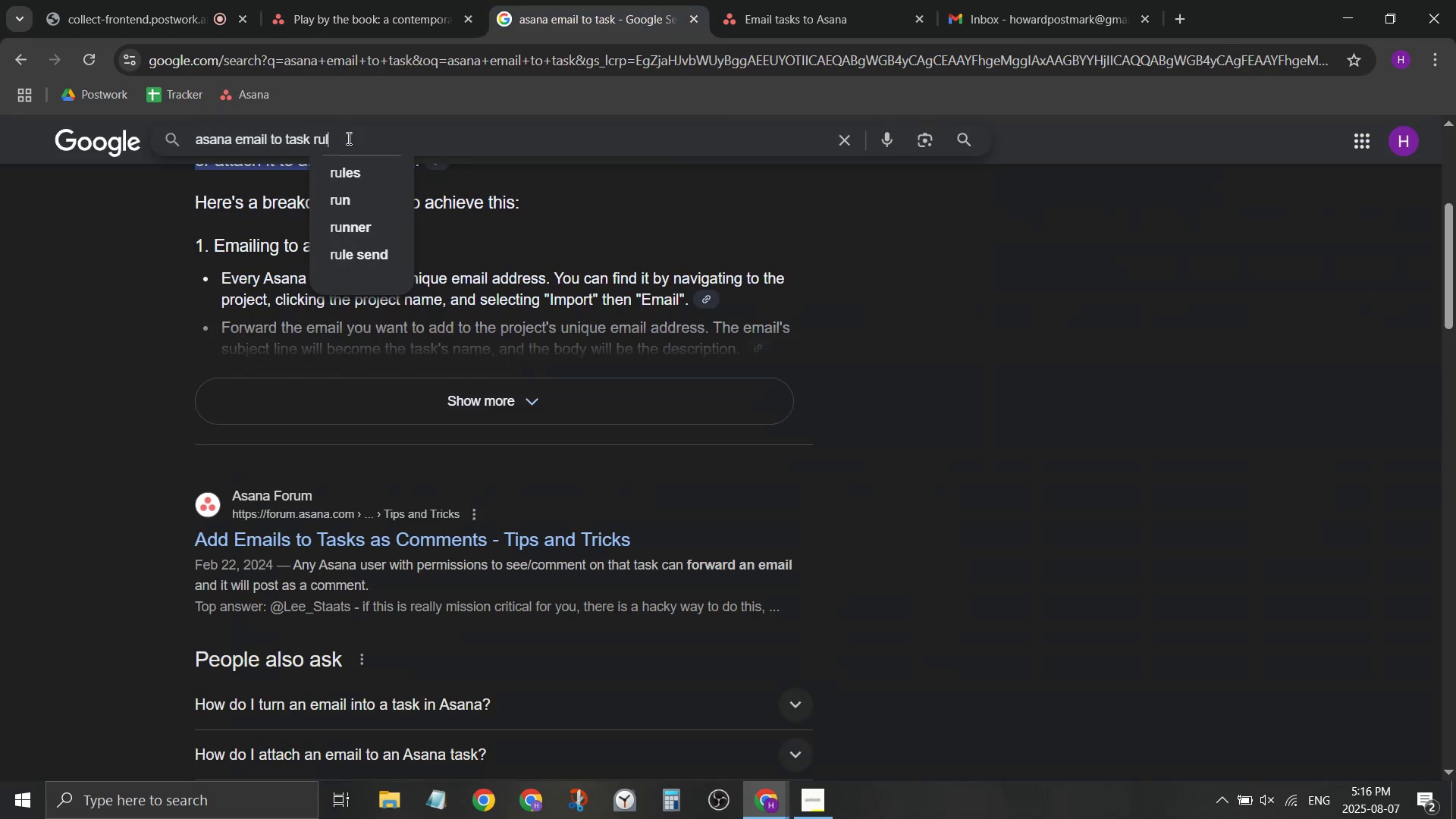 
key(Enter)
 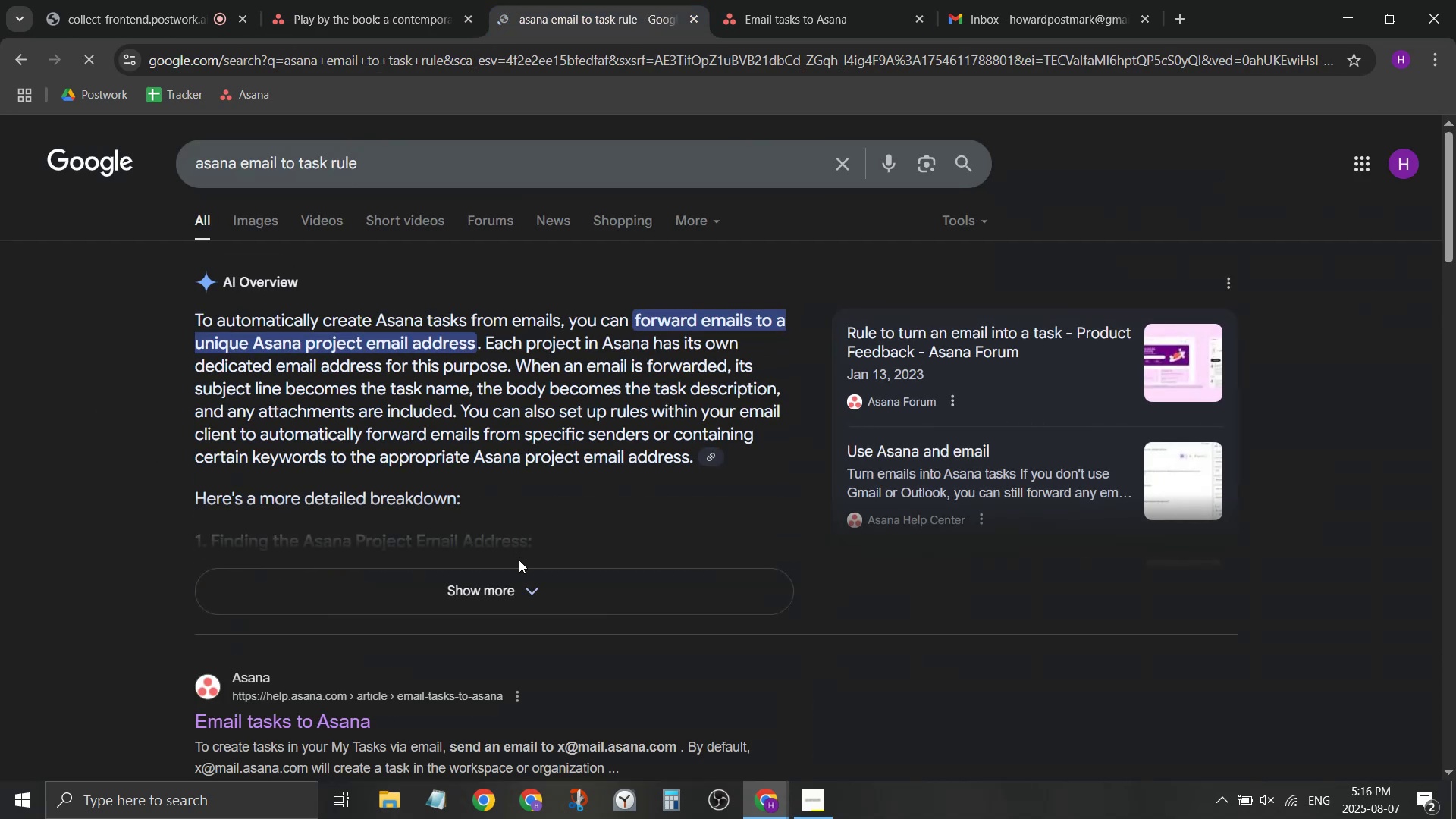 
wait(5.2)
 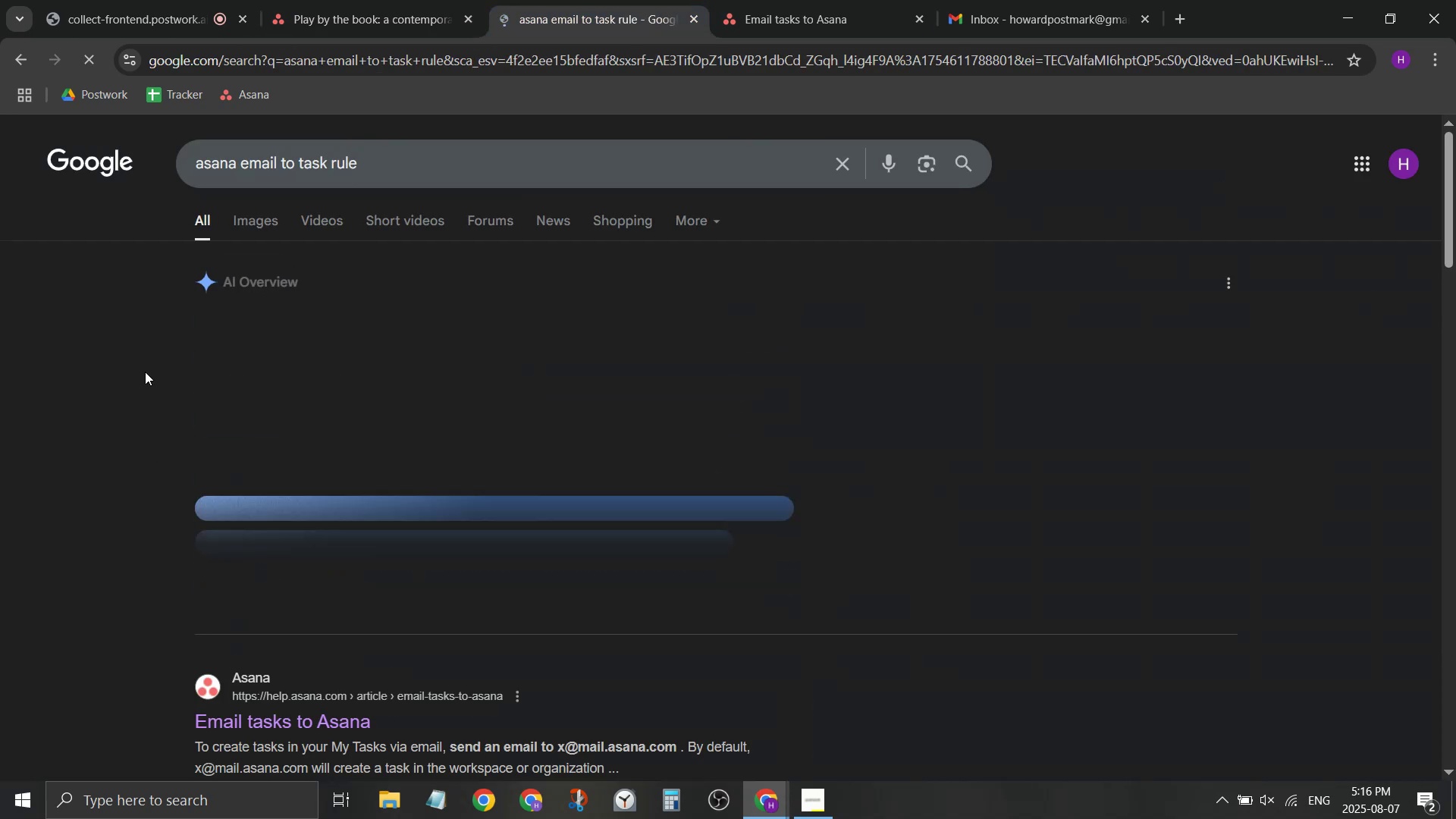 
scroll: coordinate [500, 502], scroll_direction: down, amount: 1.0
 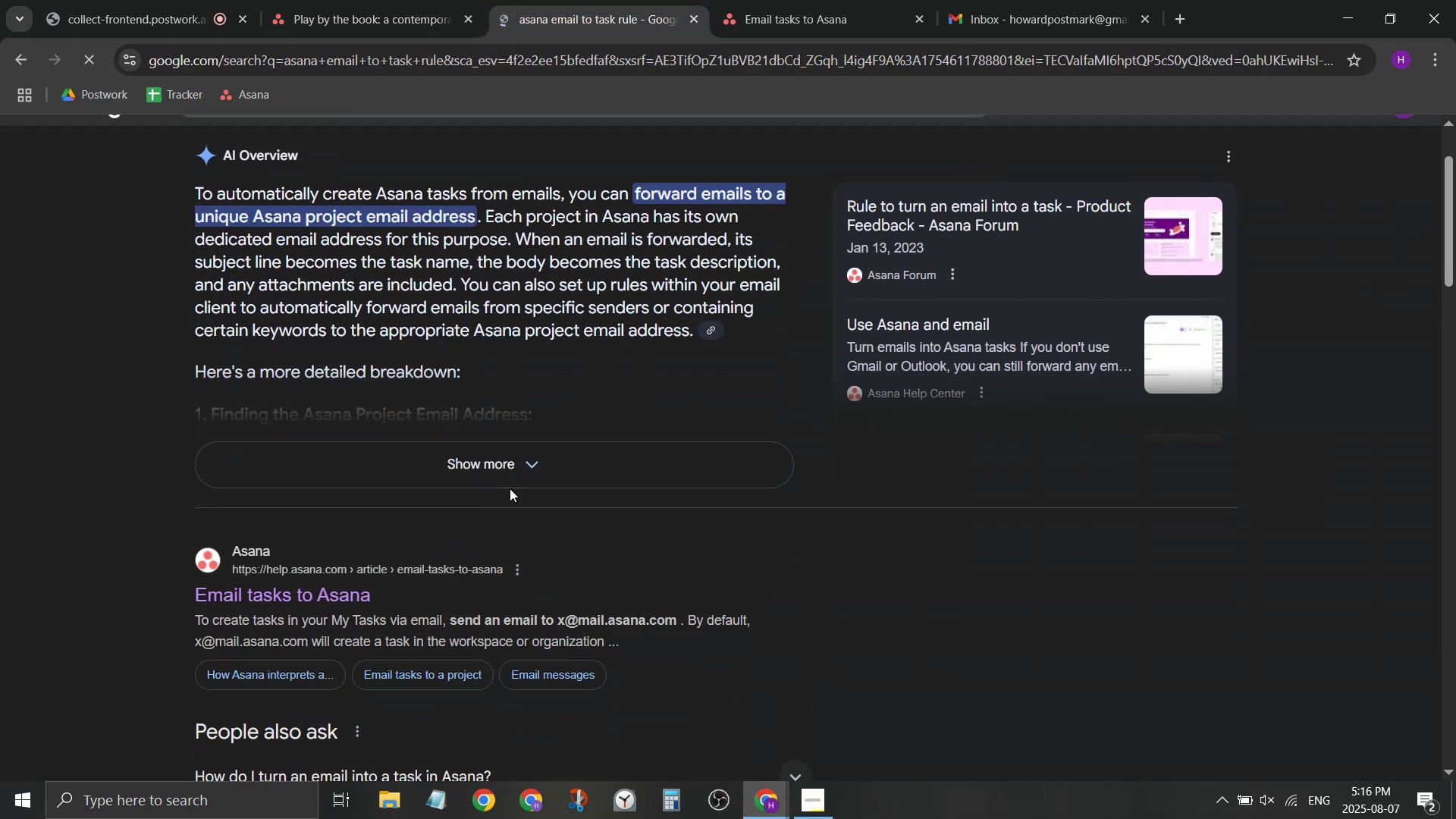 
left_click_drag(start_coordinate=[510, 458], to_coordinate=[510, 466])
 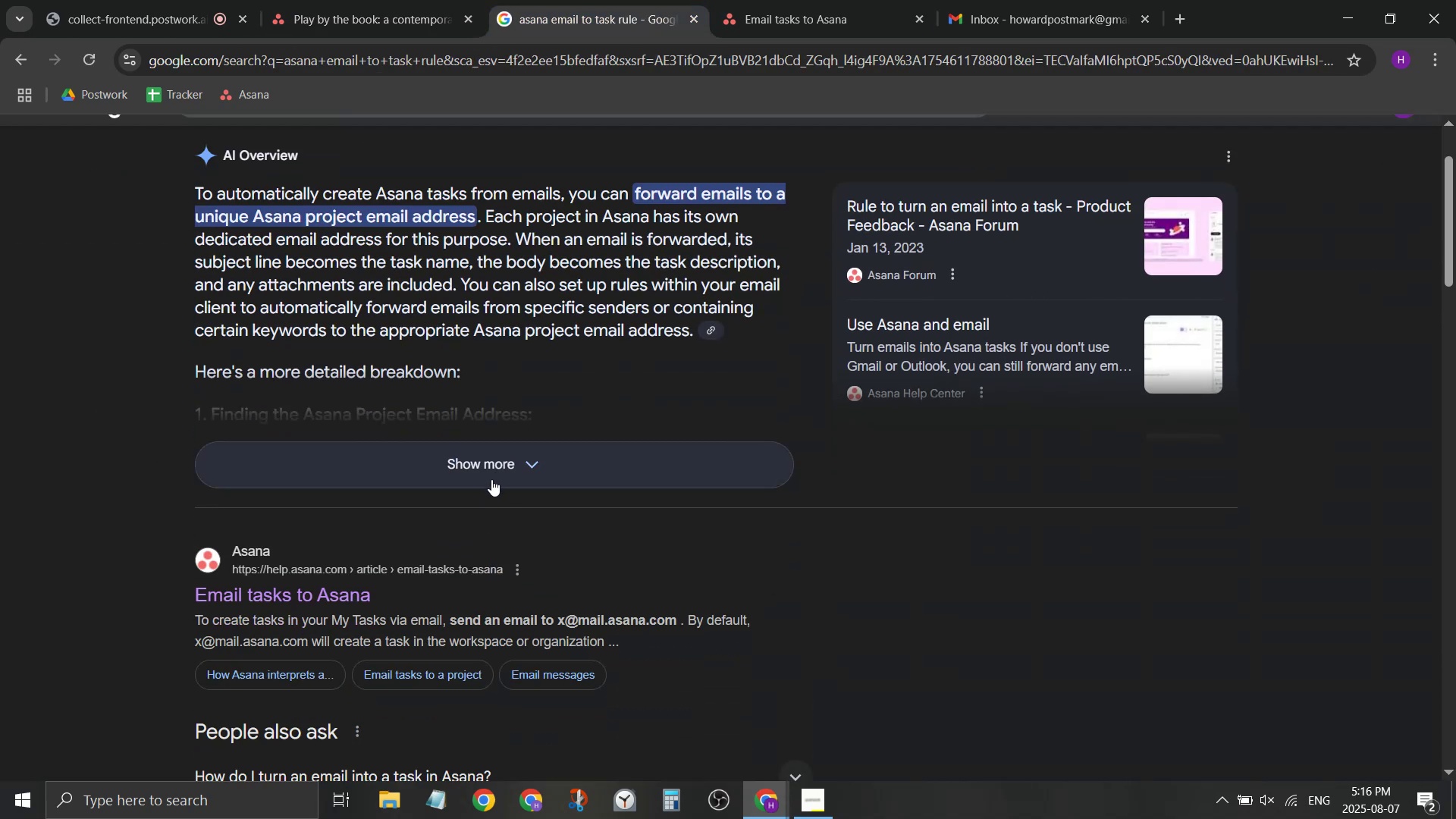 
left_click([498, 468])
 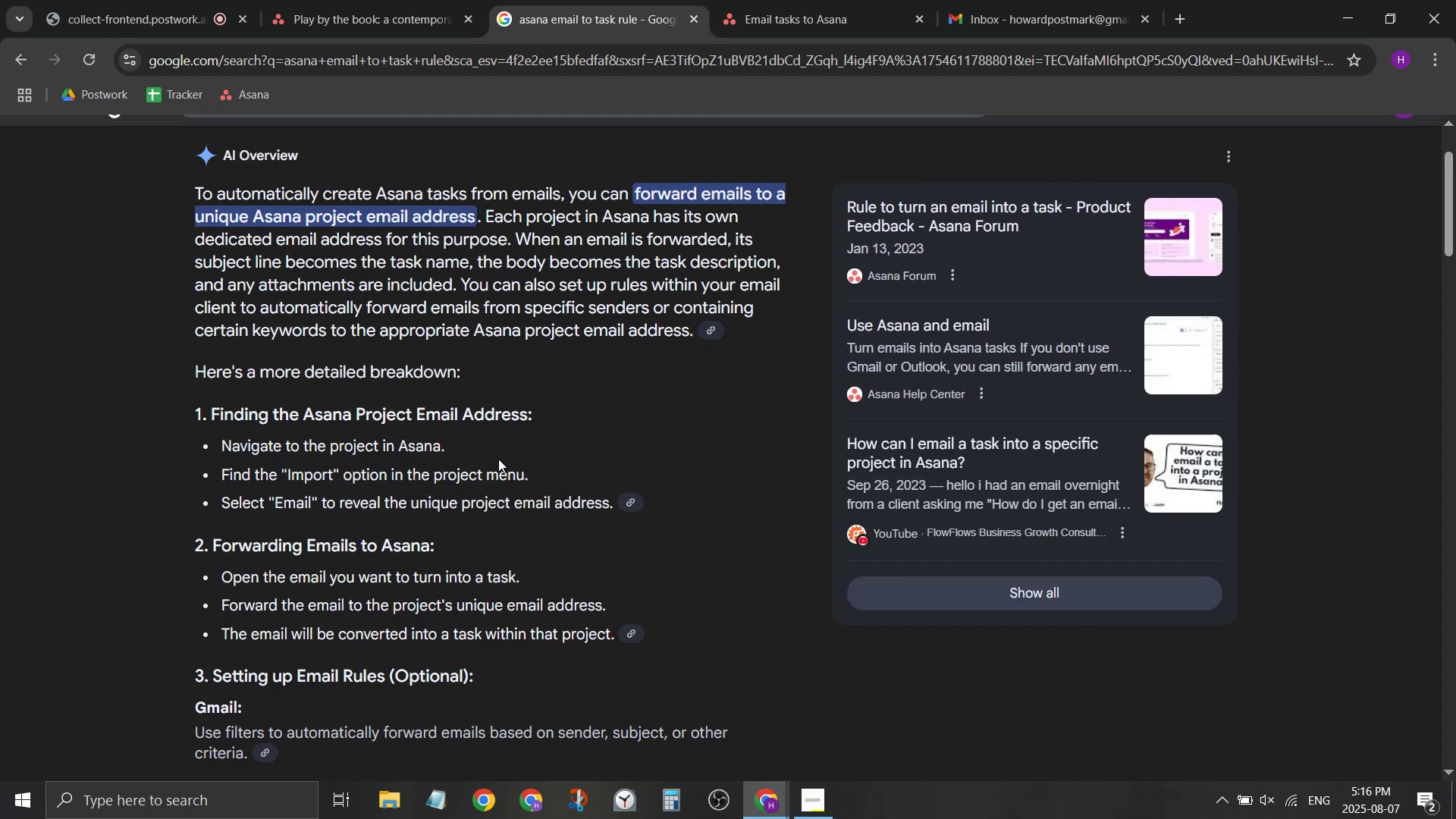 
scroll: coordinate [416, 303], scroll_direction: down, amount: 3.0
 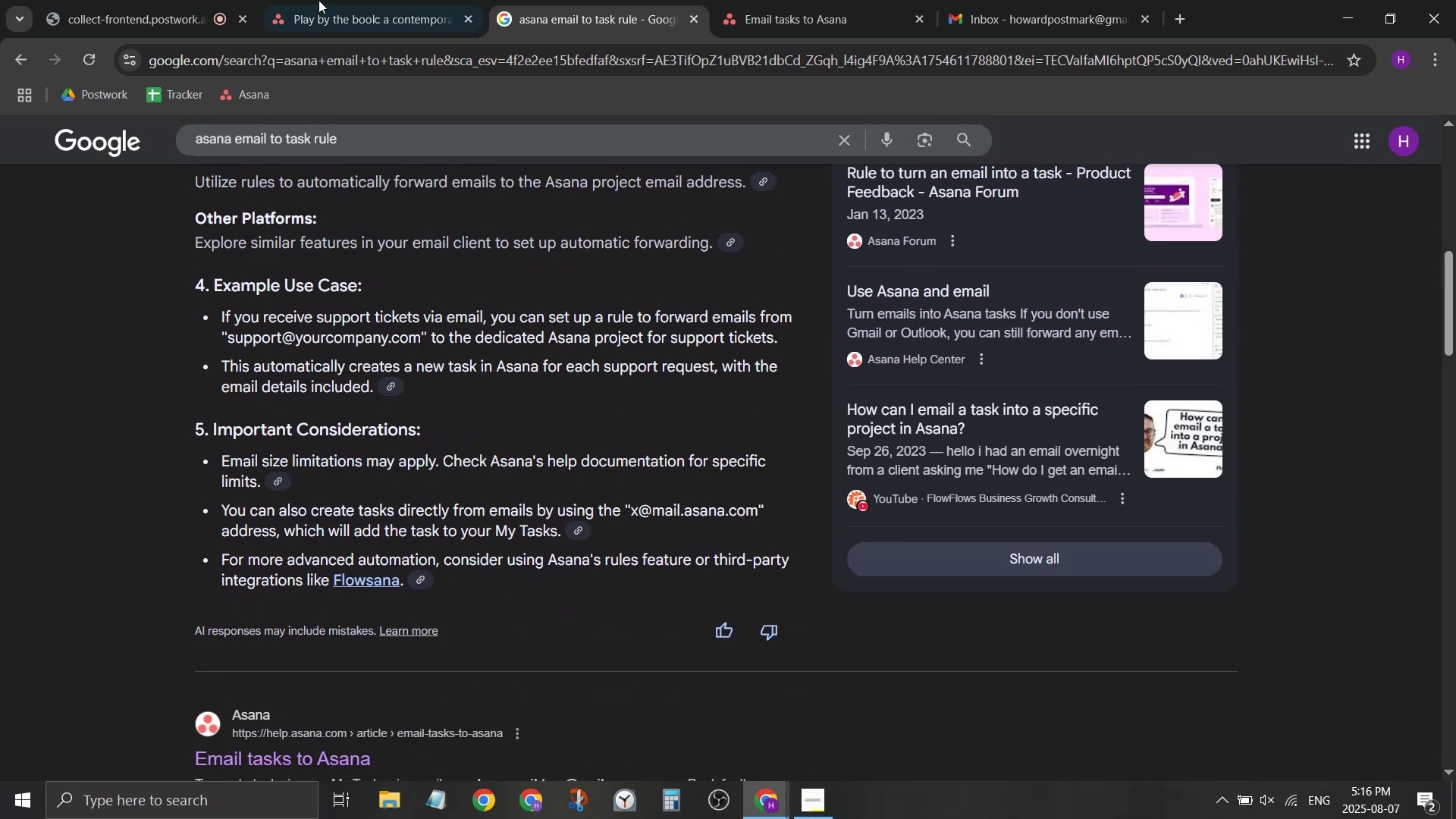 
left_click([309, 0])
 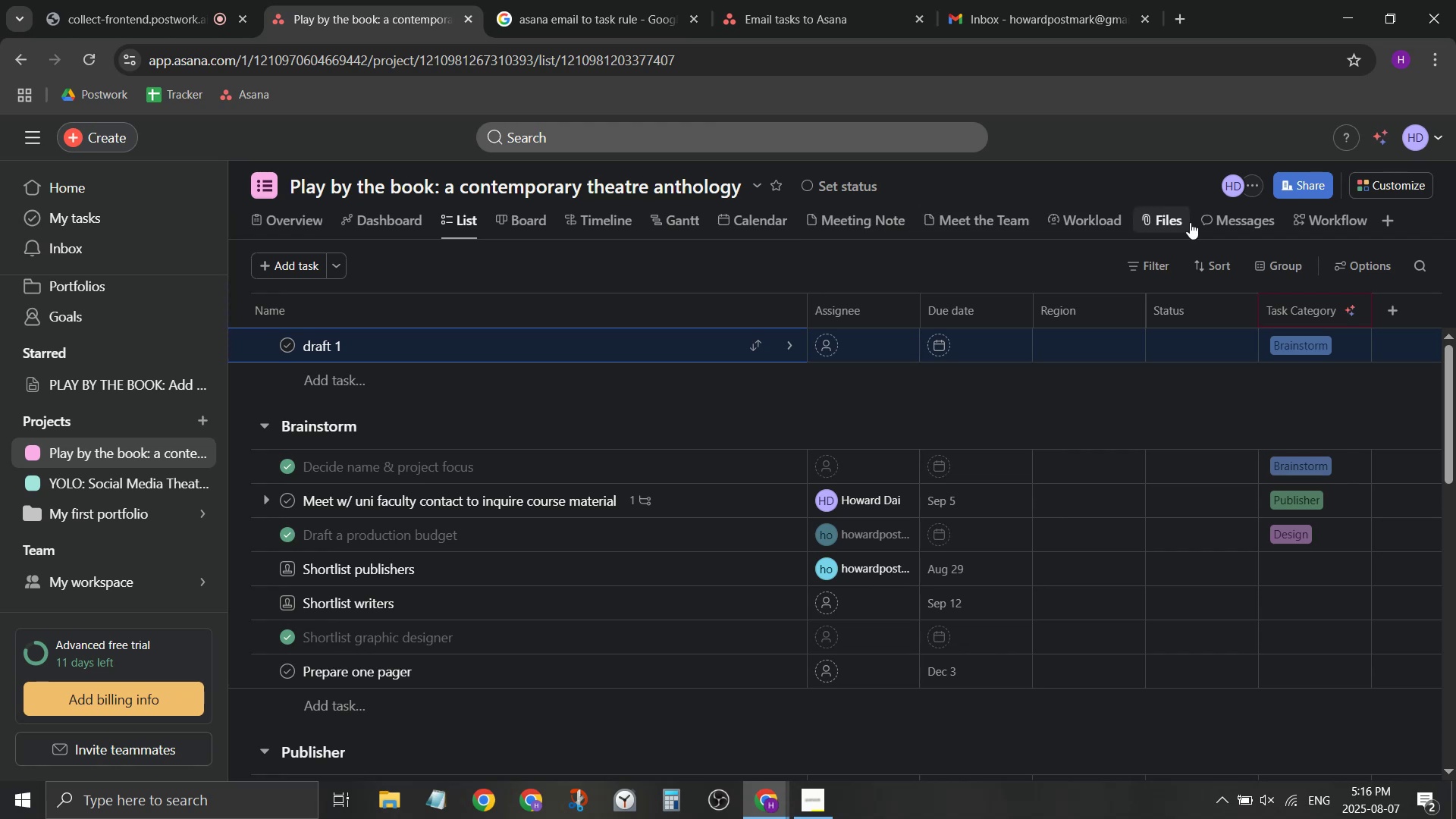 
left_click([1122, 229])
 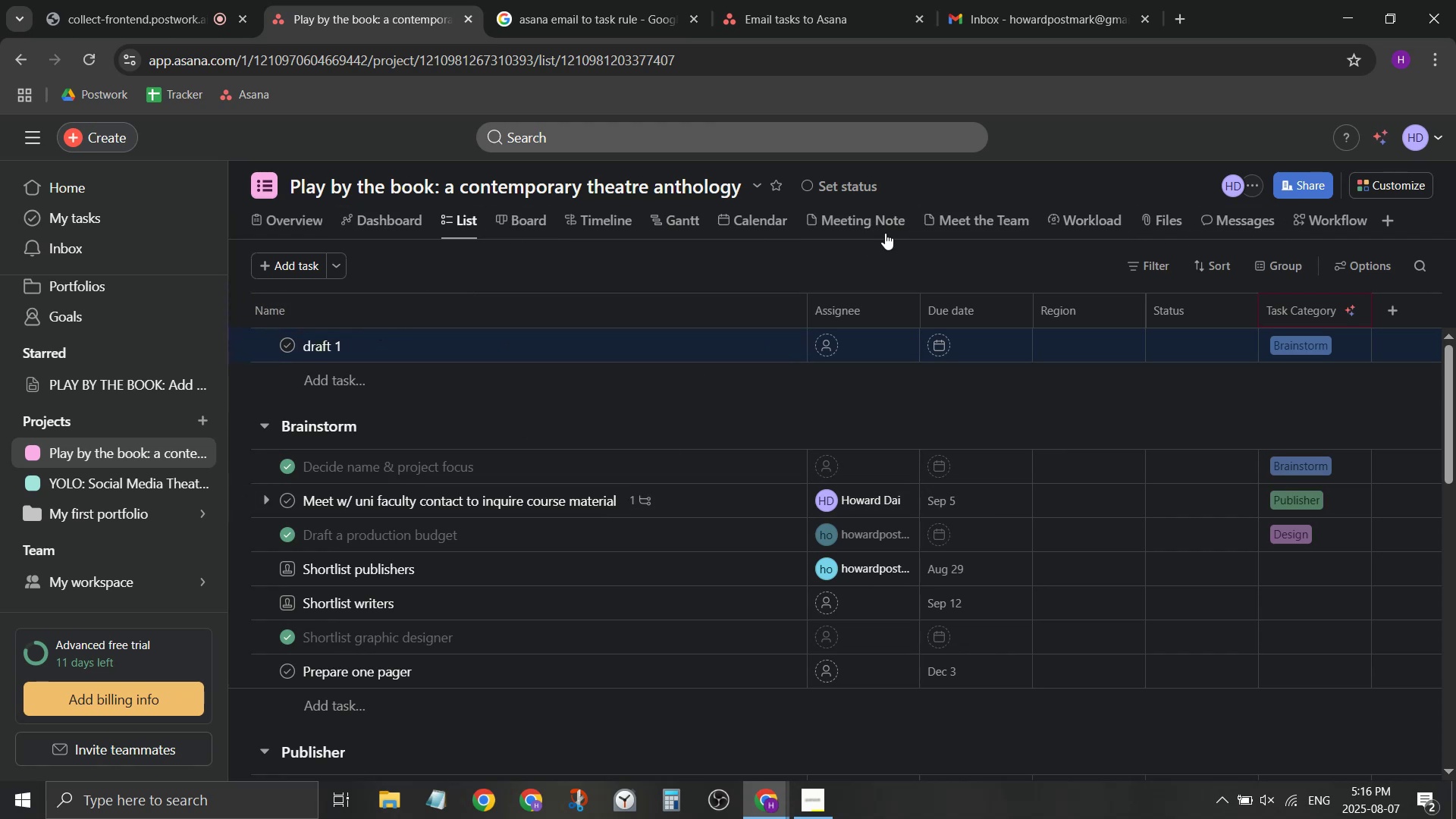 
wait(5.71)
 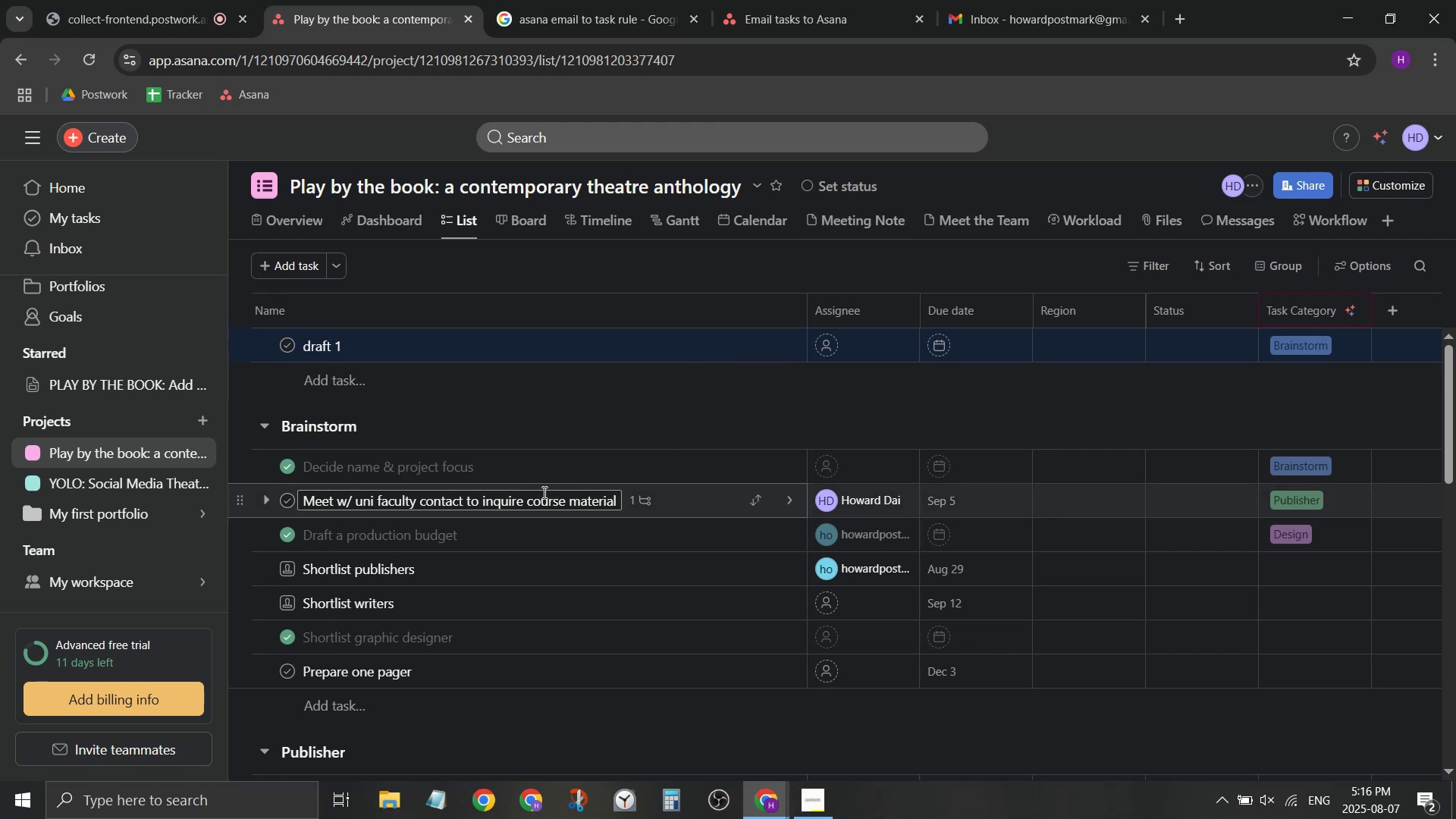 
left_click([1316, 225])
 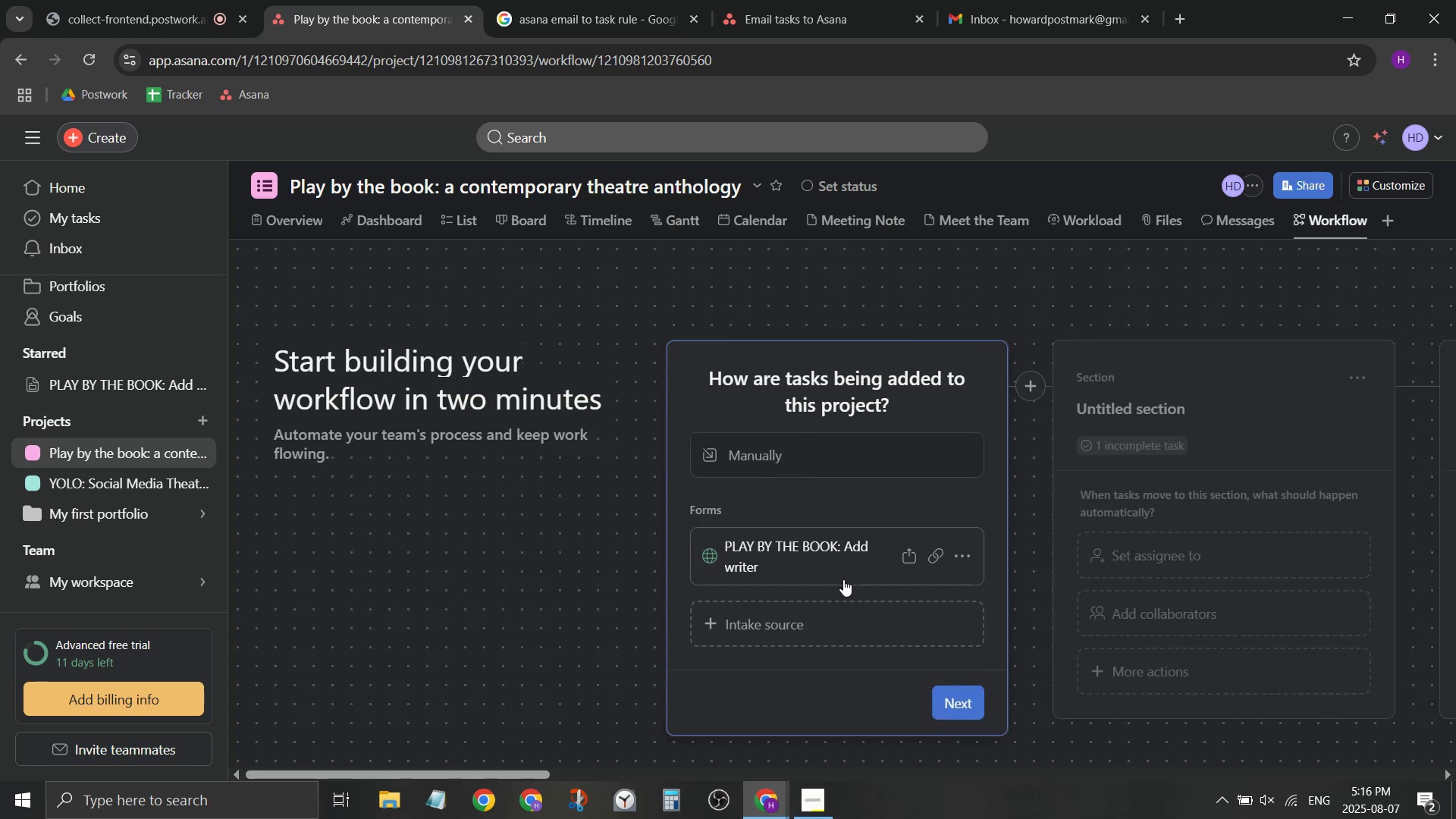 
left_click([817, 450])
 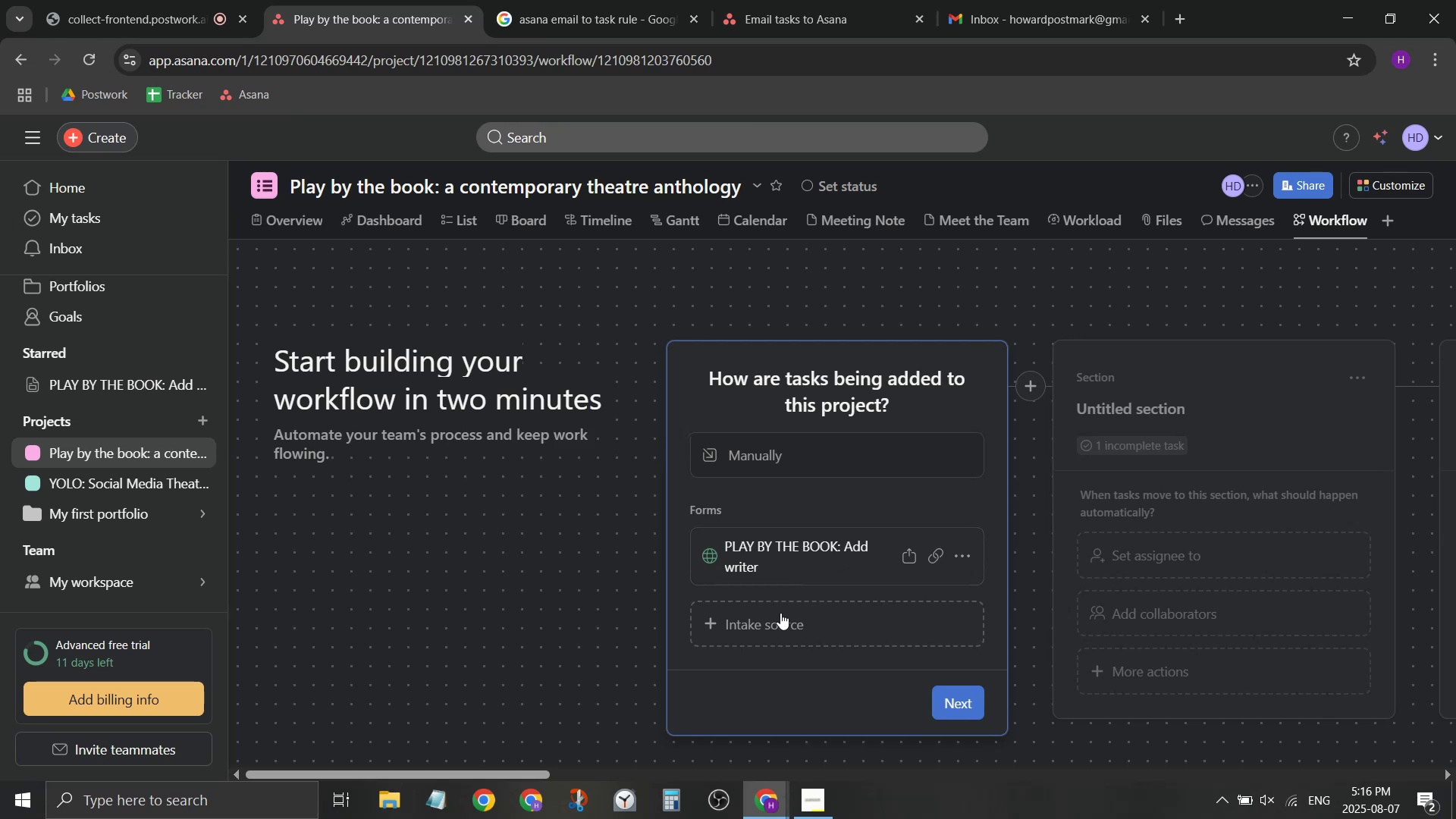 
left_click([780, 614])
 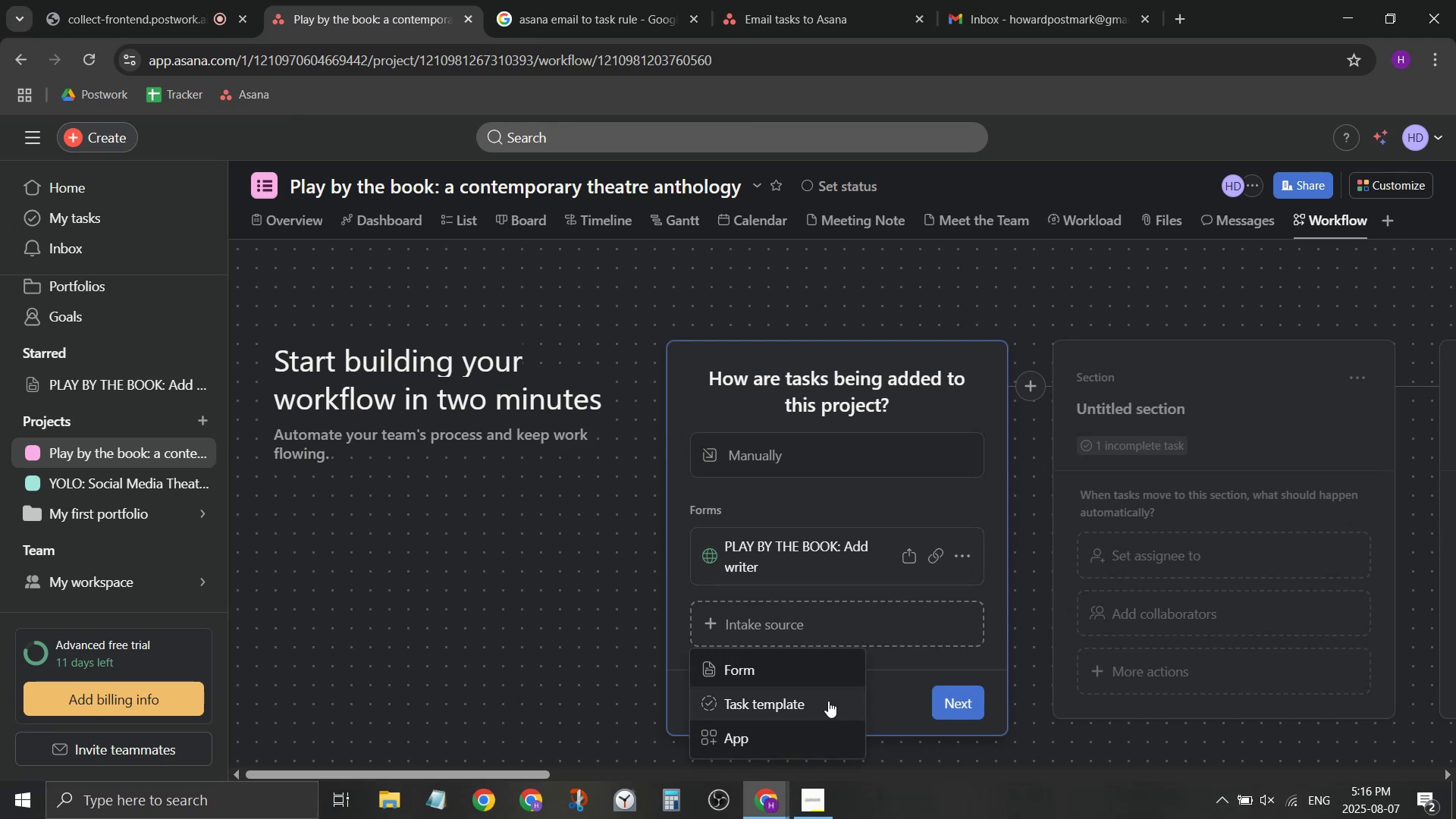 
left_click([837, 730])
 